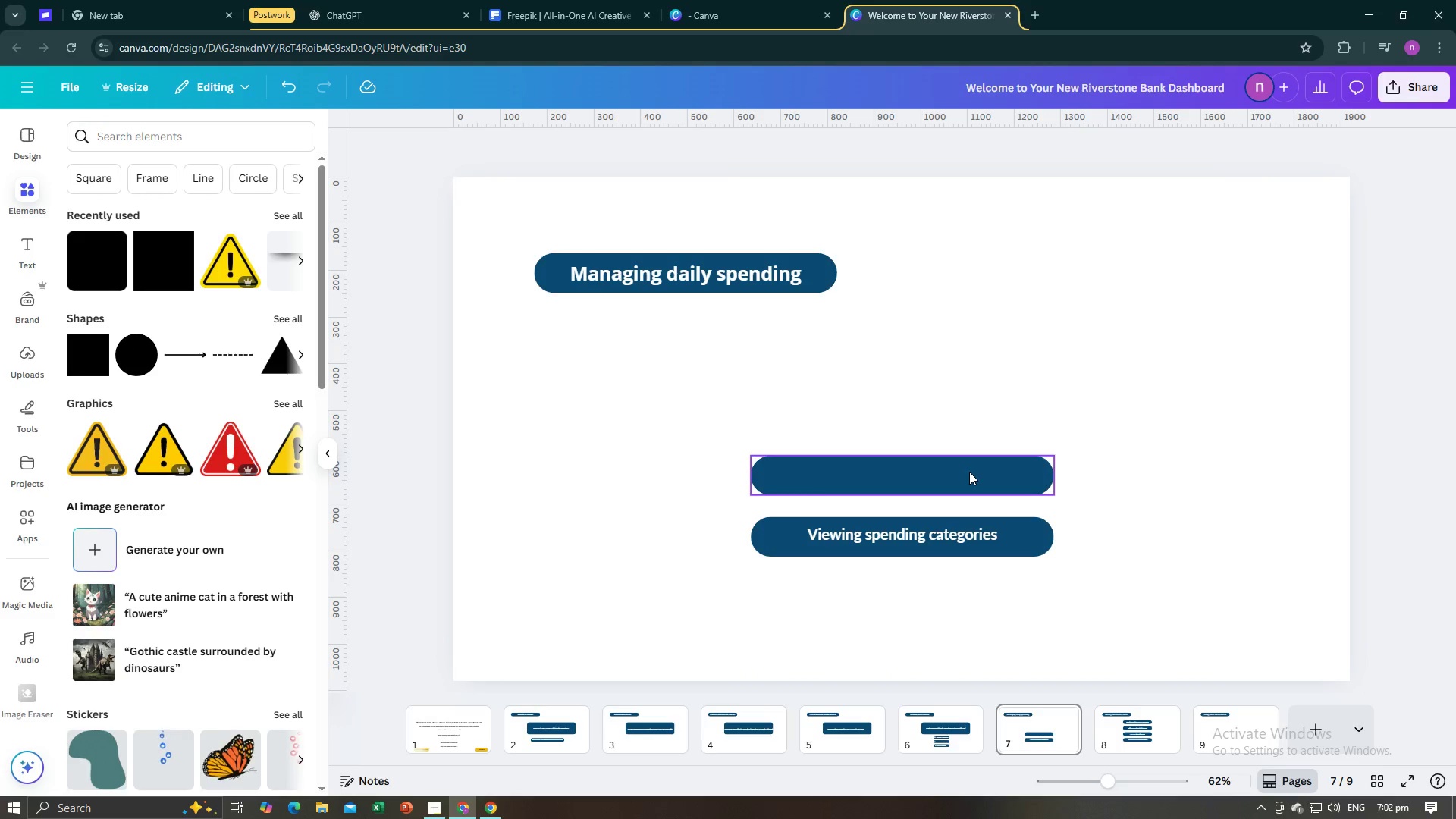 
left_click([969, 472])
 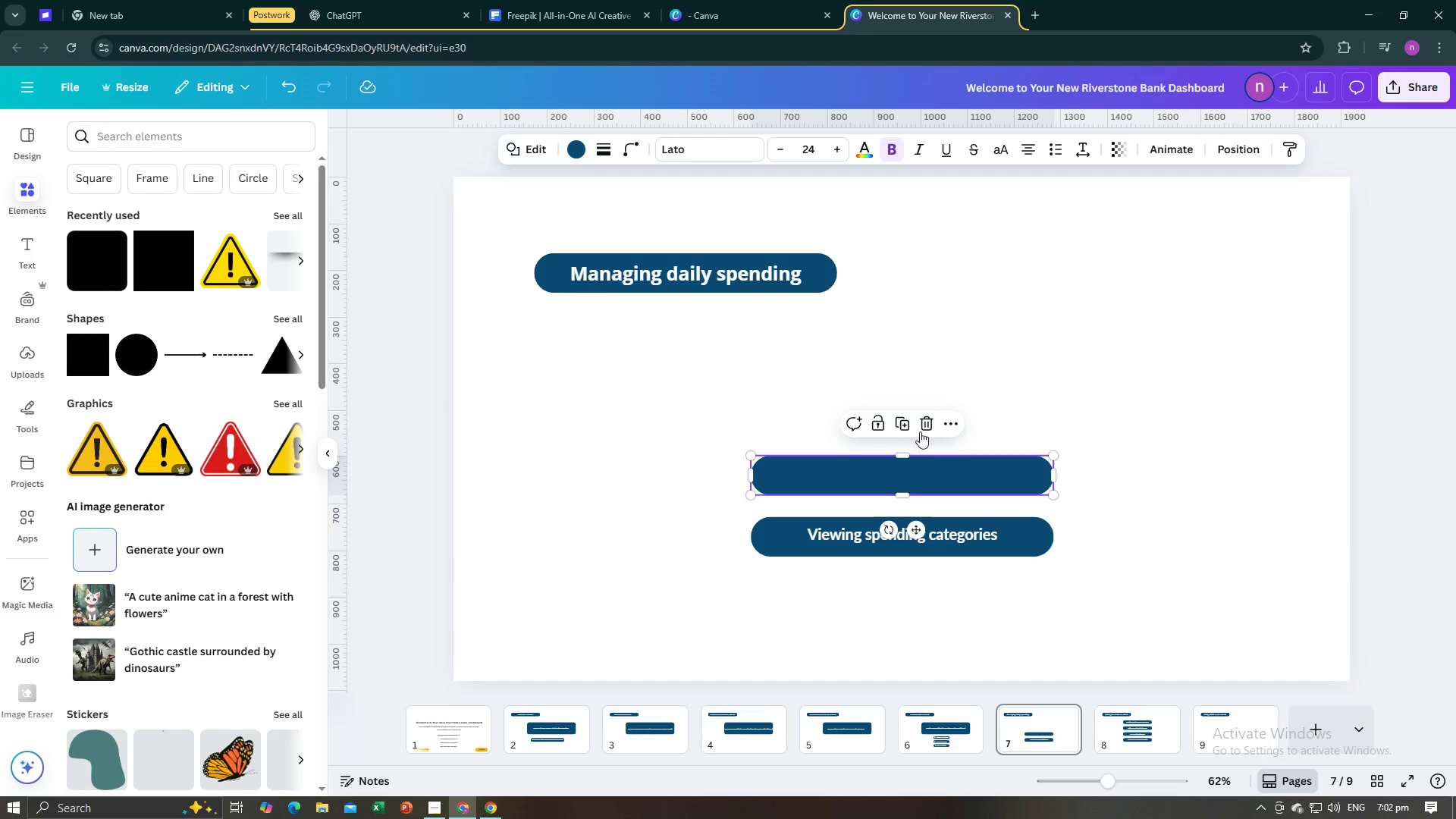 
left_click([921, 428])
 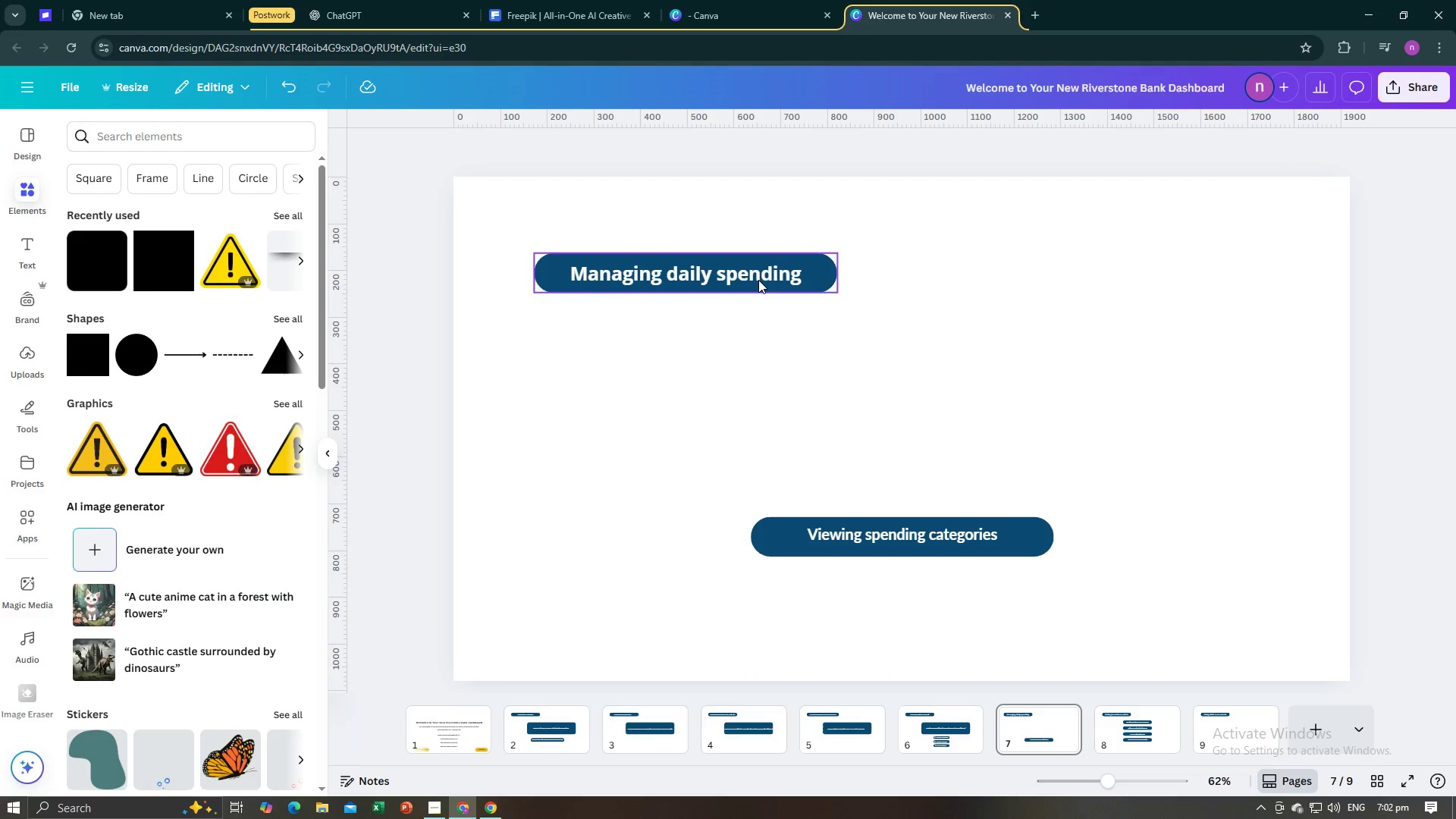 
left_click([758, 280])
 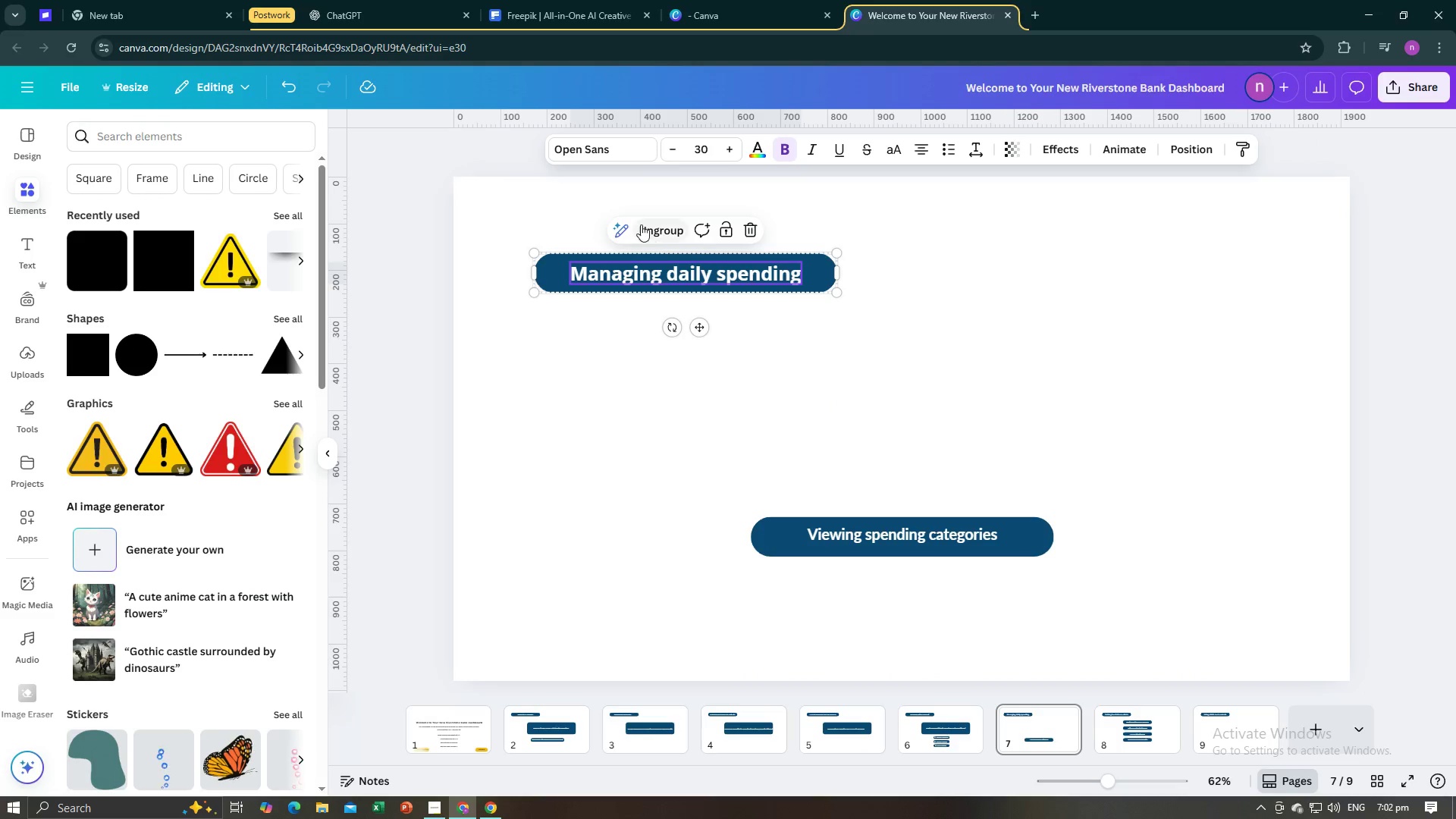 
left_click([641, 224])
 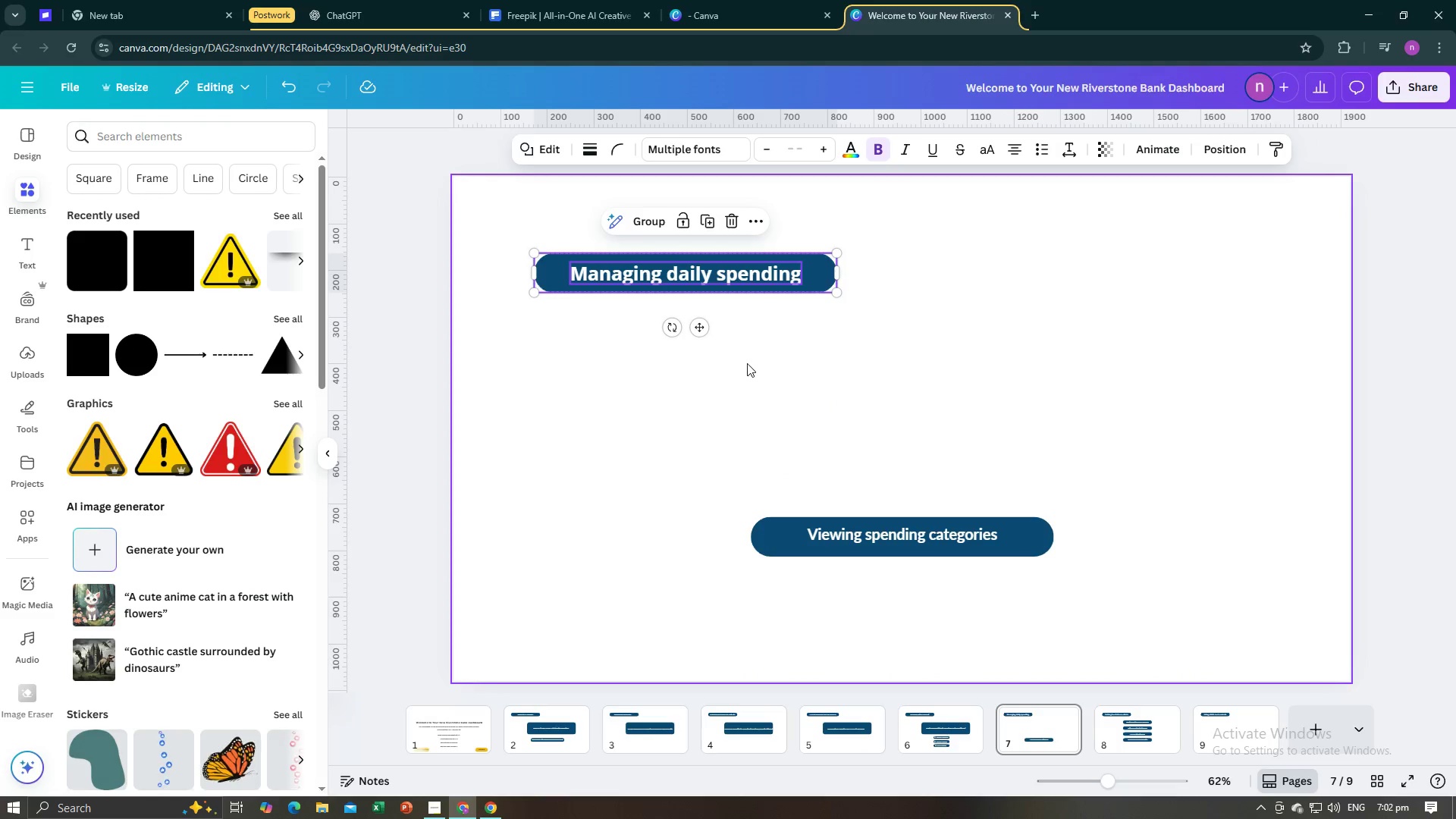 
double_click([747, 363])
 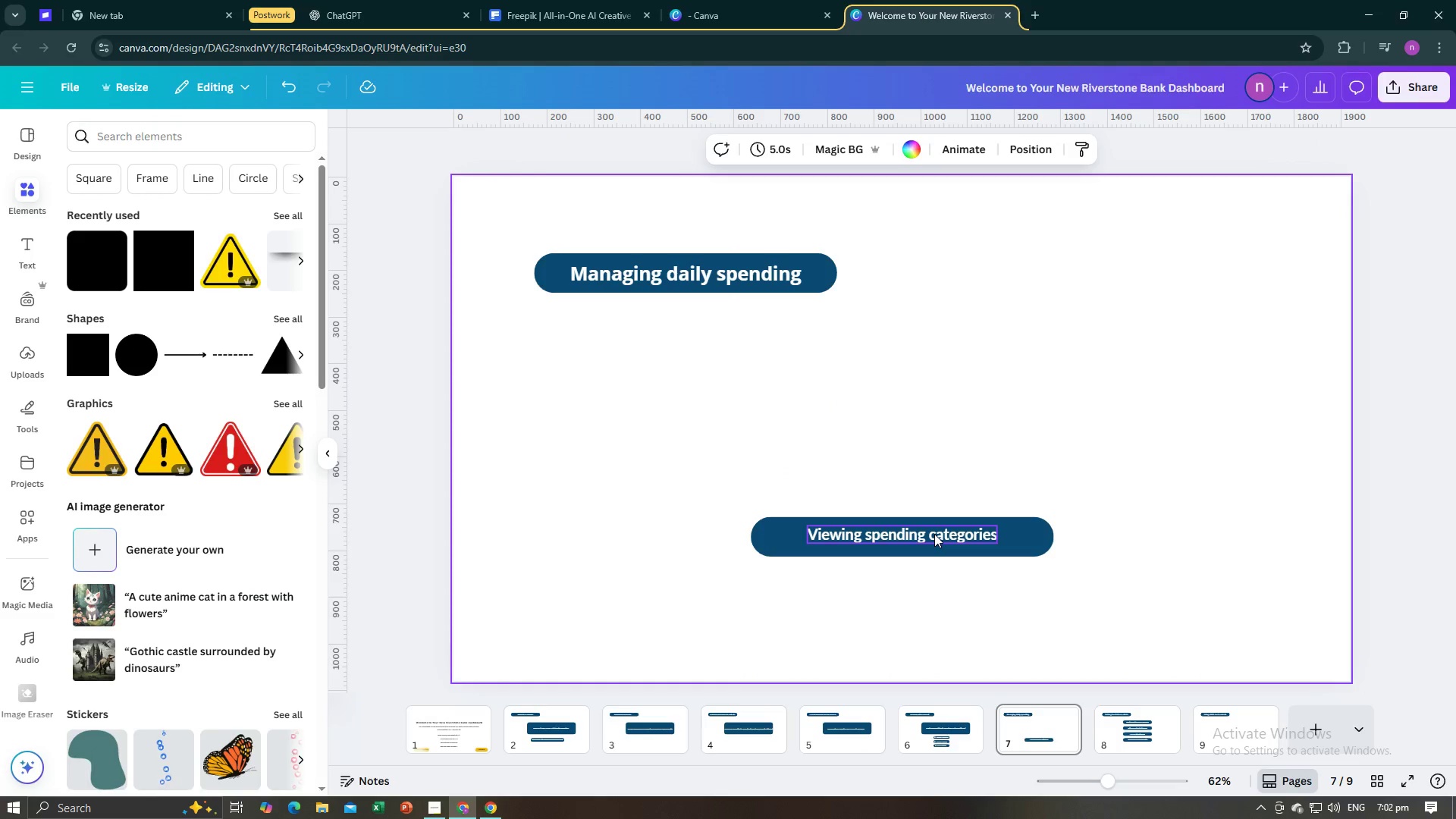 
left_click([934, 534])
 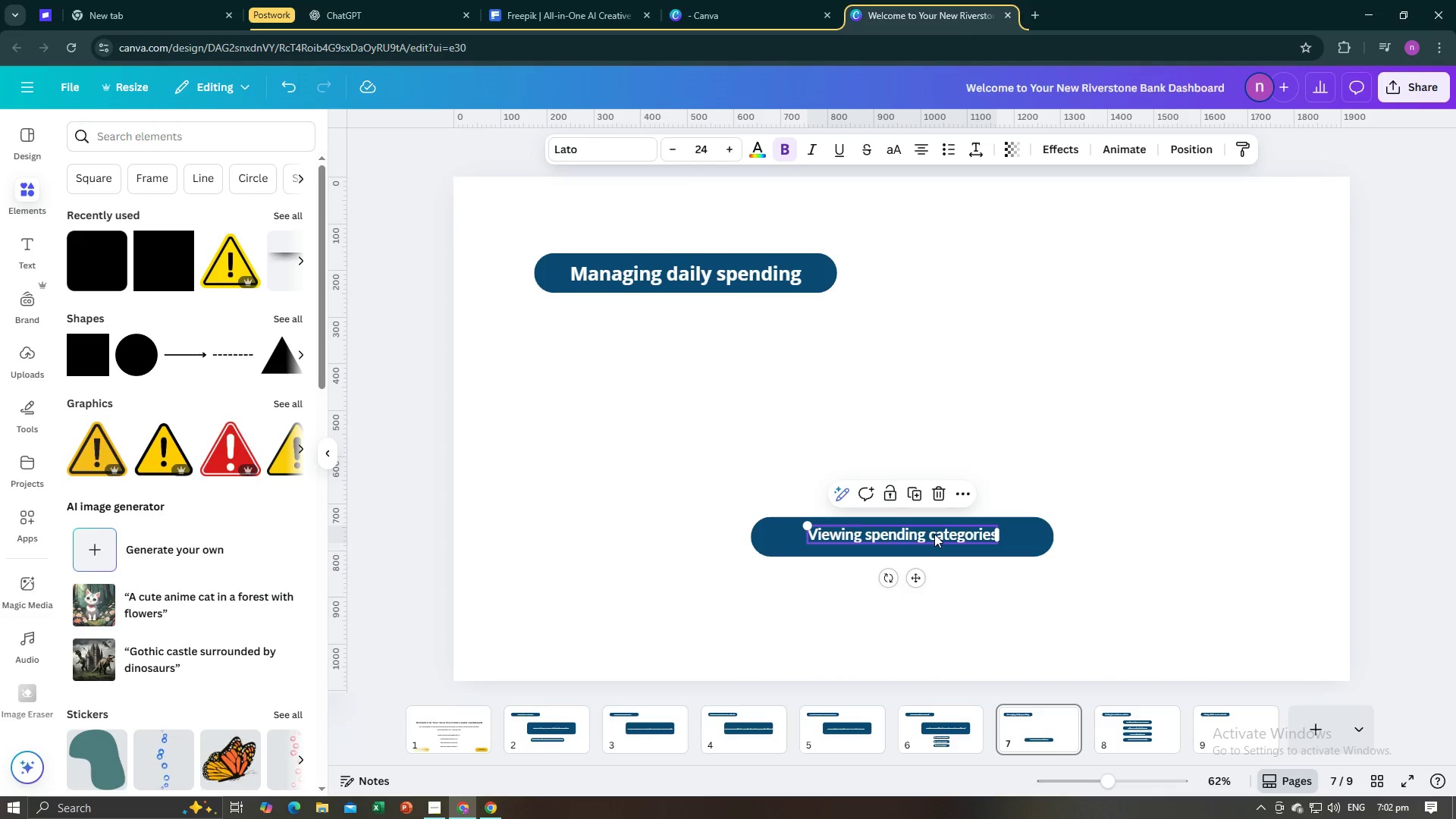 
key(Control+C)
 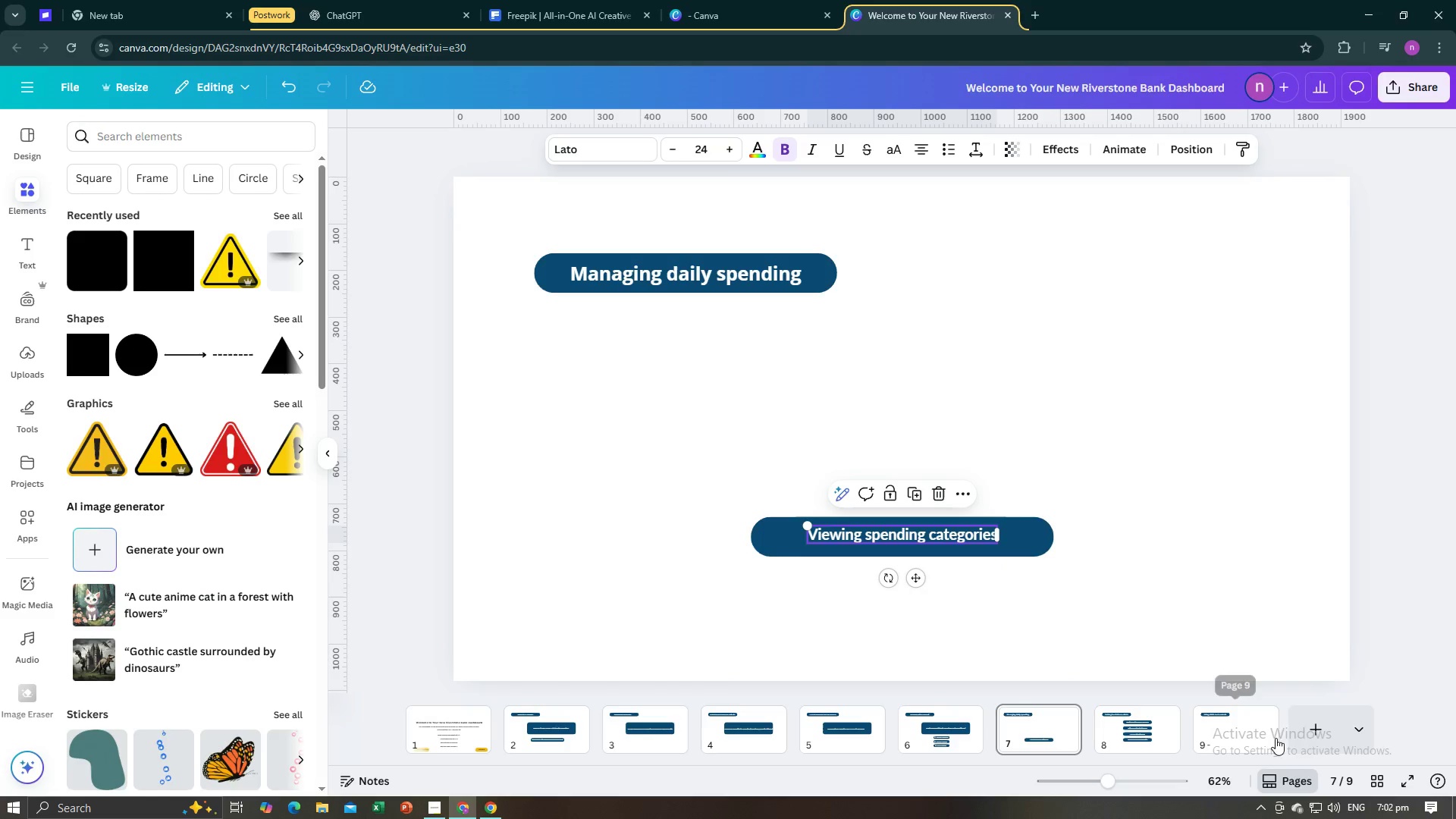 
left_click([1309, 729])
 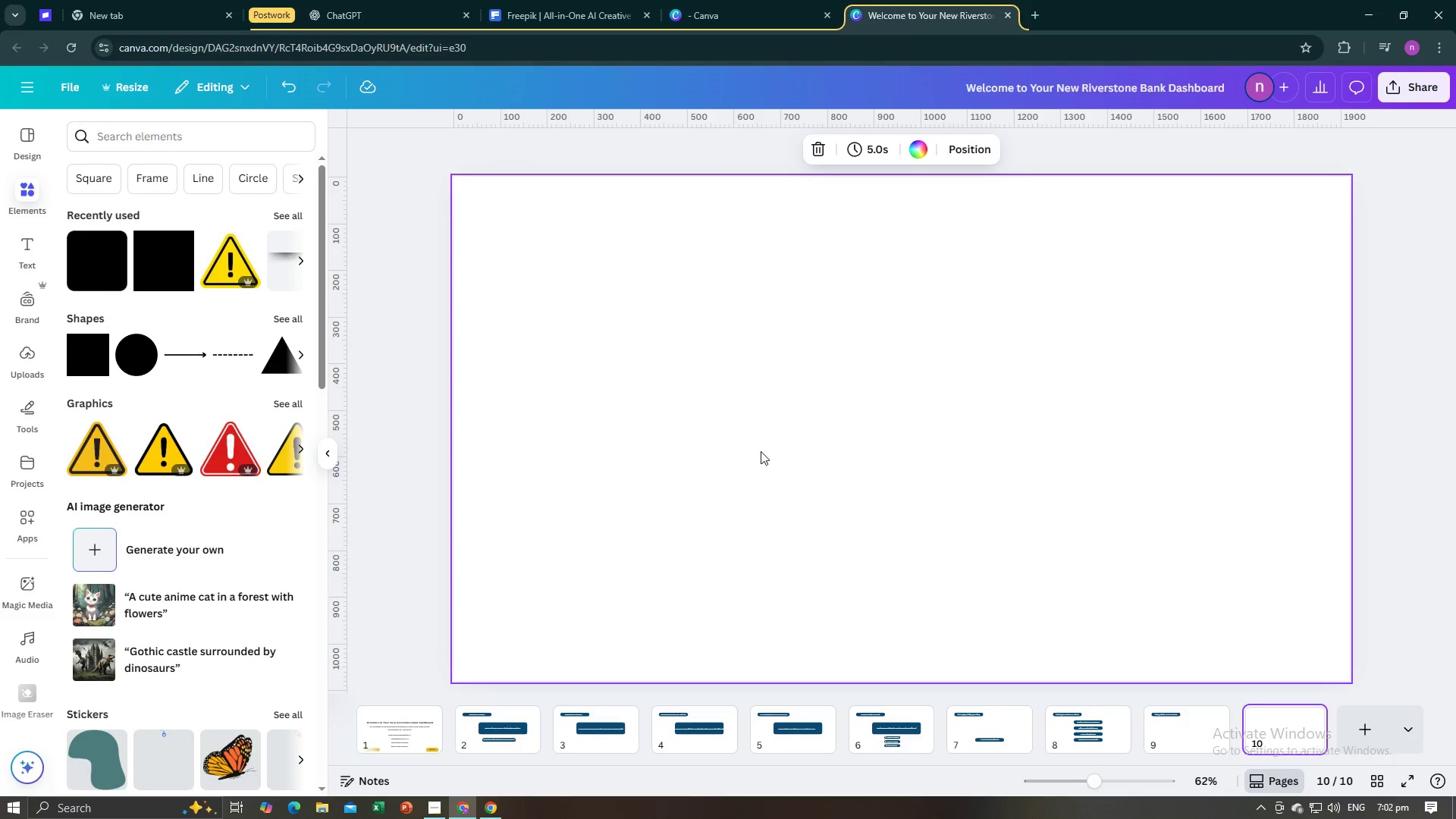 
hold_key(key=ControlLeft, duration=1.53)
 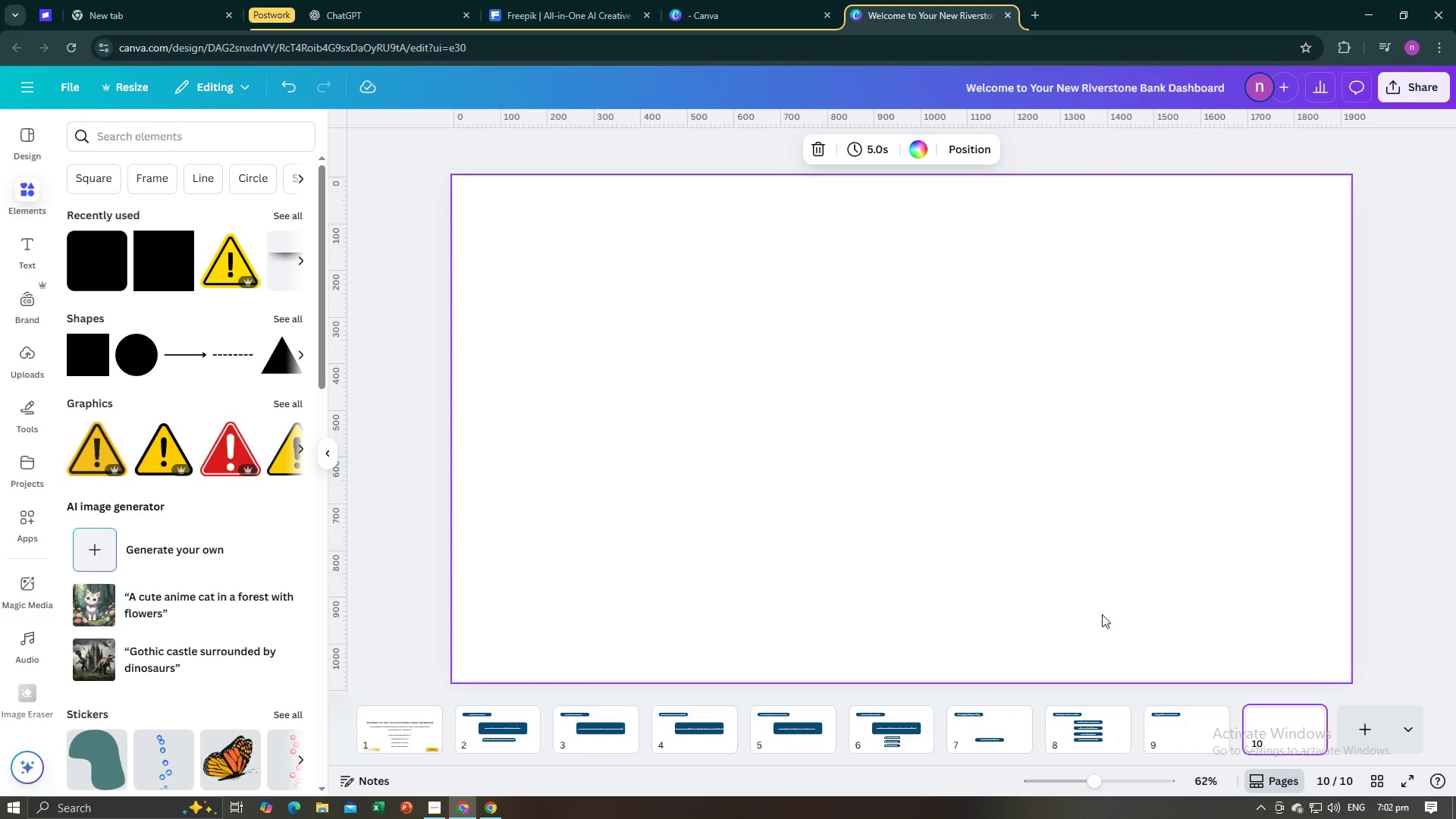 
key(Control+ControlLeft)
 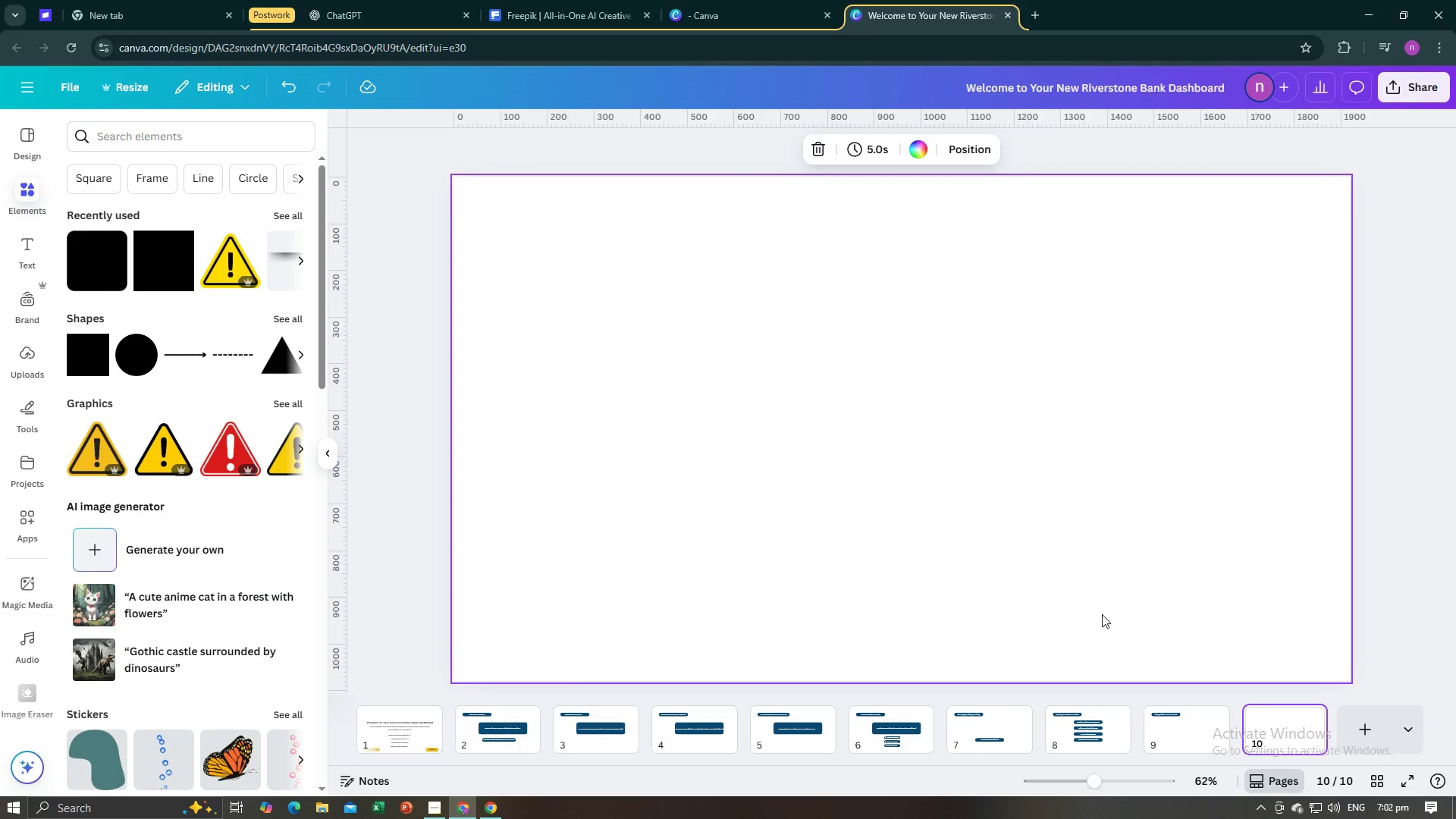 
key(Alt+AltLeft)
 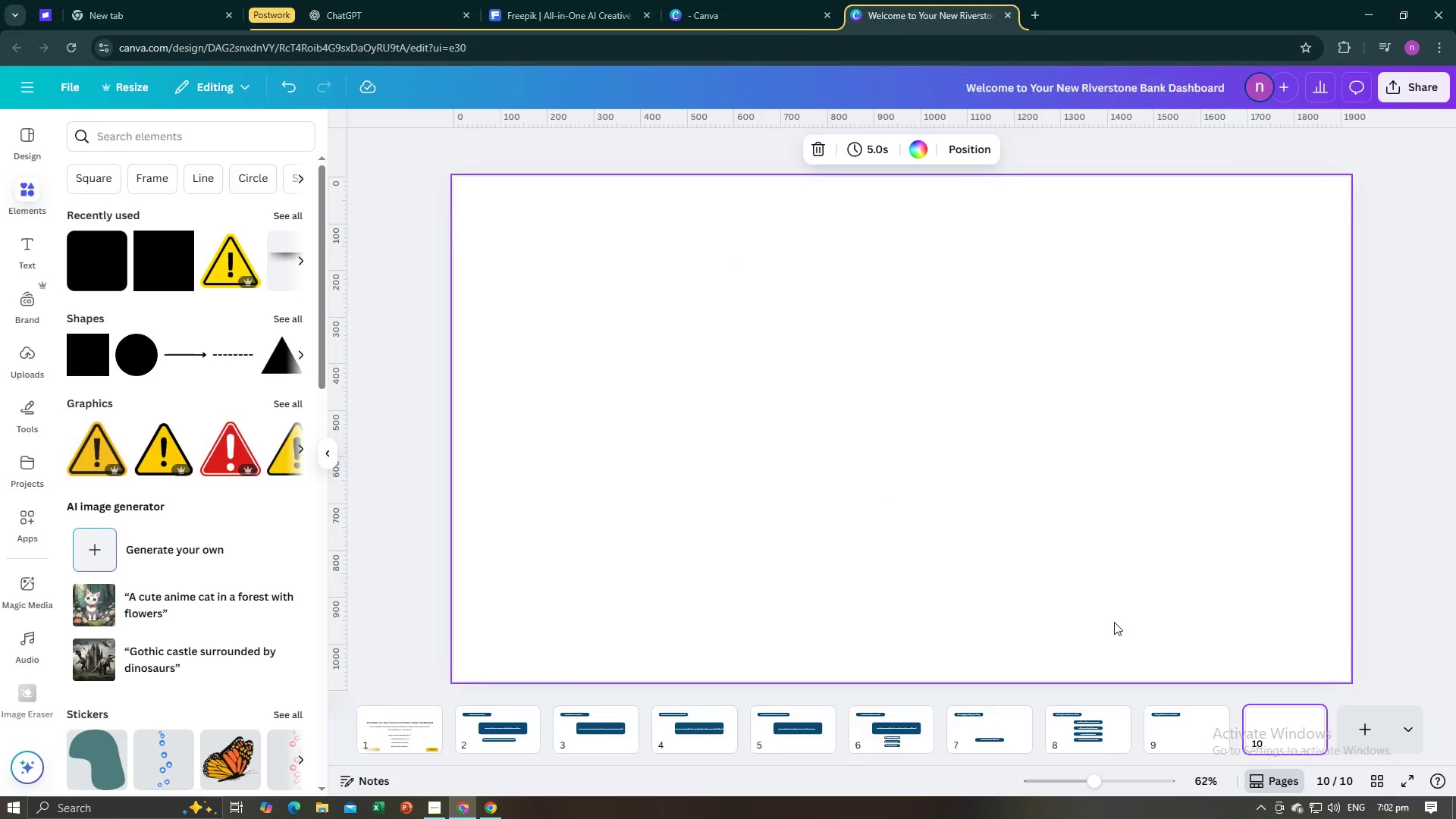 
key(Alt+Tab)
 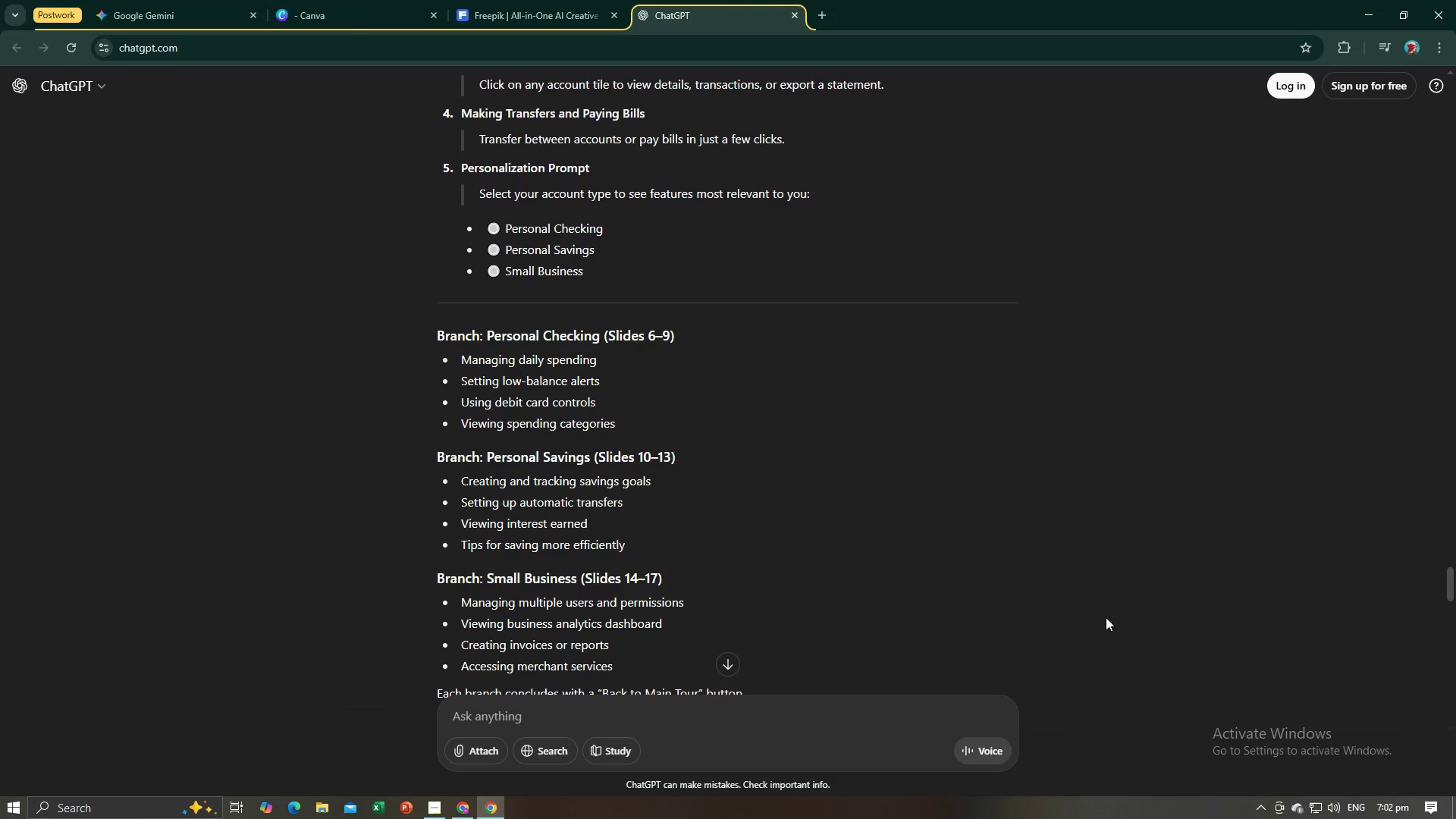 
key(Alt+AltLeft)
 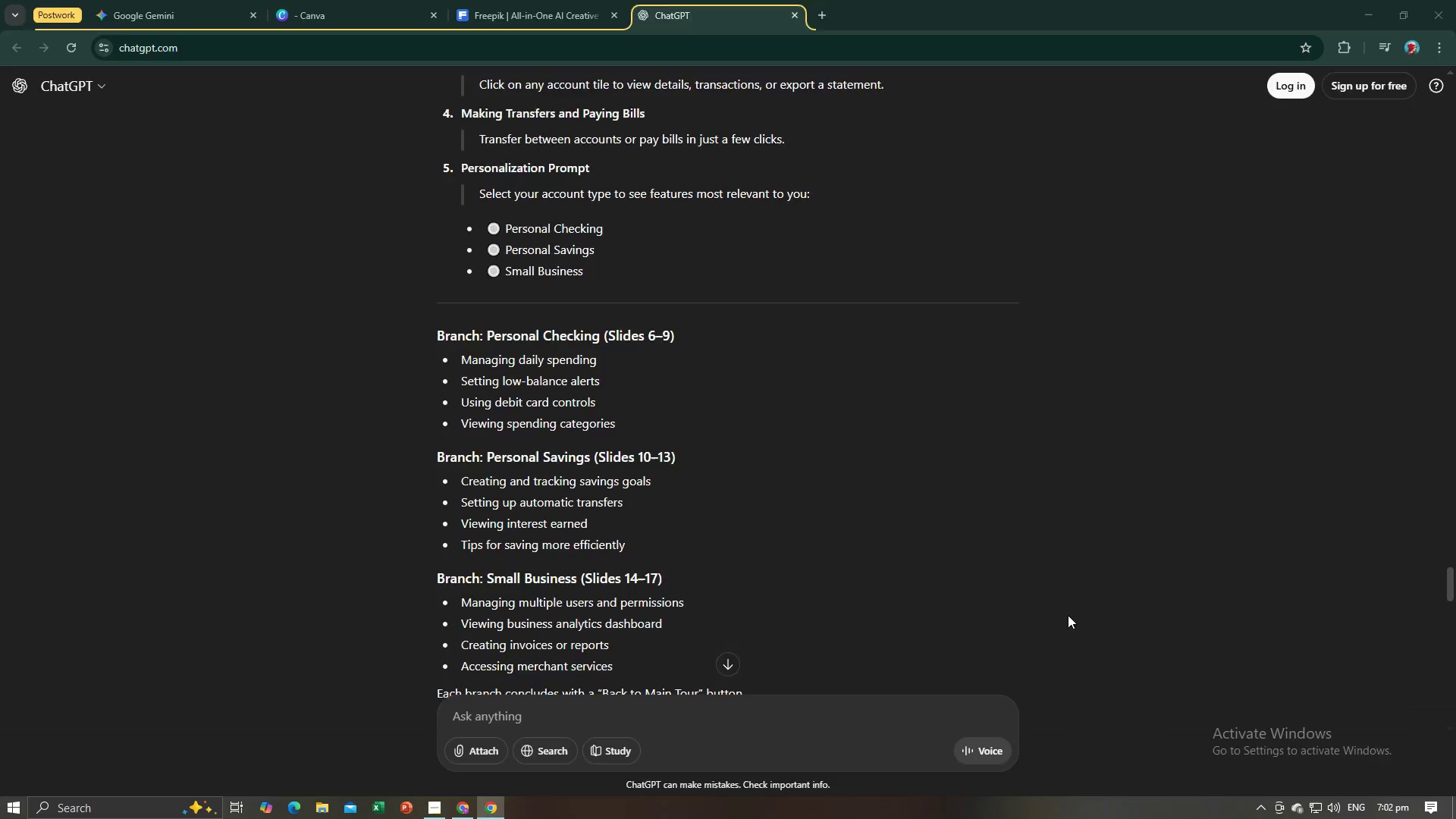 
key(Alt+Tab)
 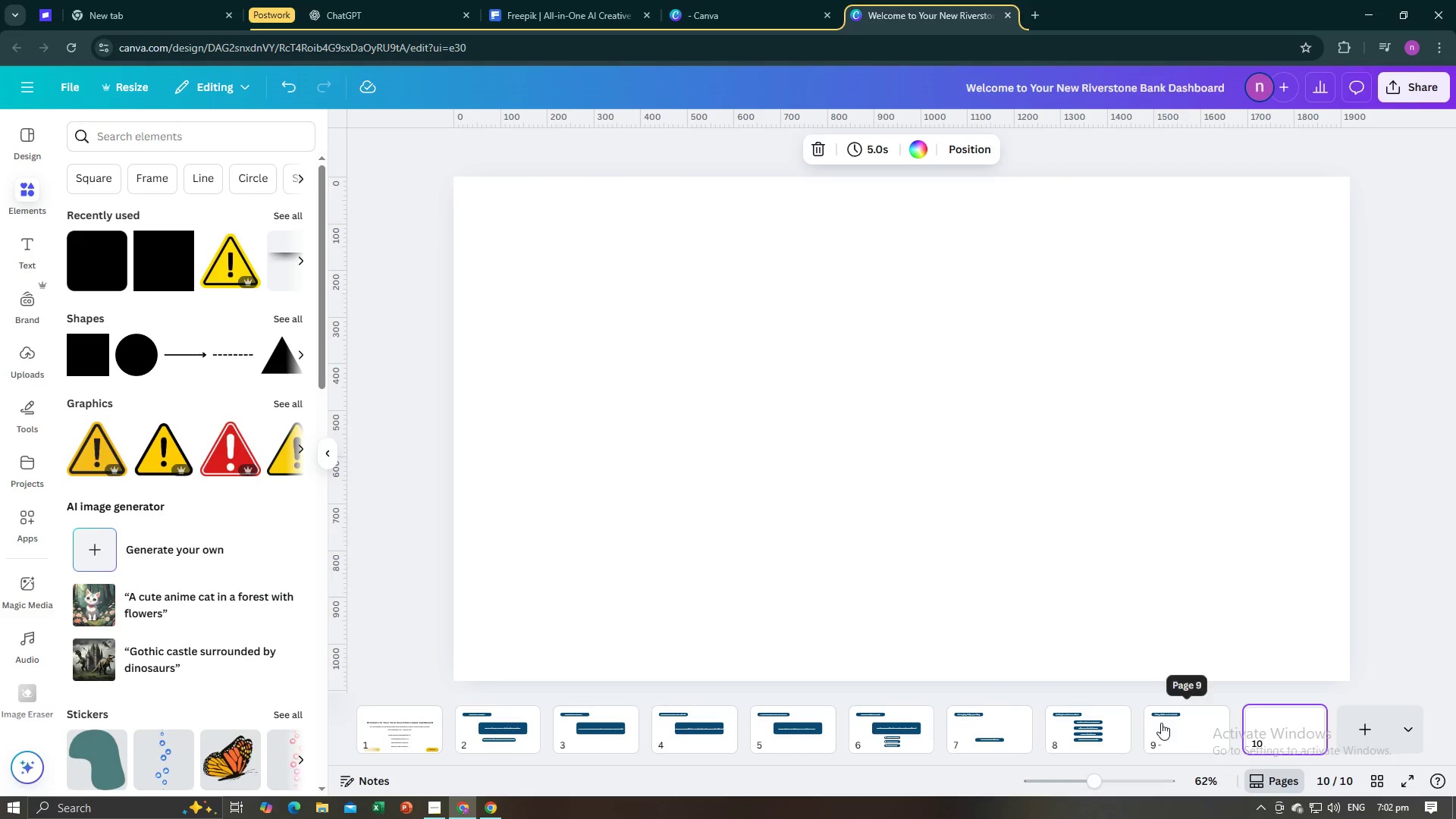 
key(Alt+AltLeft)
 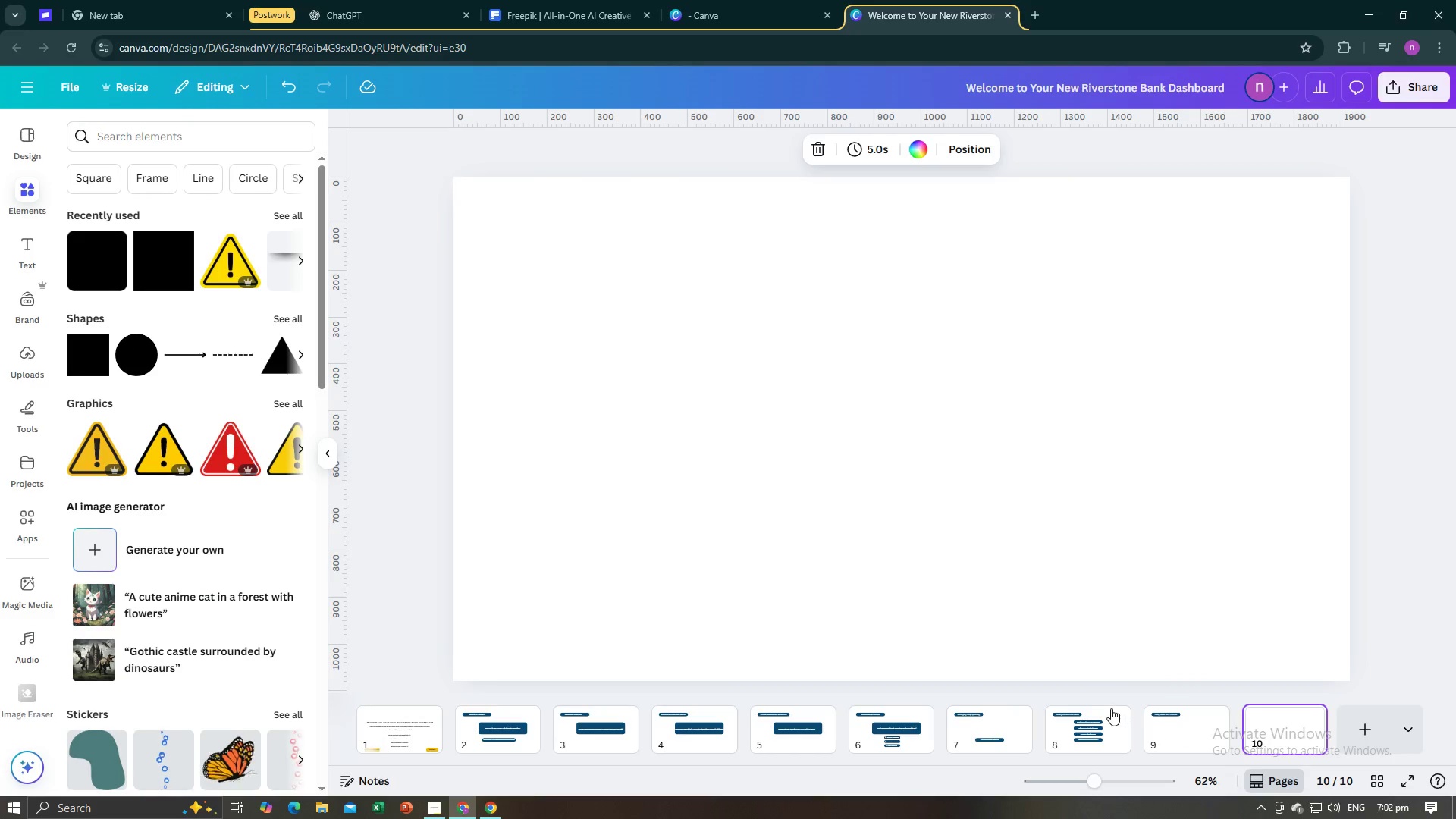 
key(Alt+Tab)
 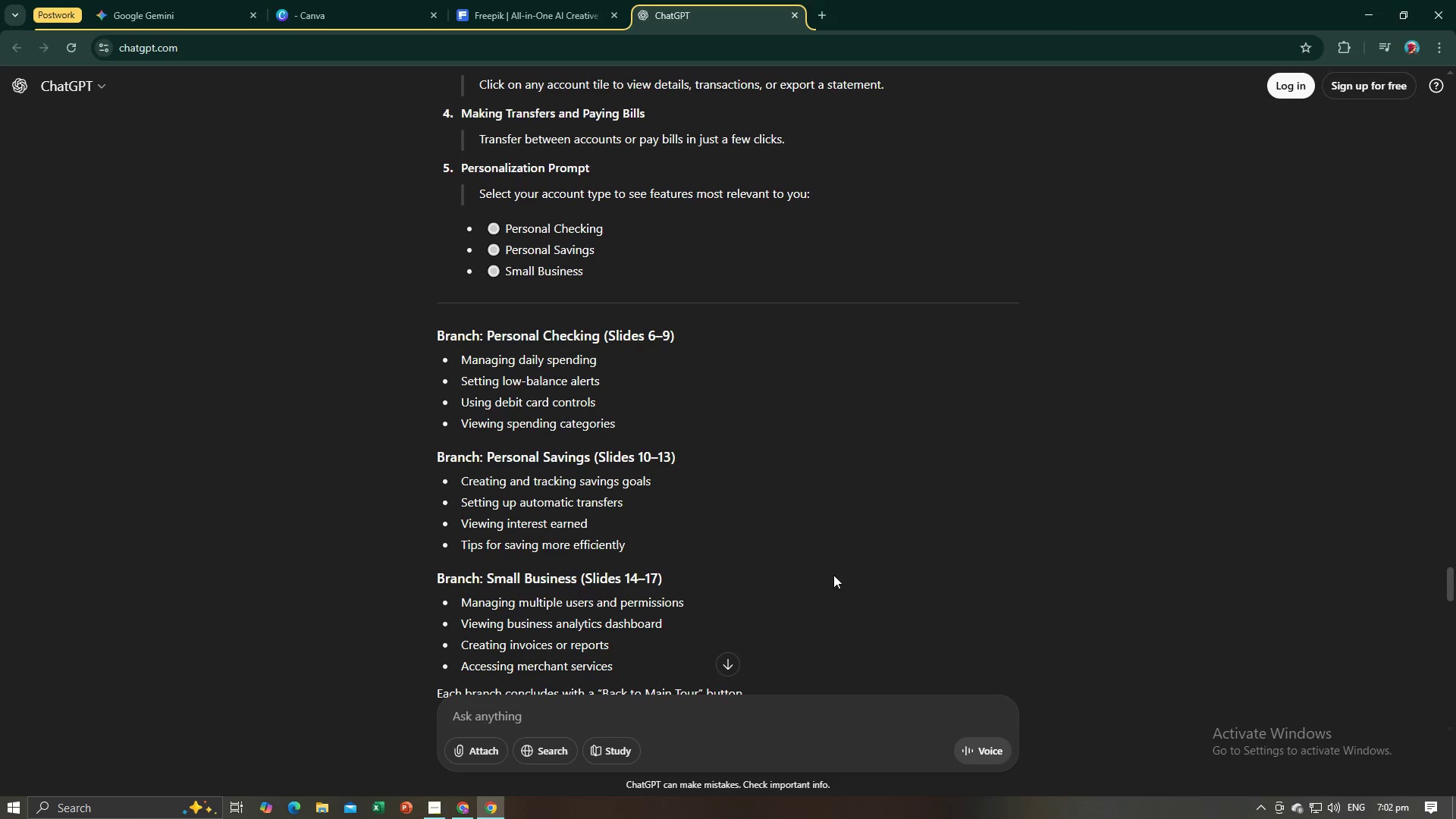 
key(Alt+AltLeft)
 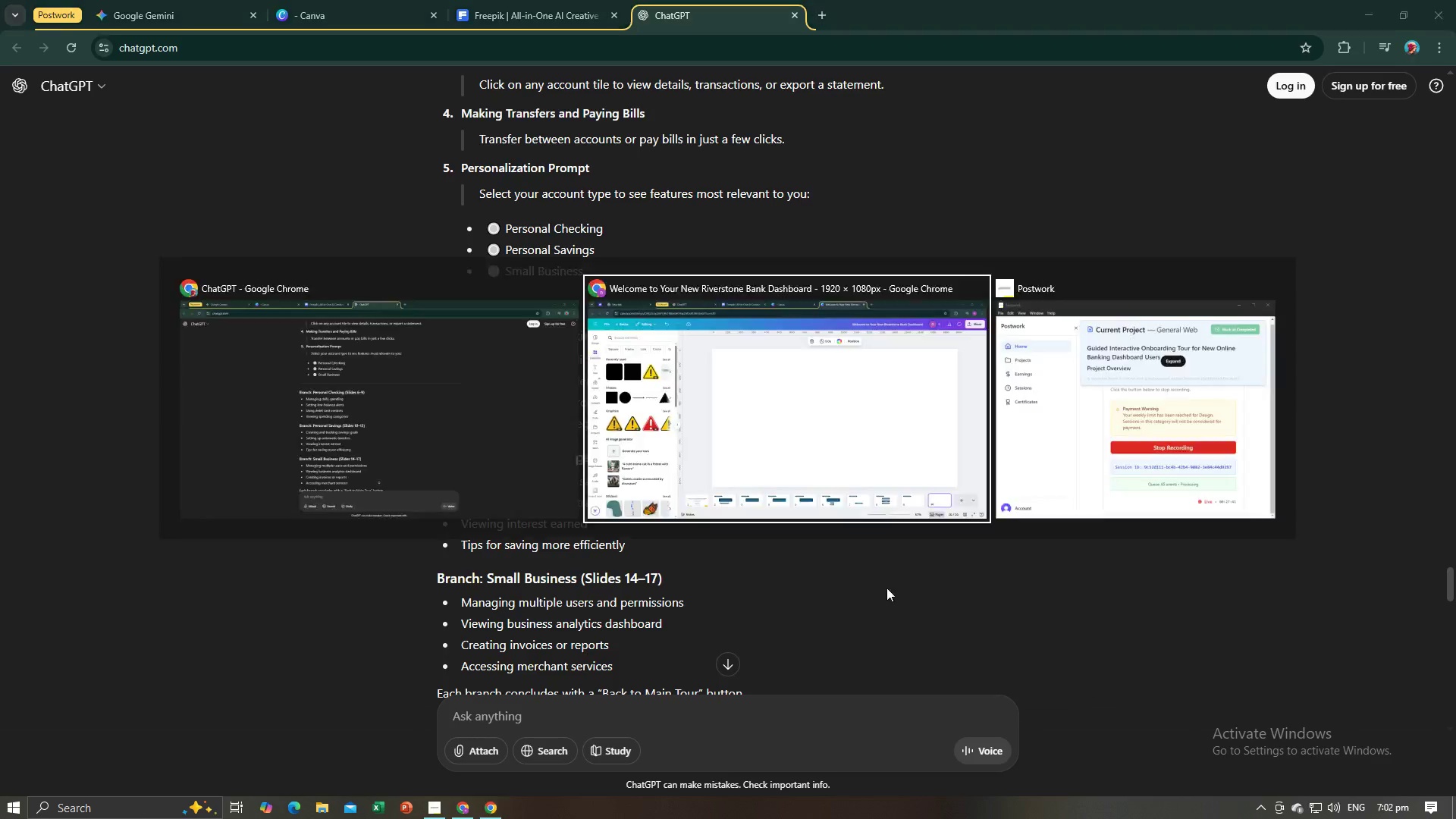 
key(Alt+Tab)
 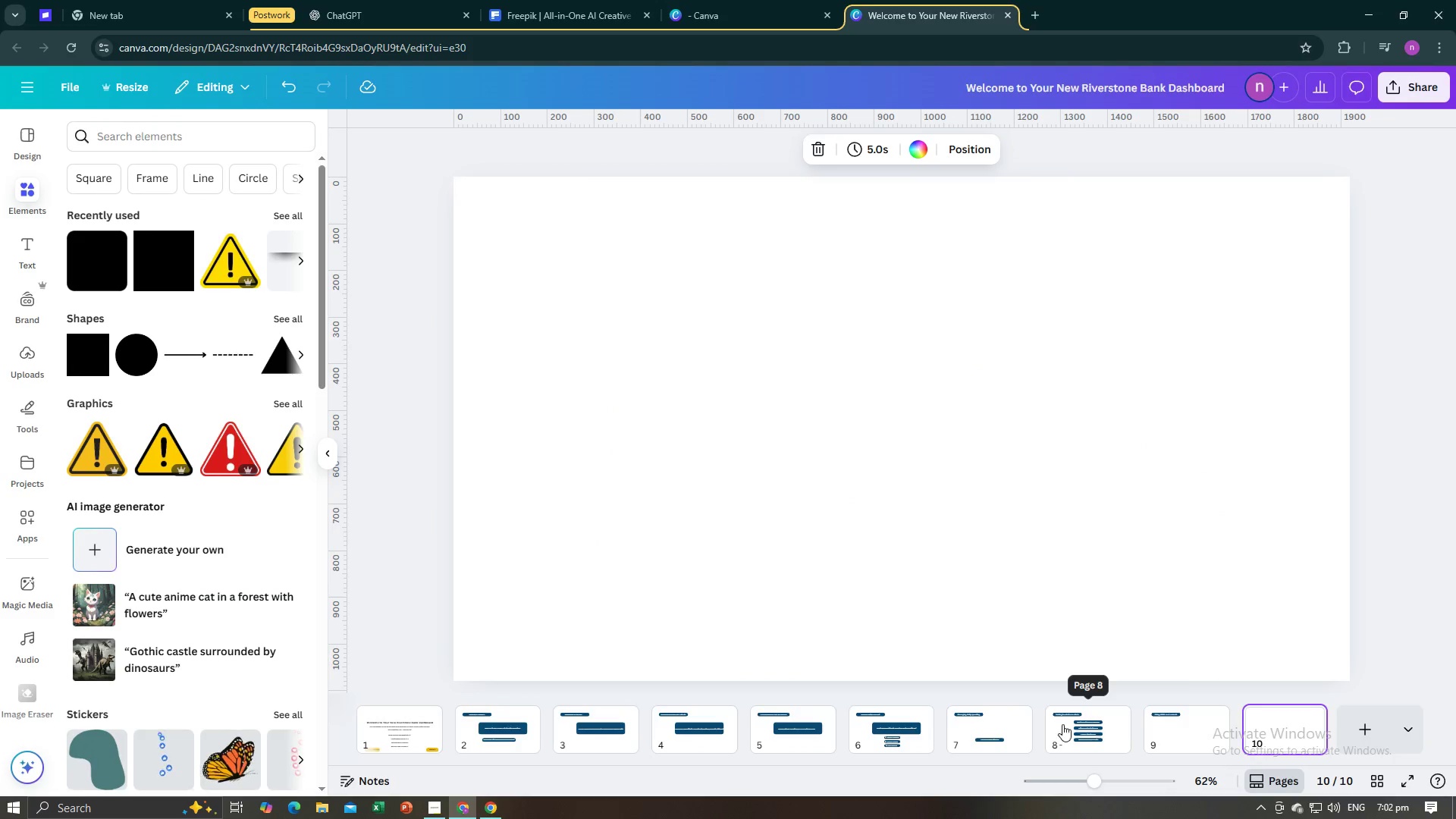 
key(Alt+AltLeft)
 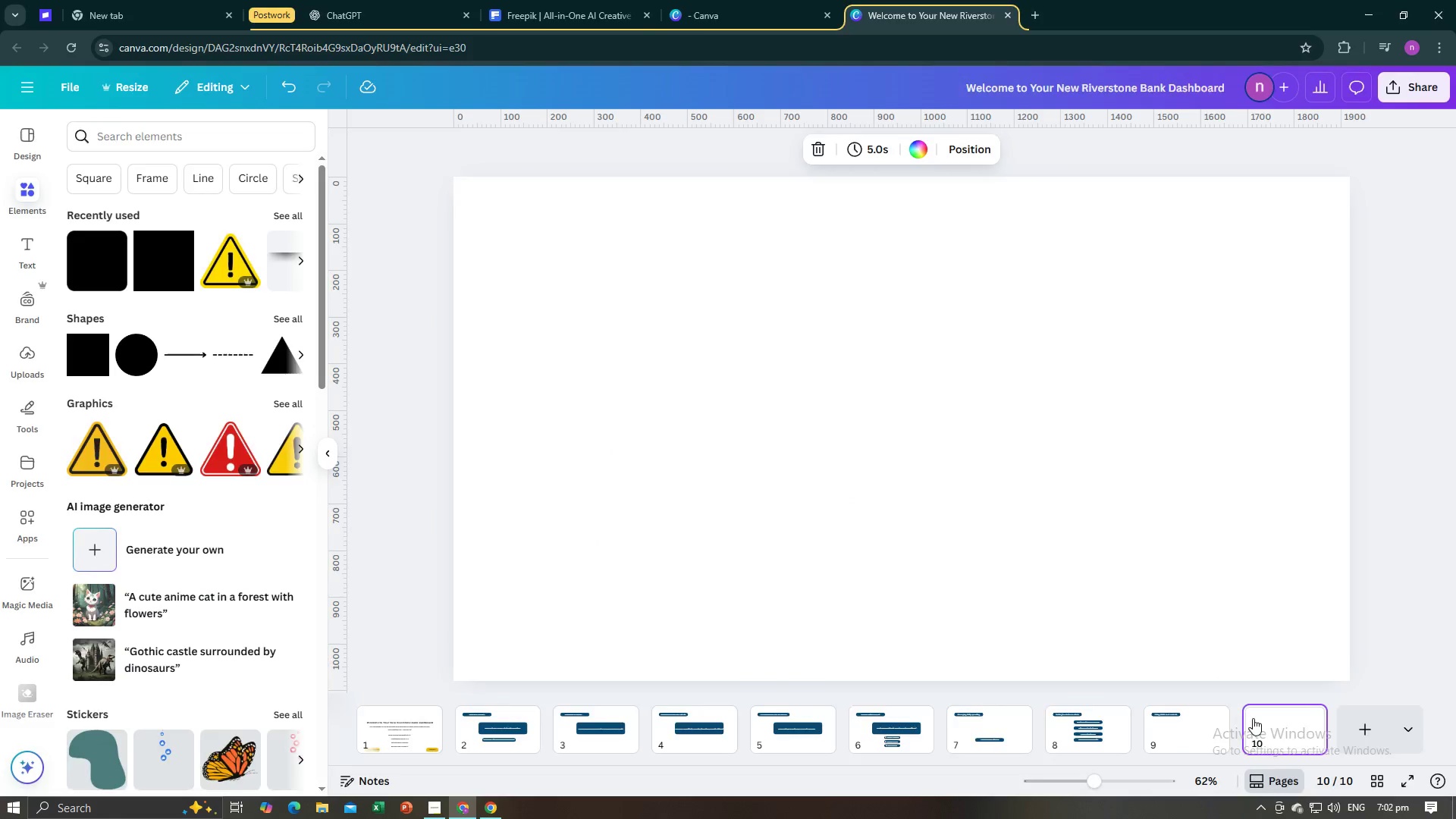 
key(Alt+Tab)
 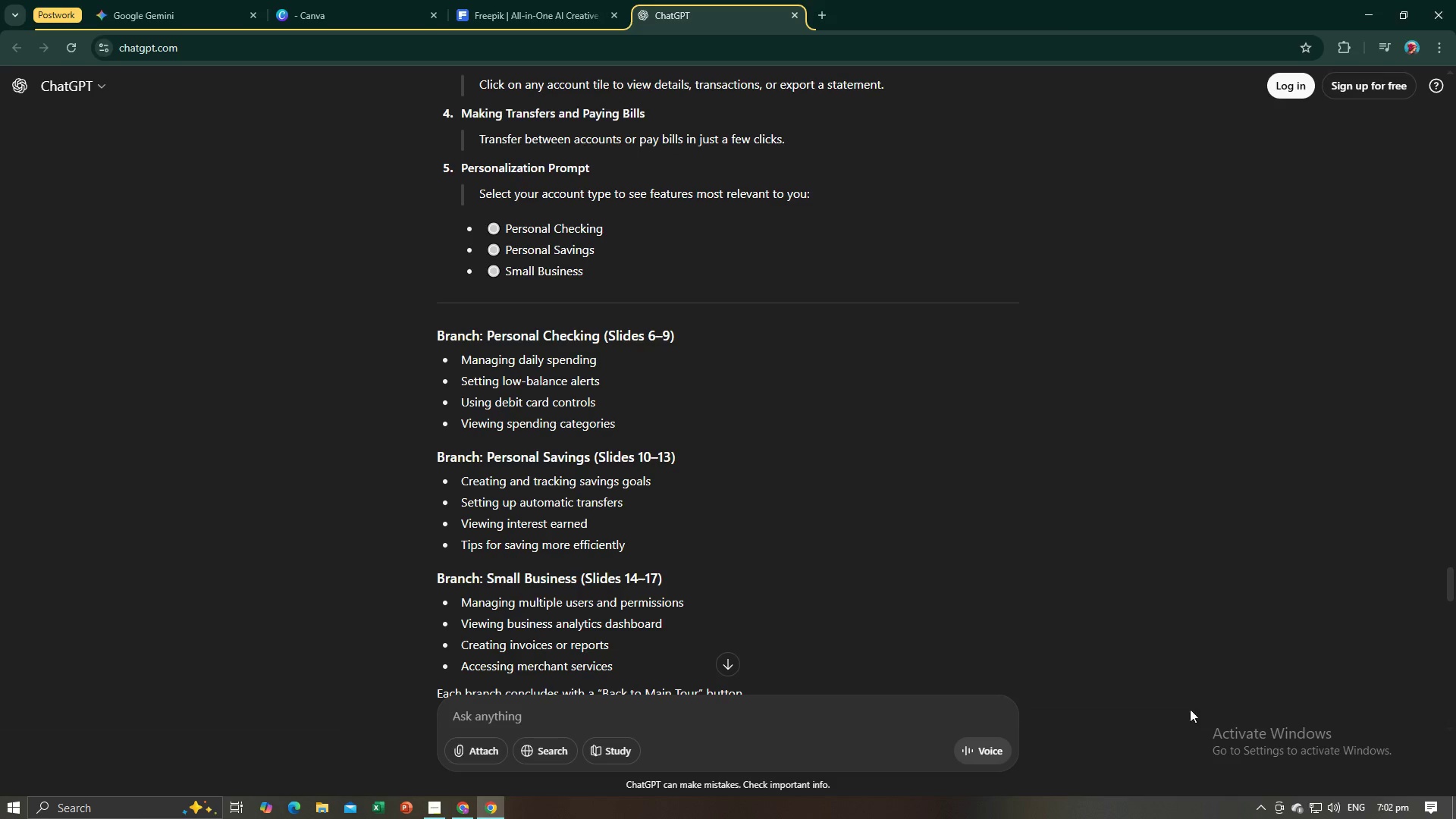 
key(Alt+AltLeft)
 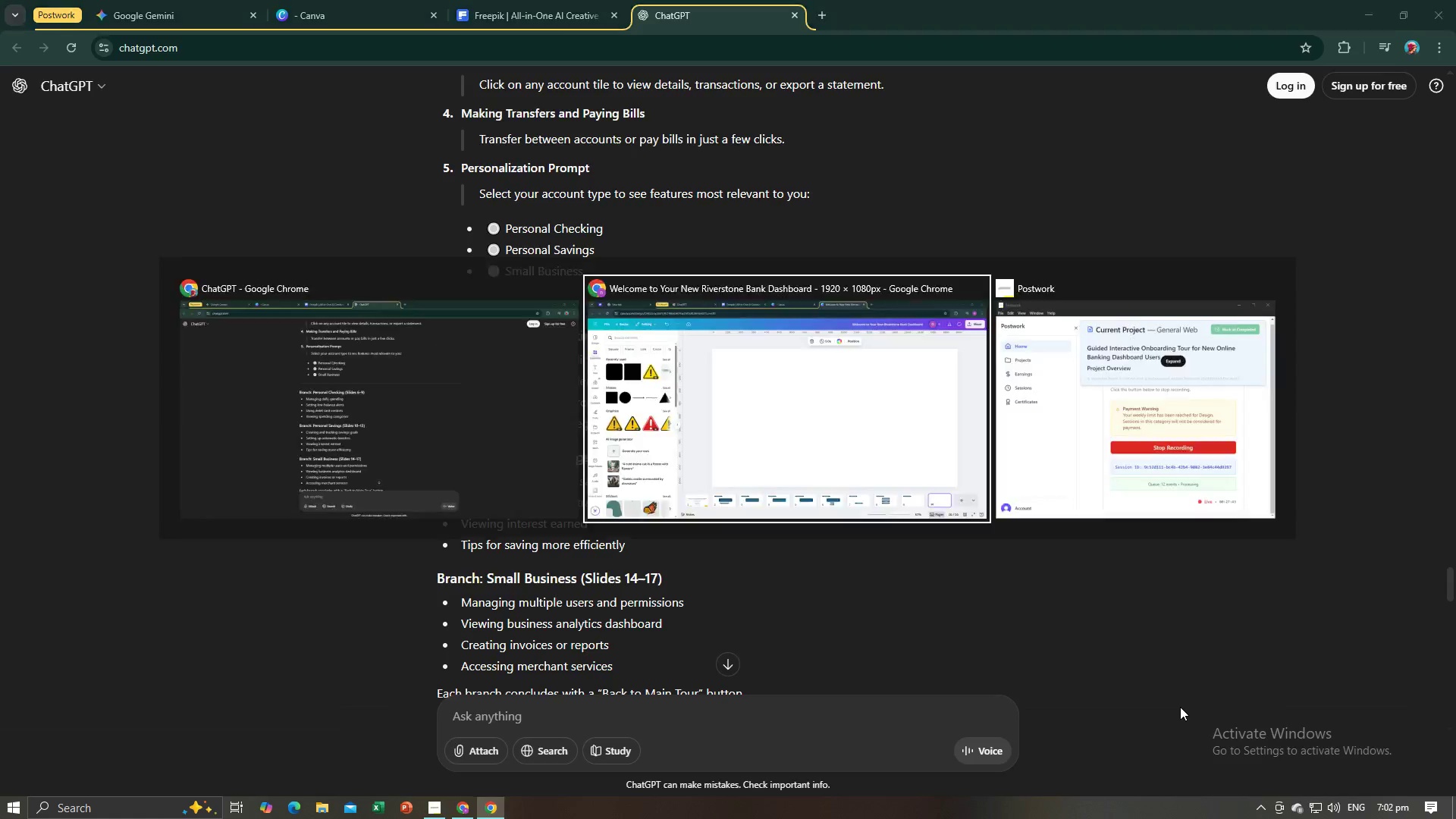 
key(Alt+Tab)
 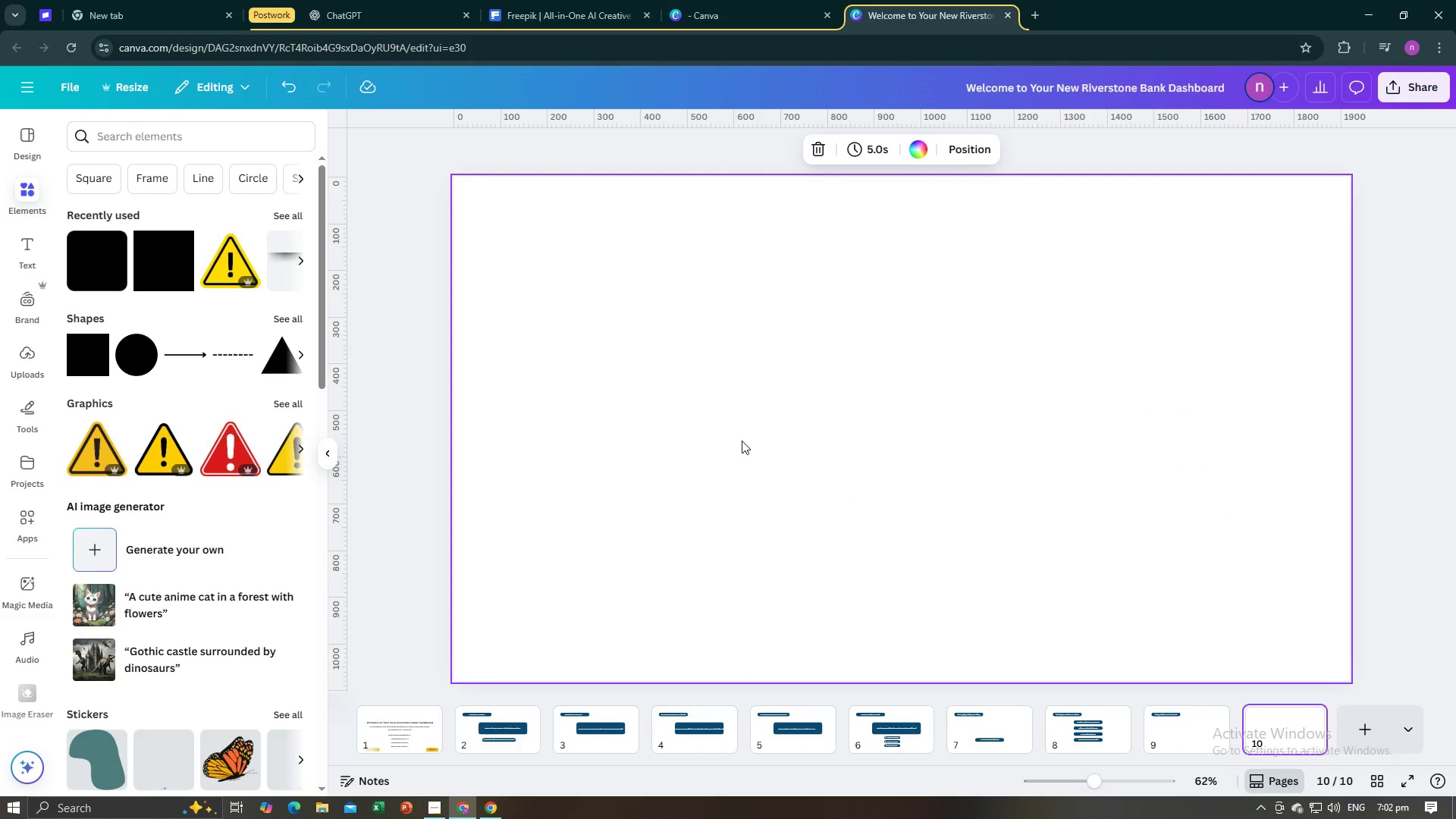 
left_click([742, 441])
 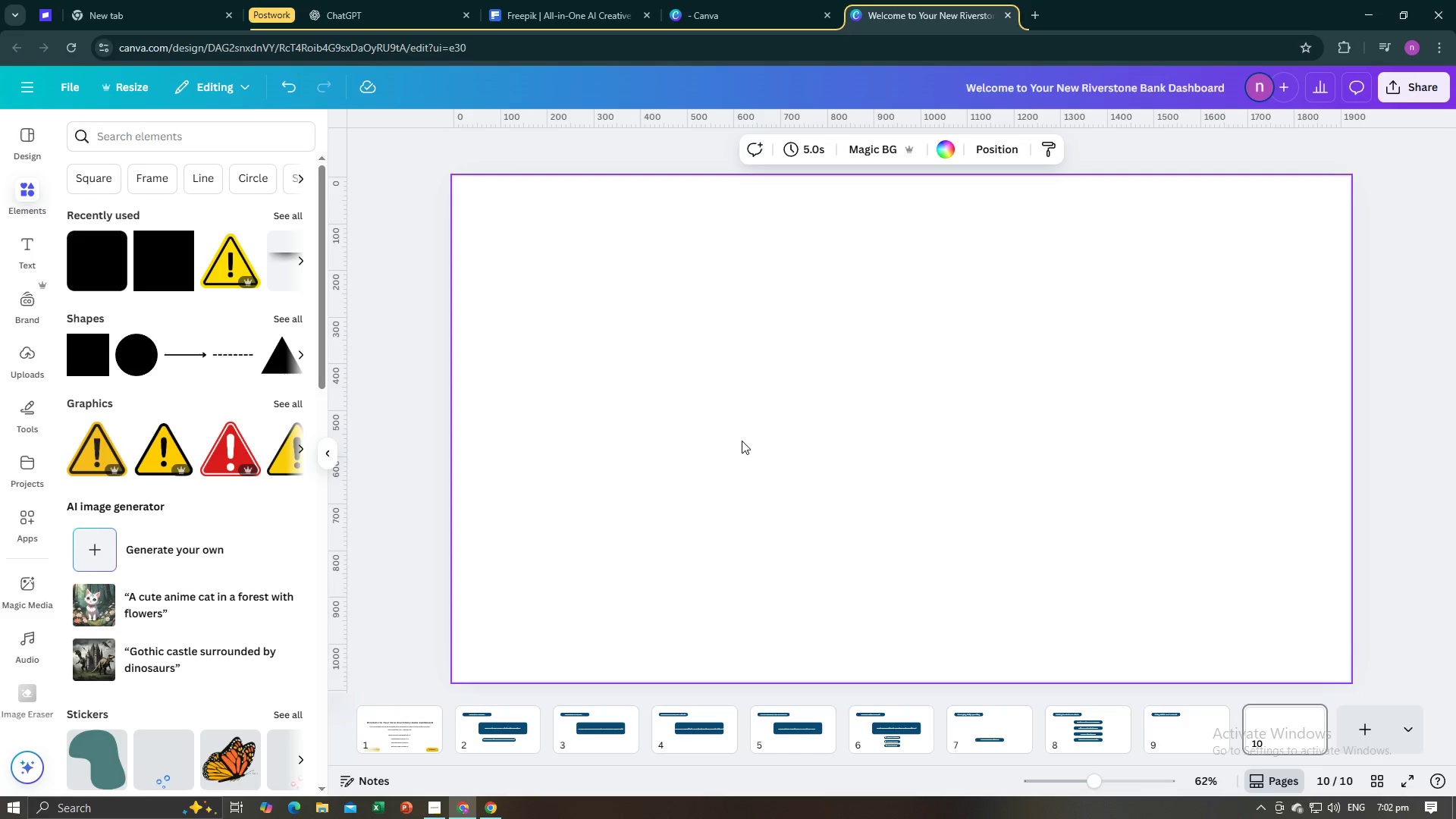 
key(Control+V)
 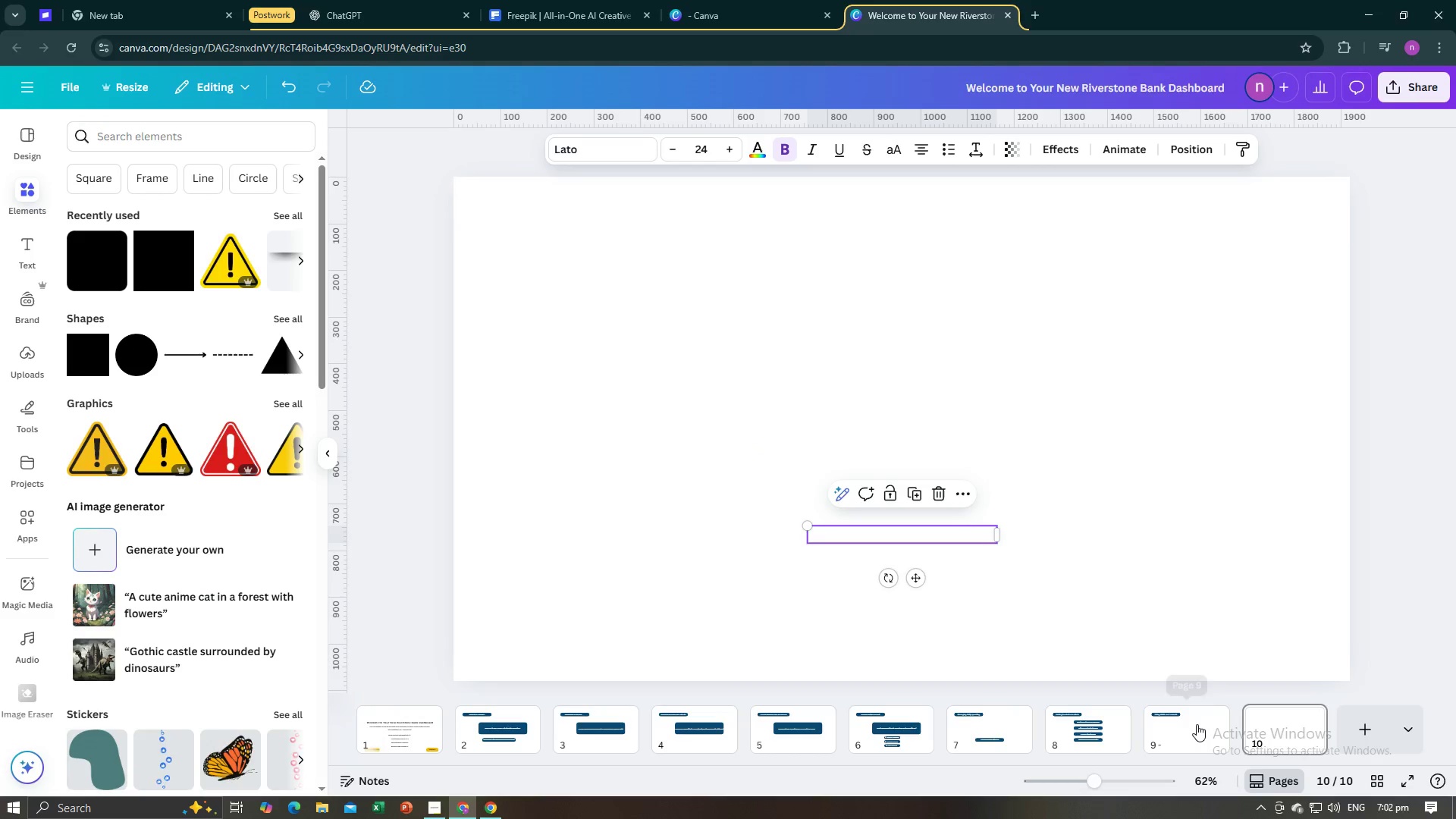 
left_click([1195, 729])
 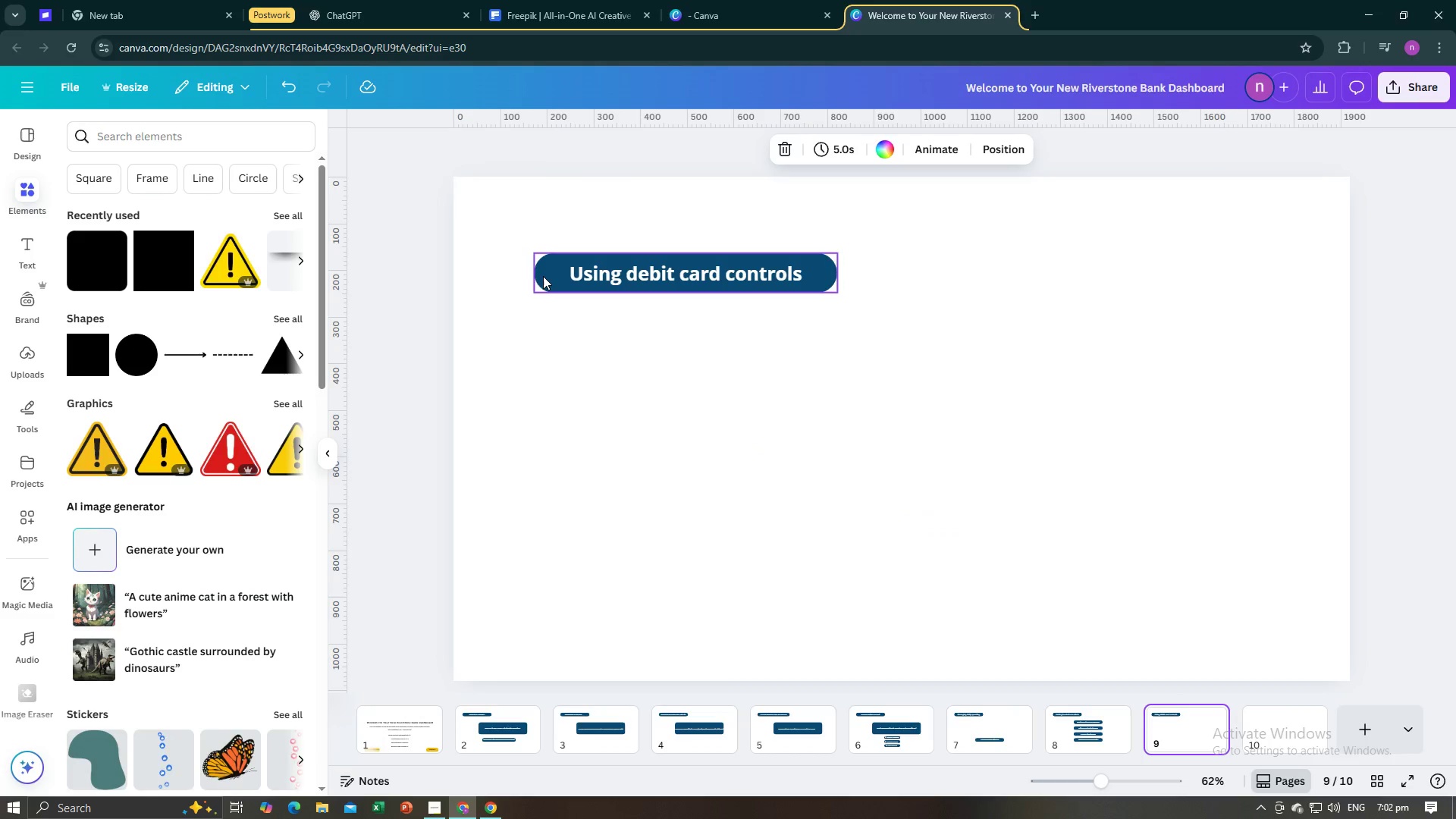 
left_click([545, 278])
 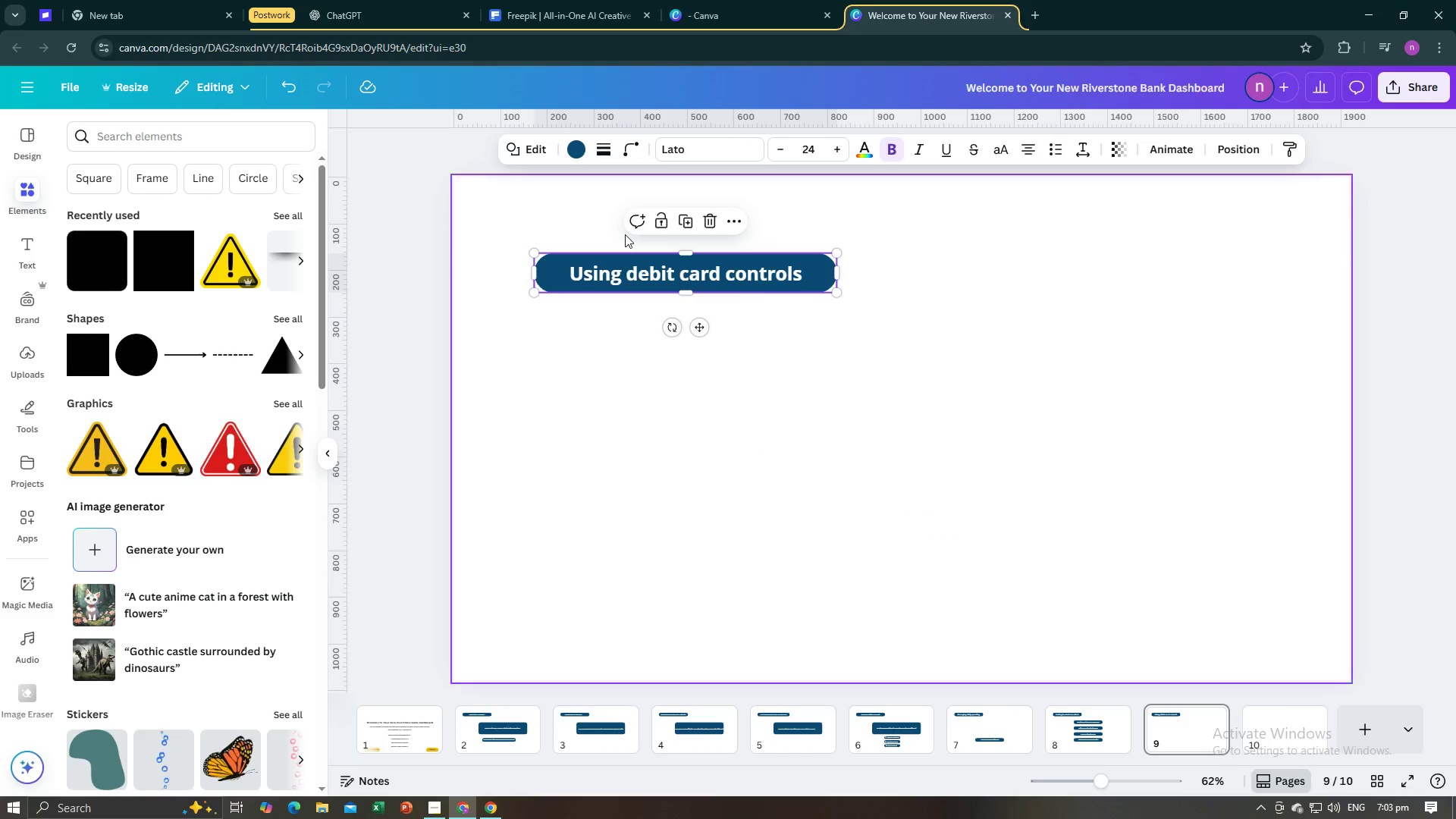 
key(Control+C)
 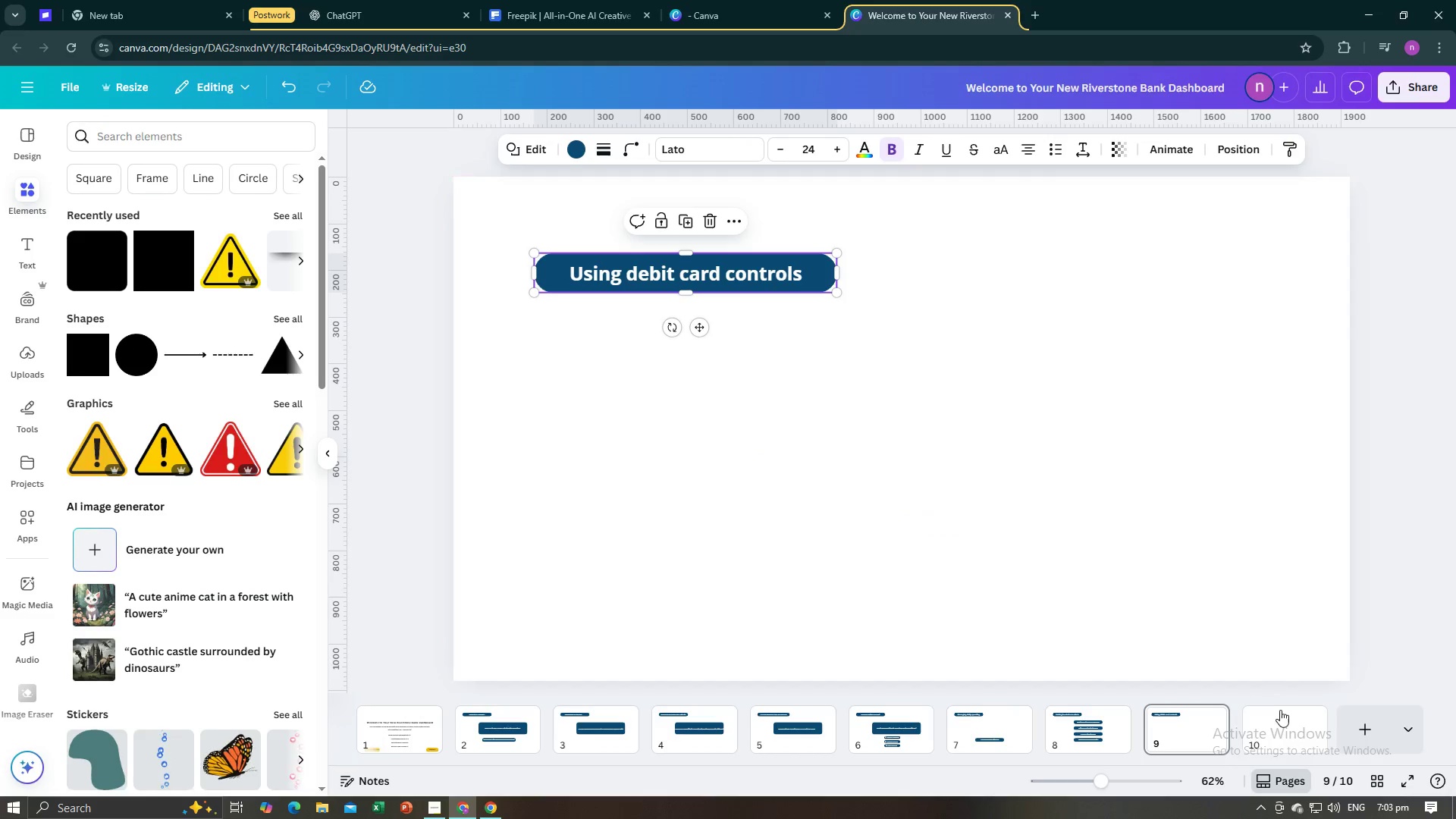 
left_click([1281, 711])
 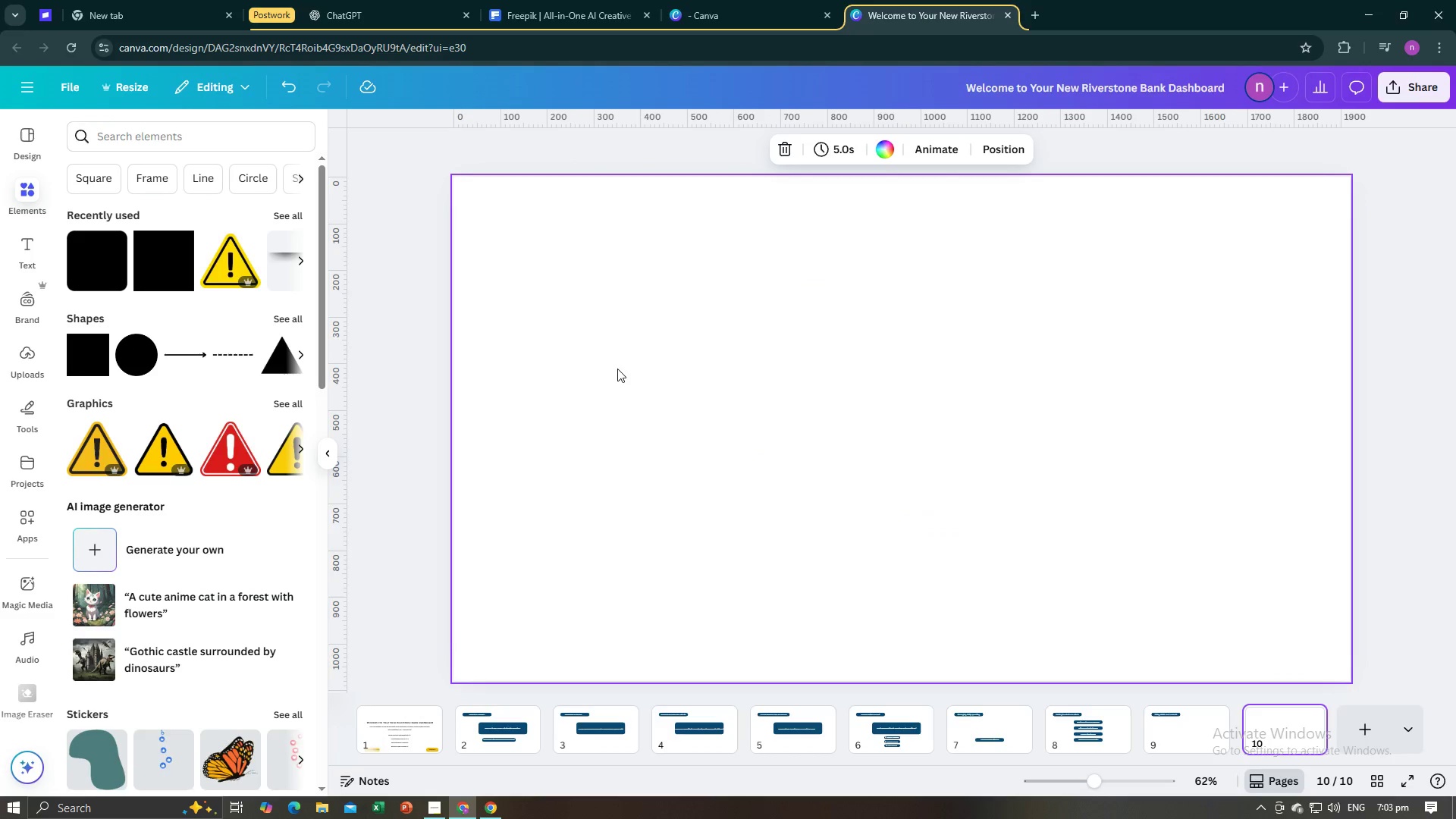 
left_click([616, 369])
 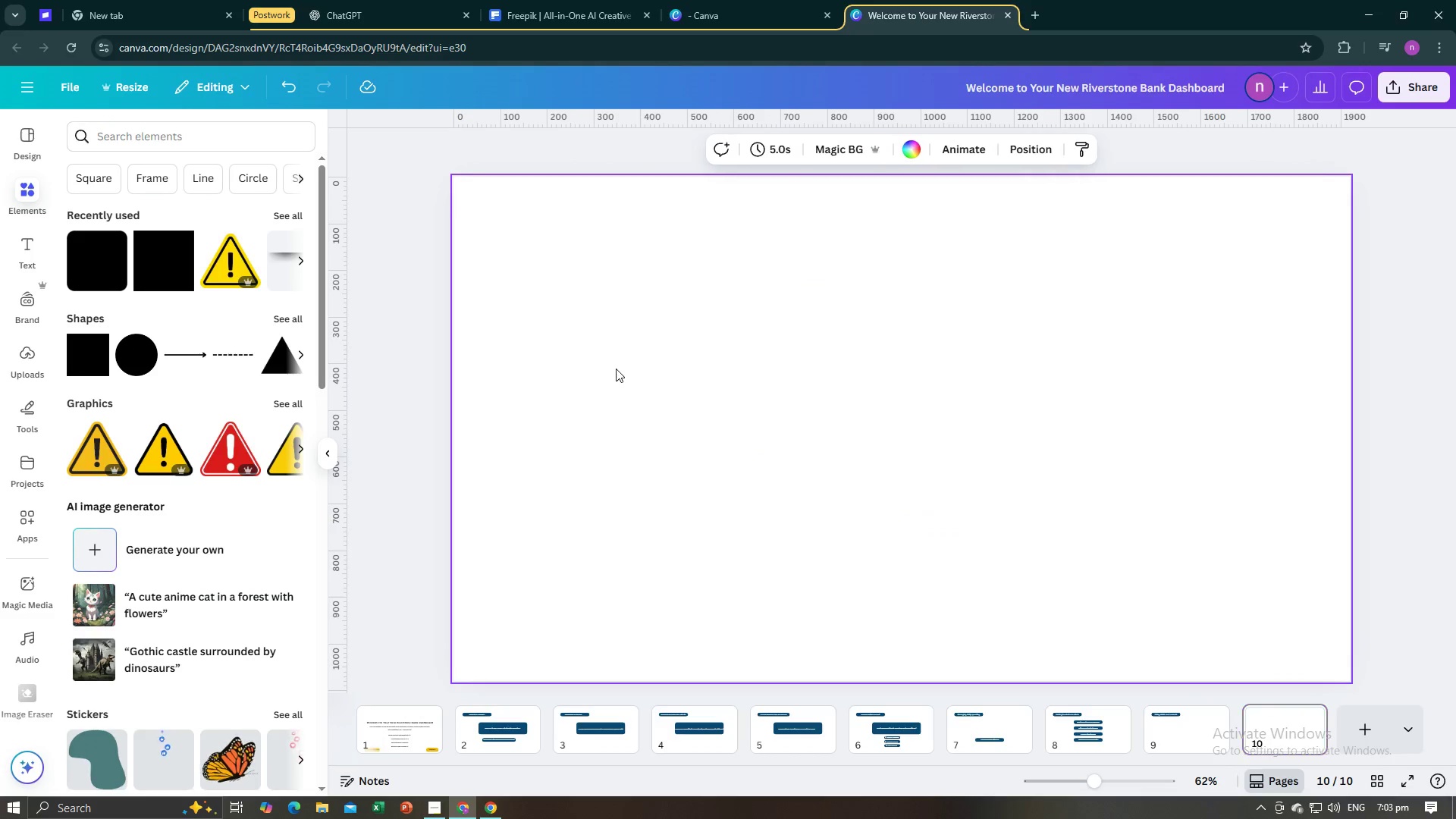 
key(Control+V)
 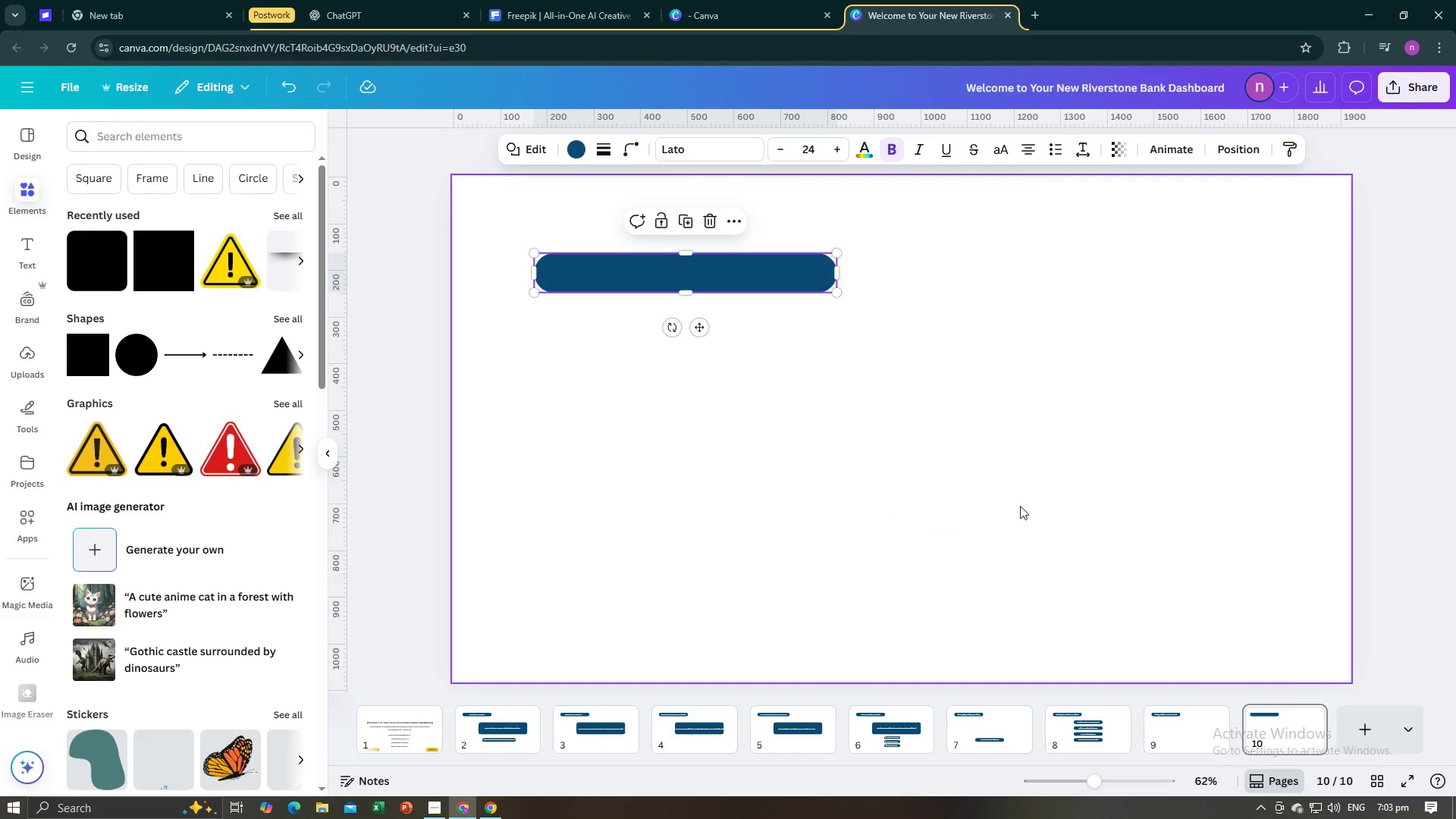 
left_click([961, 530])
 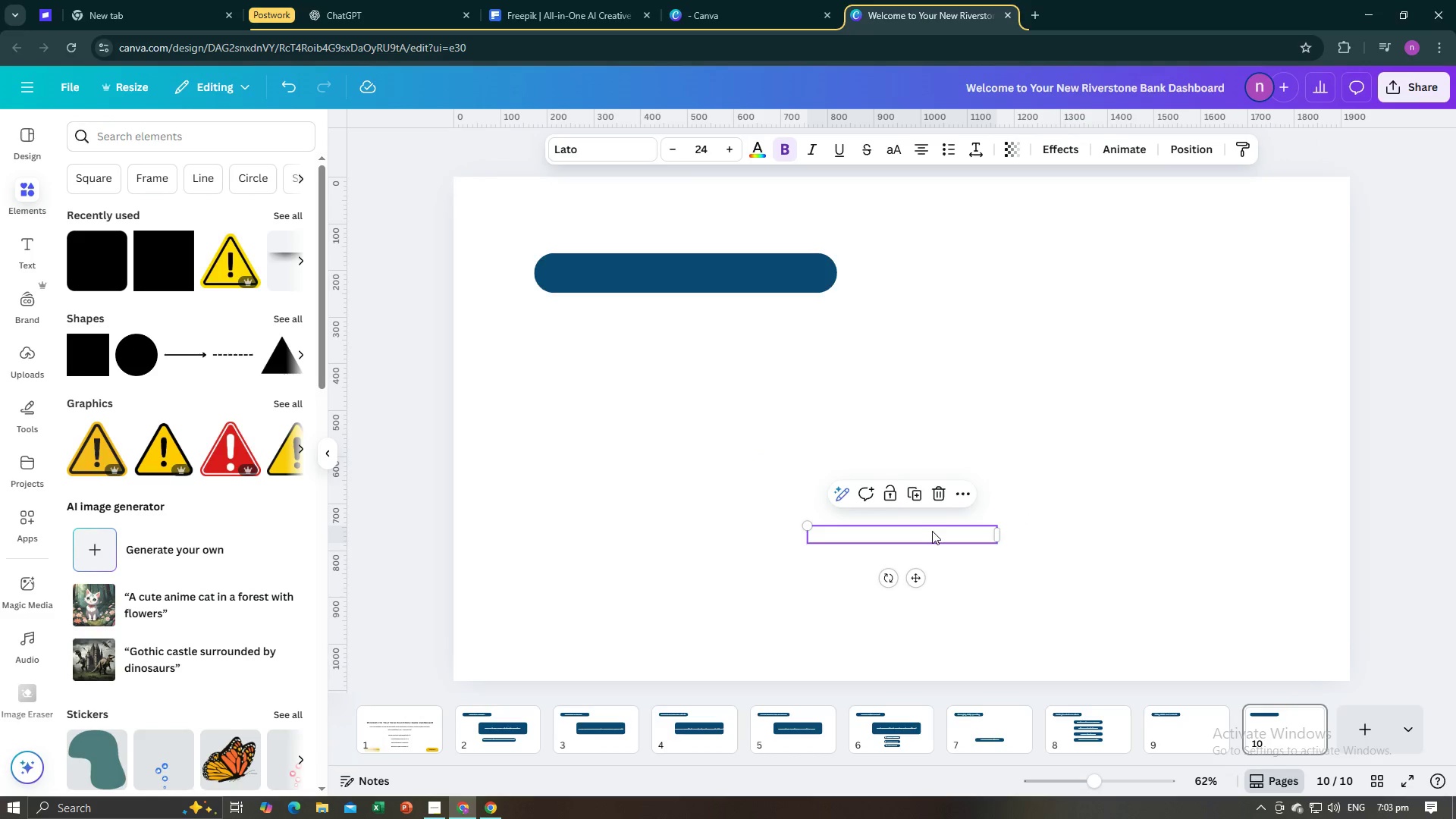 
left_click_drag(start_coordinate=[932, 531], to_coordinate=[717, 269])
 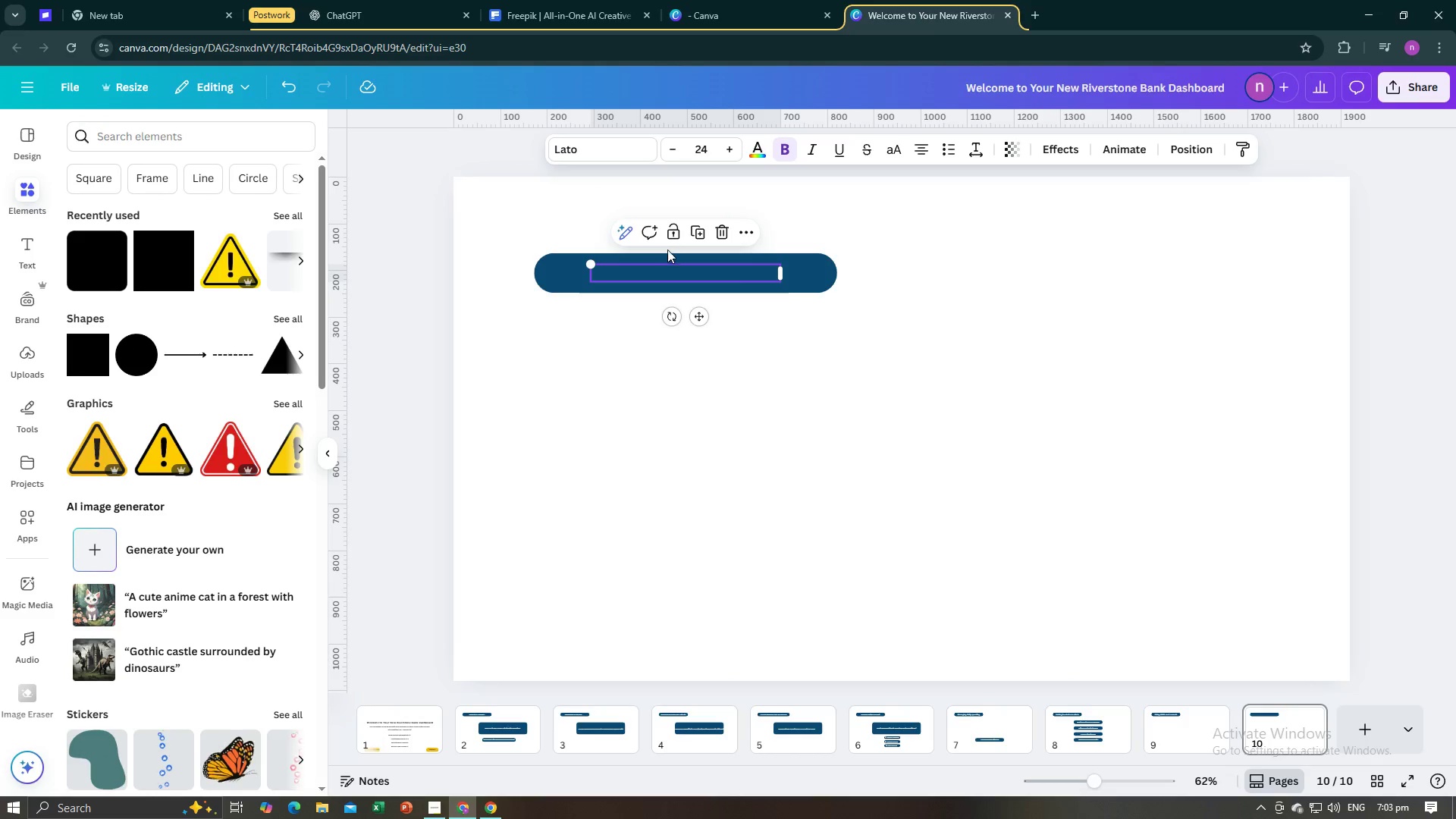 
left_click([811, 283])
 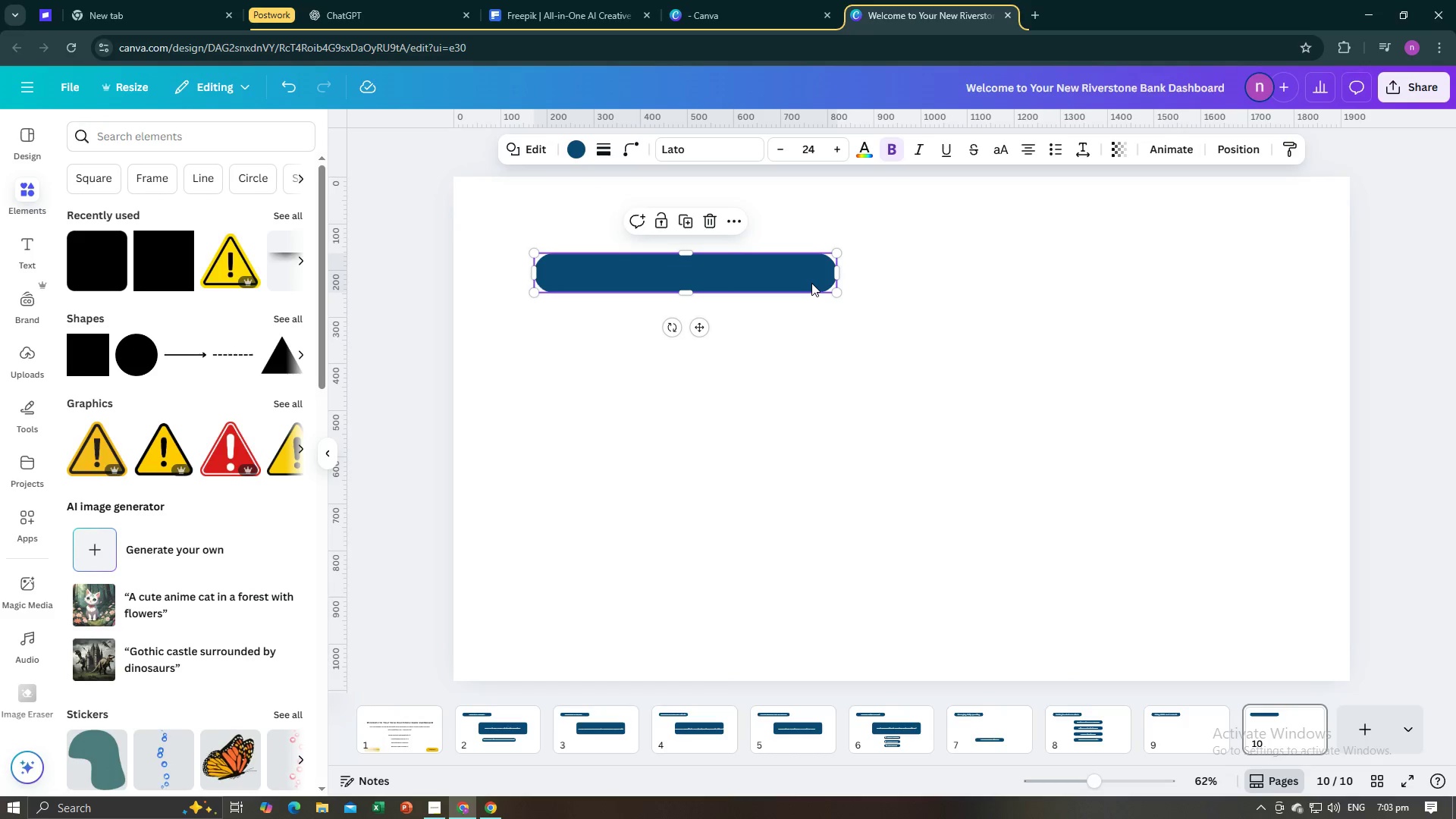 
right_click([811, 283])
 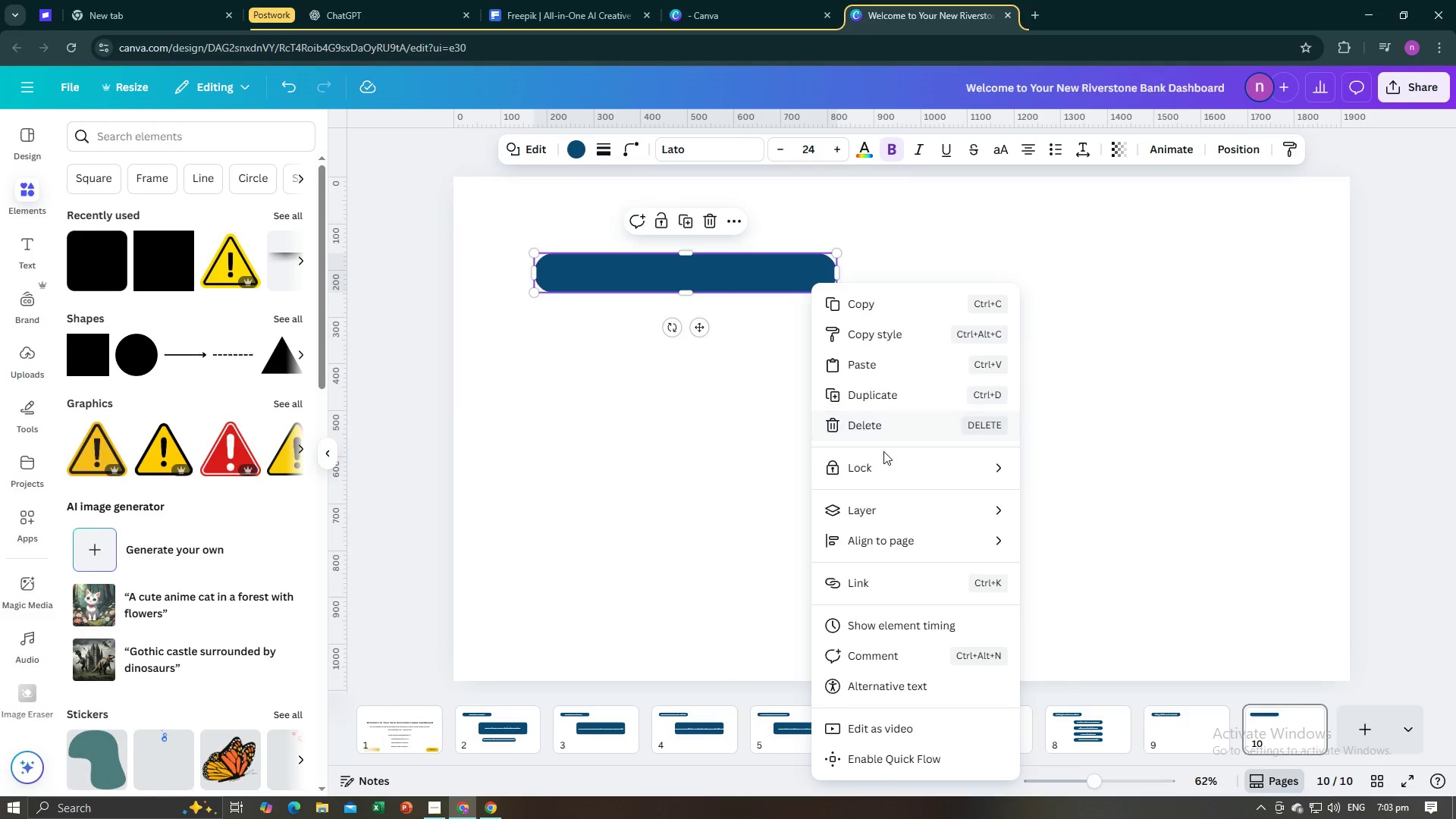 
left_click([895, 518])
 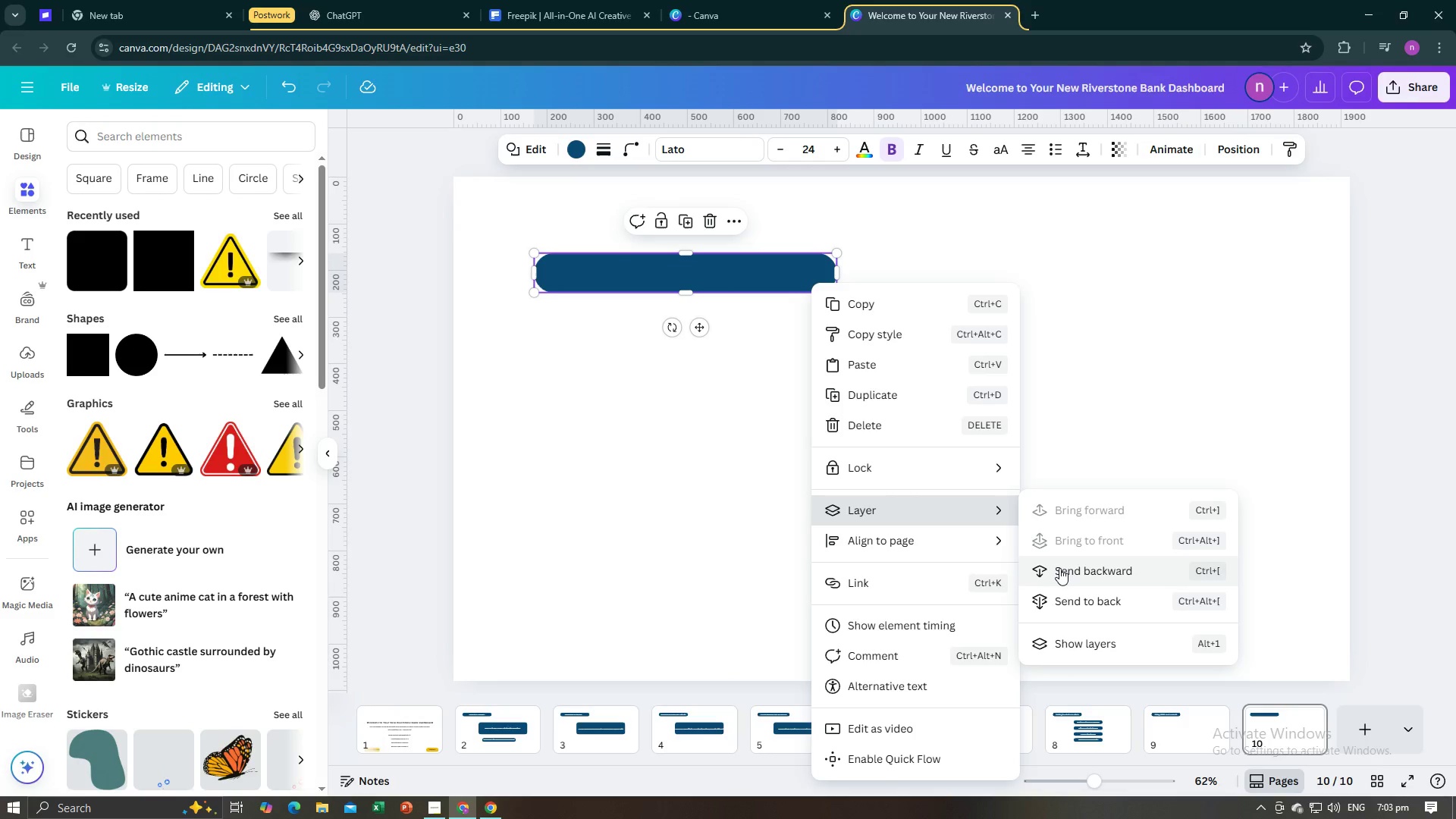 
left_click([1059, 568])
 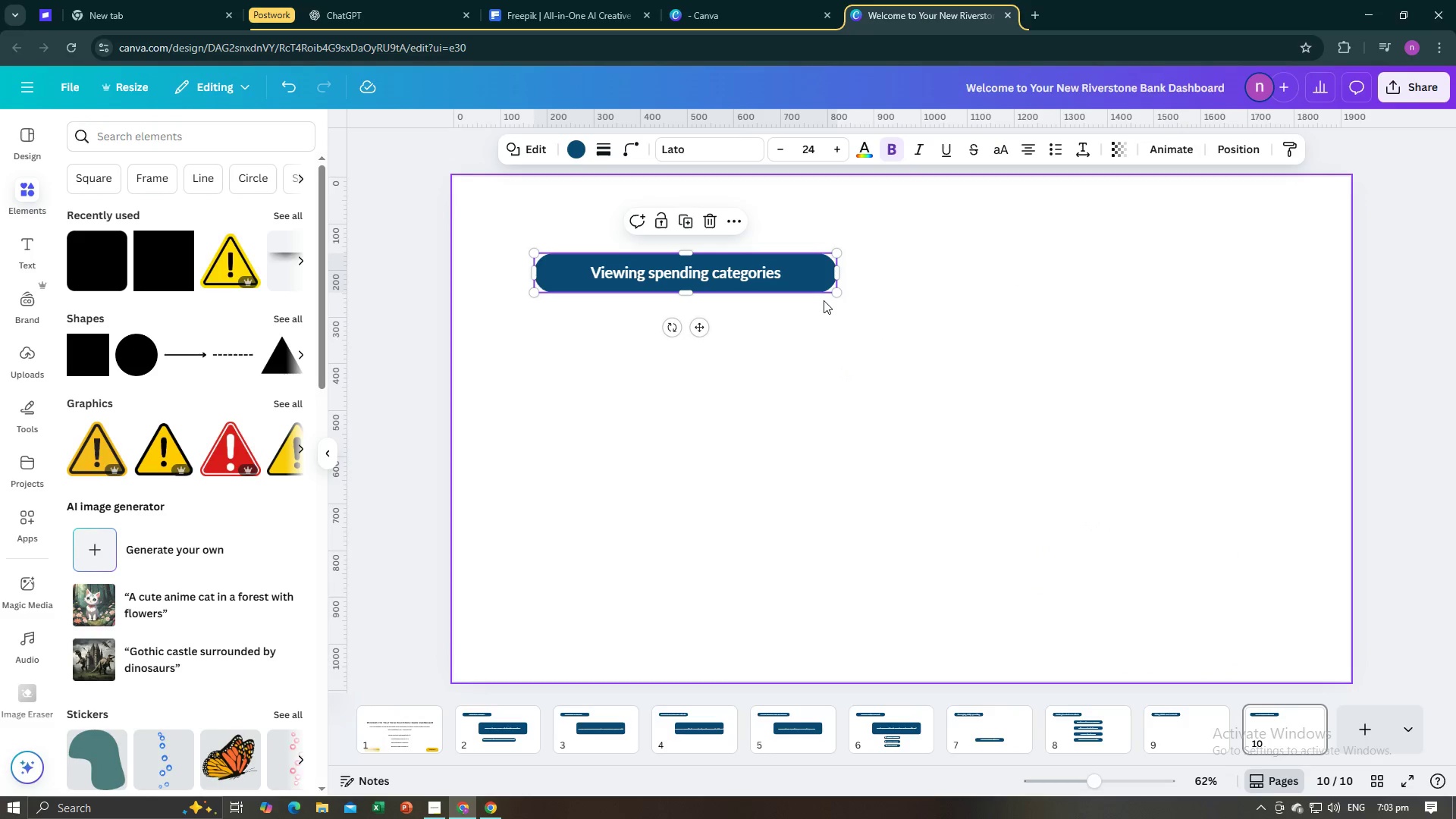 
left_click([811, 325])
 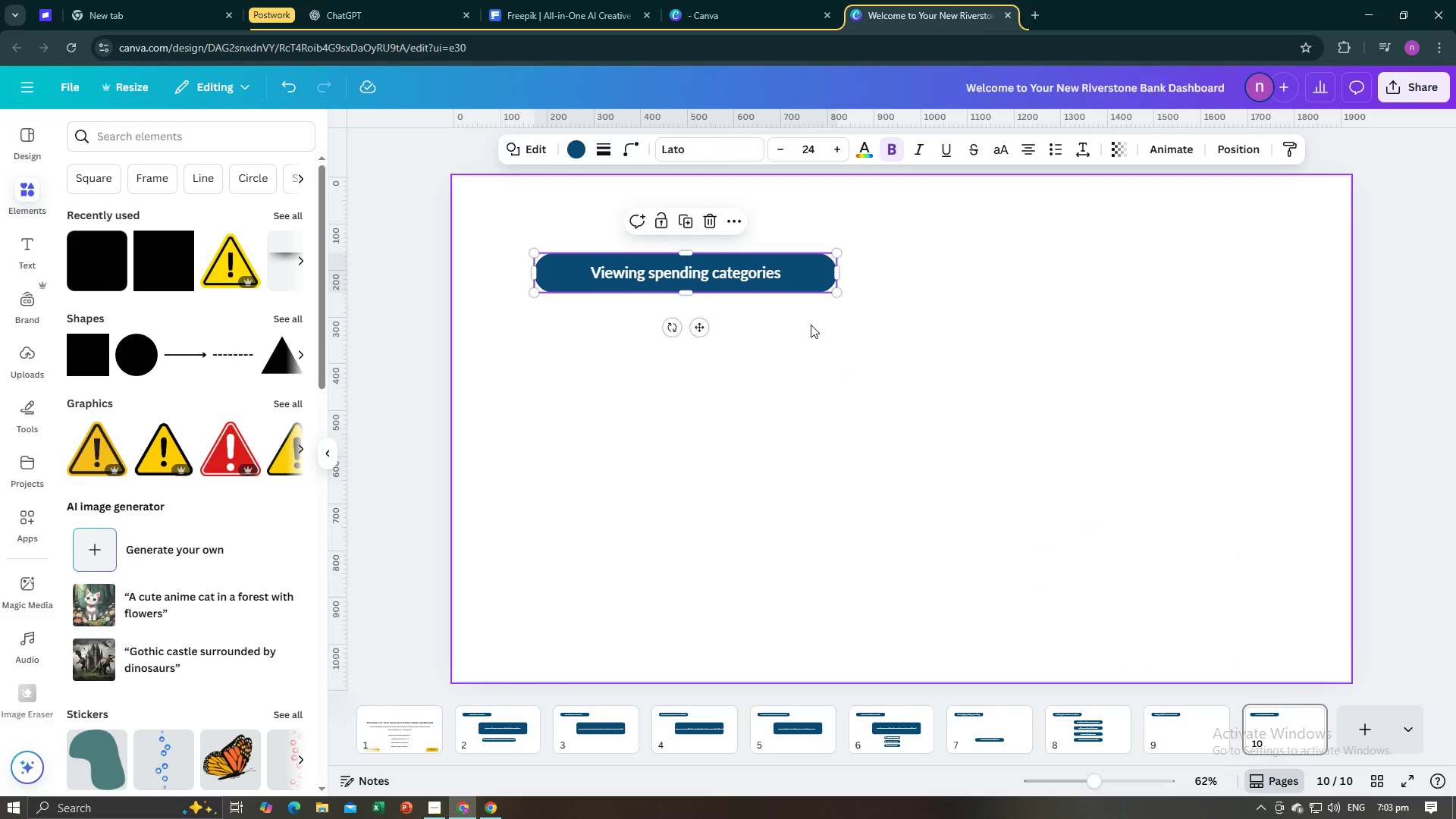 
key(Alt+AltLeft)
 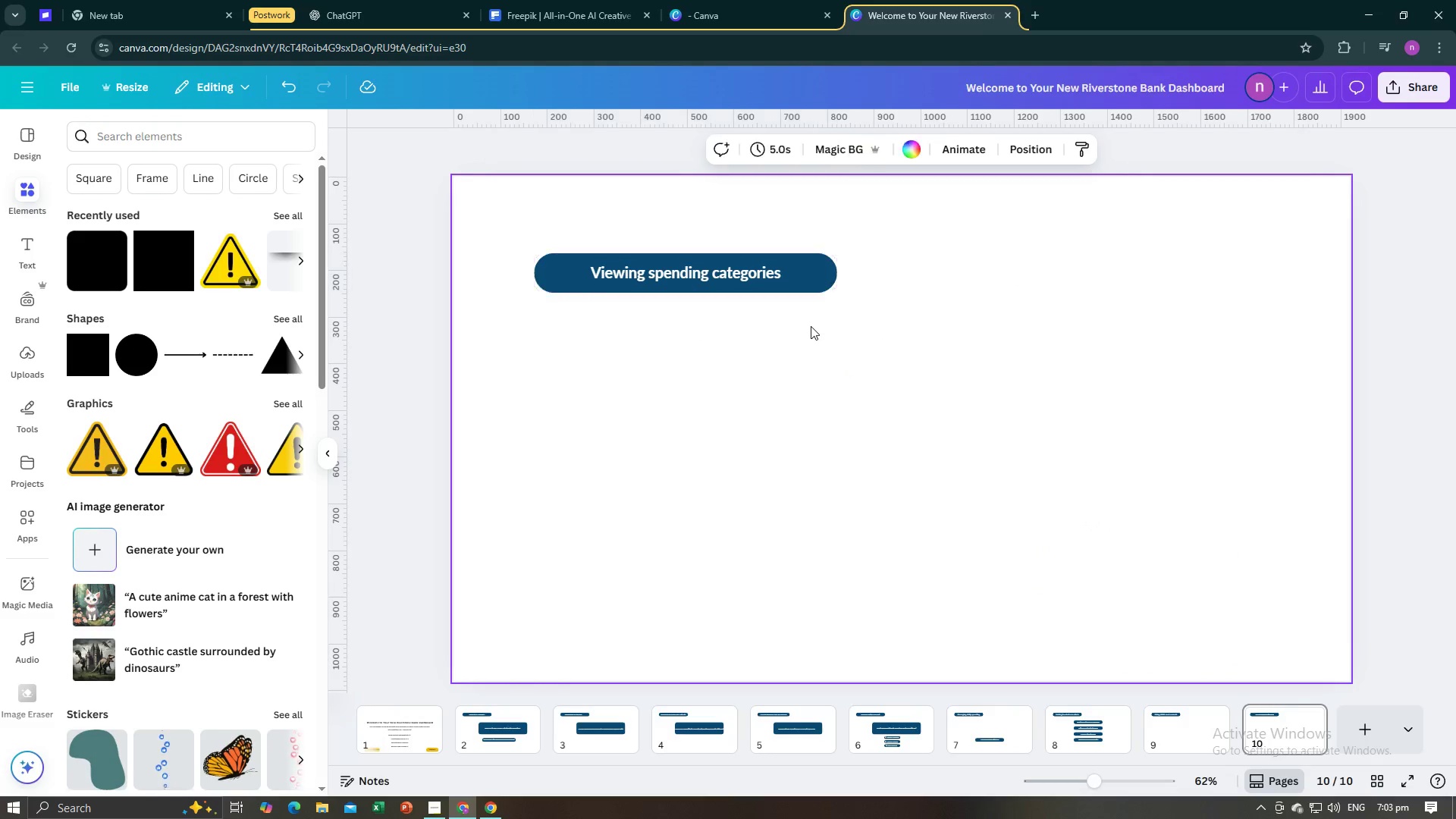 
key(Alt+Tab)
 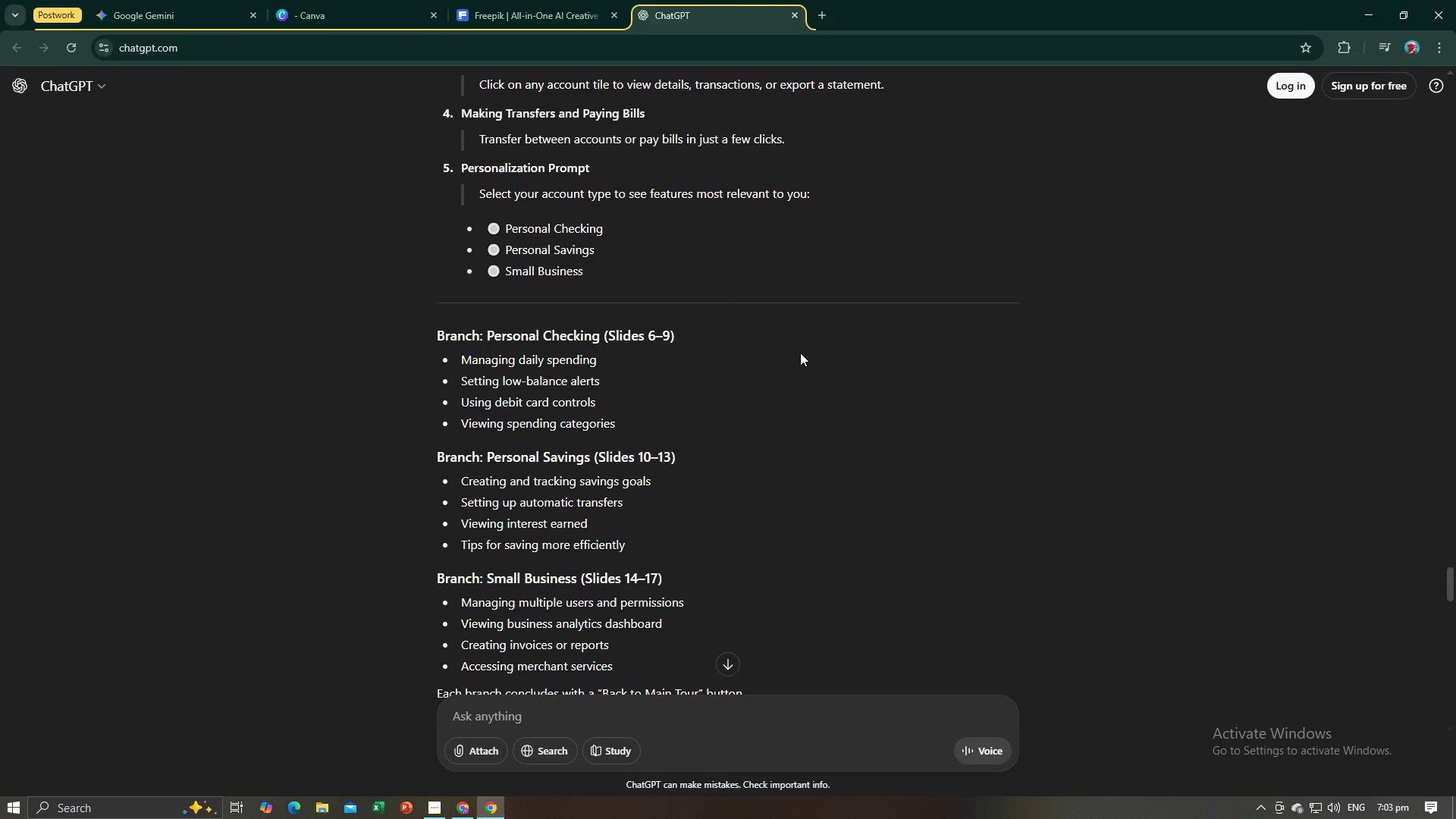 
key(Alt+AltLeft)
 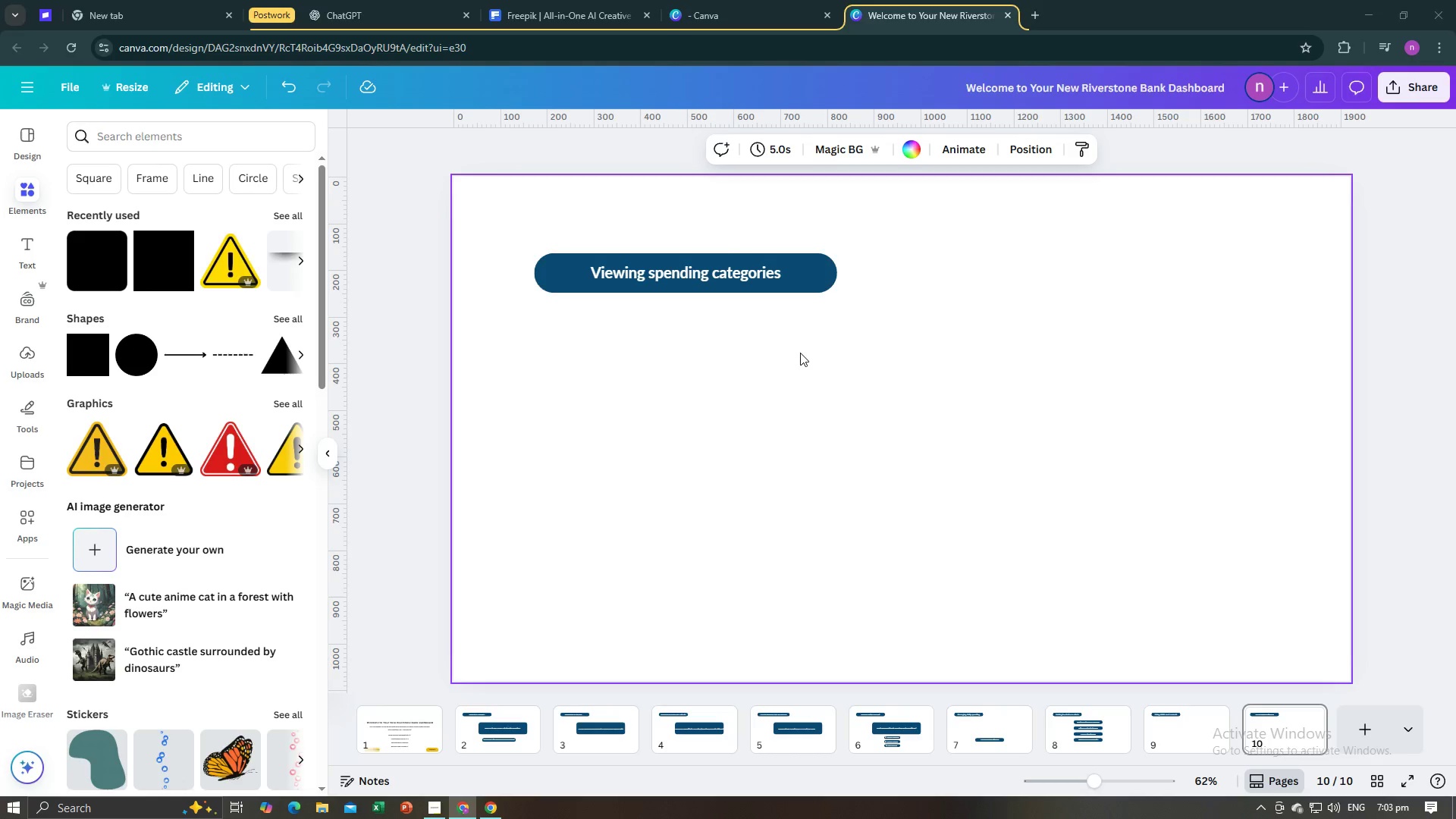 
key(Alt+Tab)
 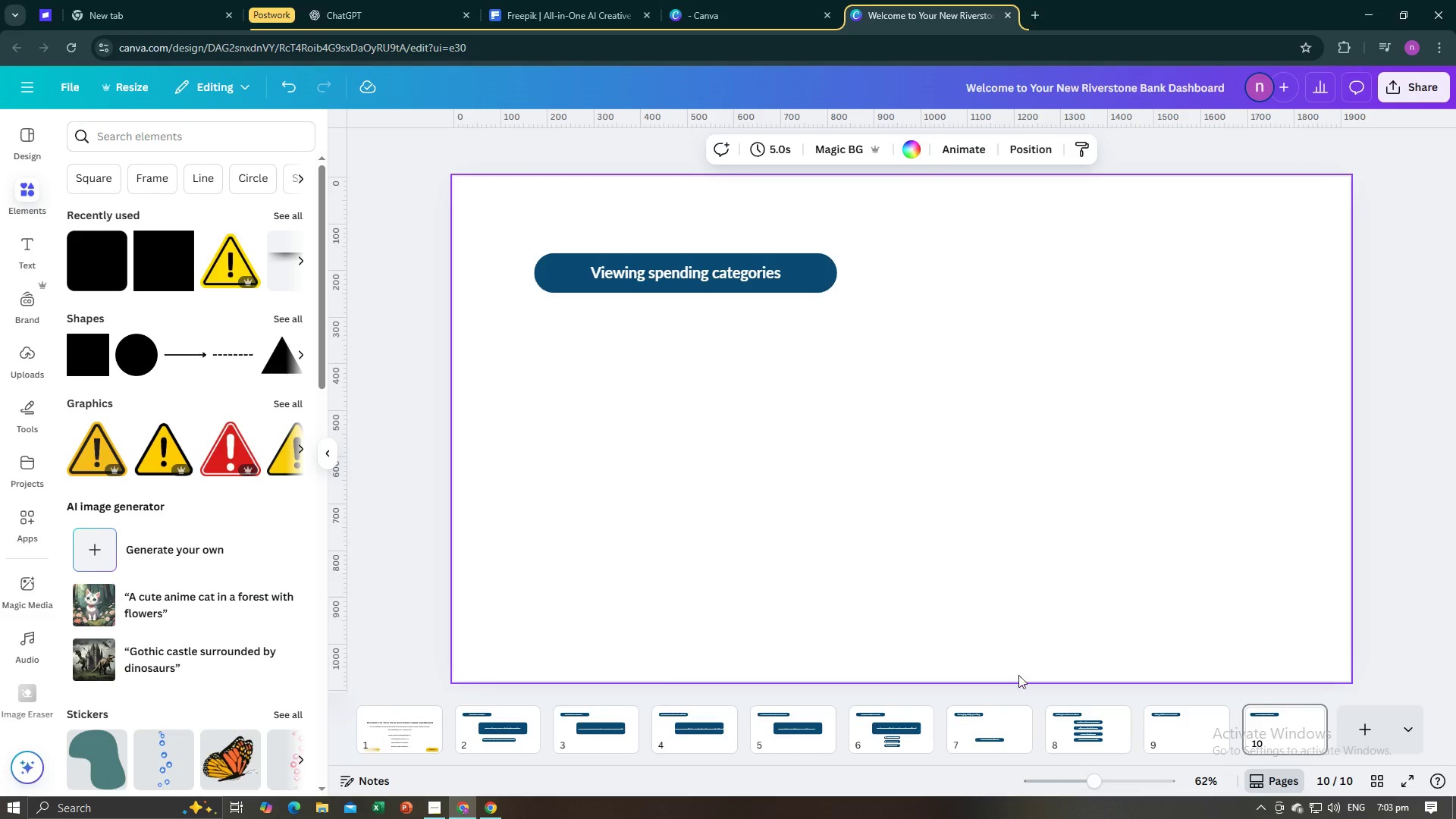 
left_click([1012, 741])
 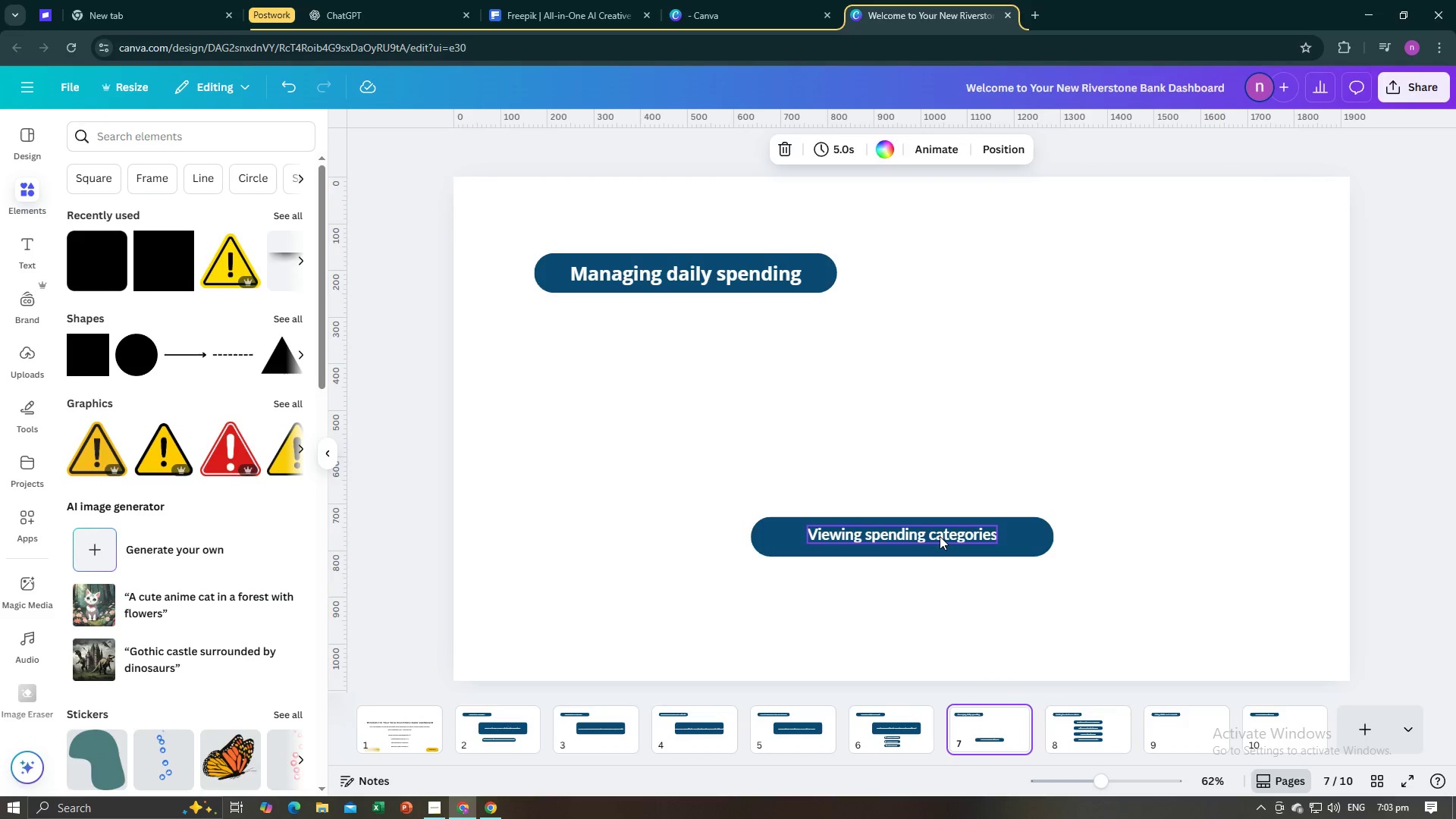 
left_click([940, 536])
 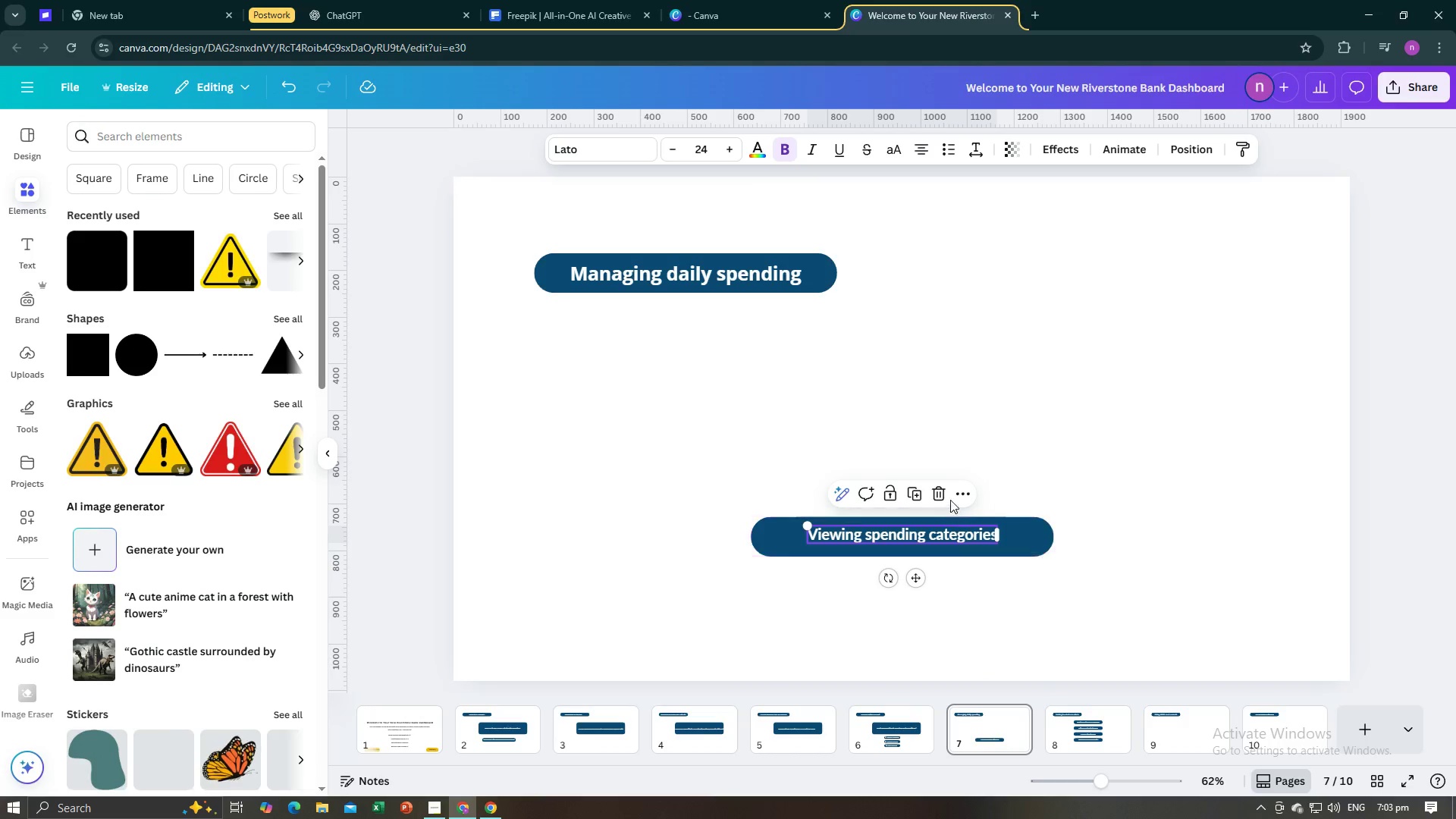 
left_click([947, 495])
 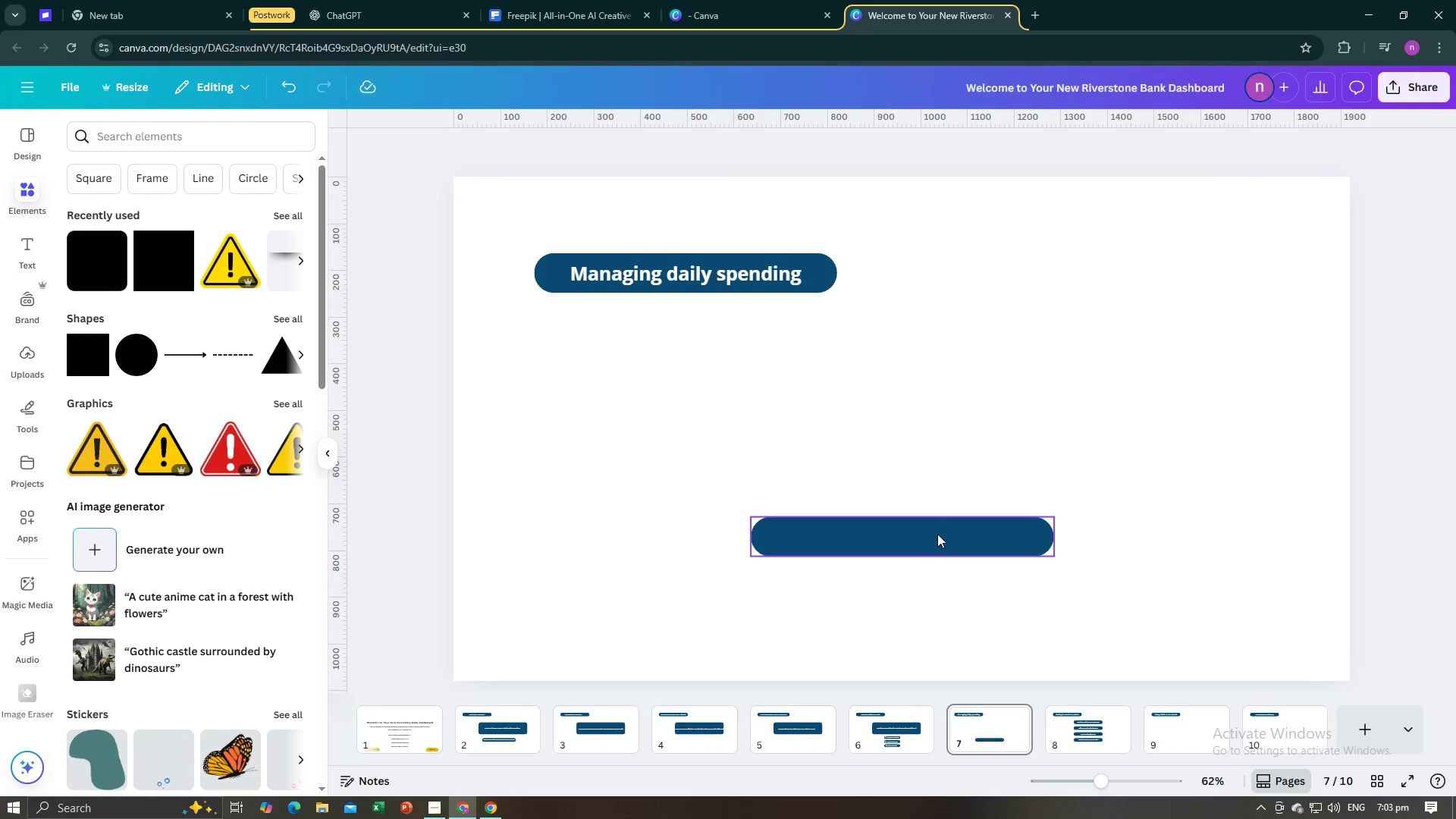 
left_click([937, 534])
 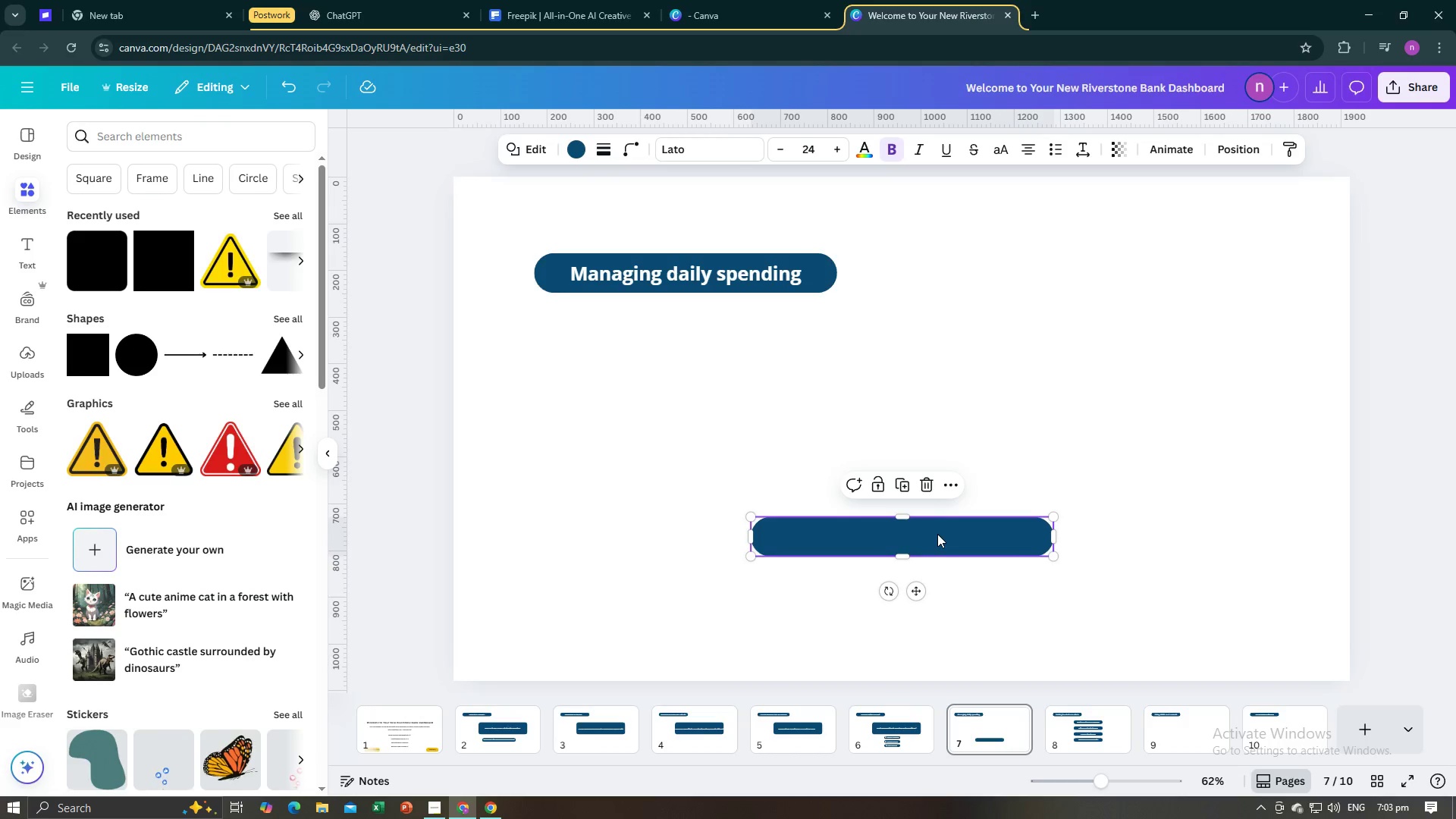 
key(Backspace)
 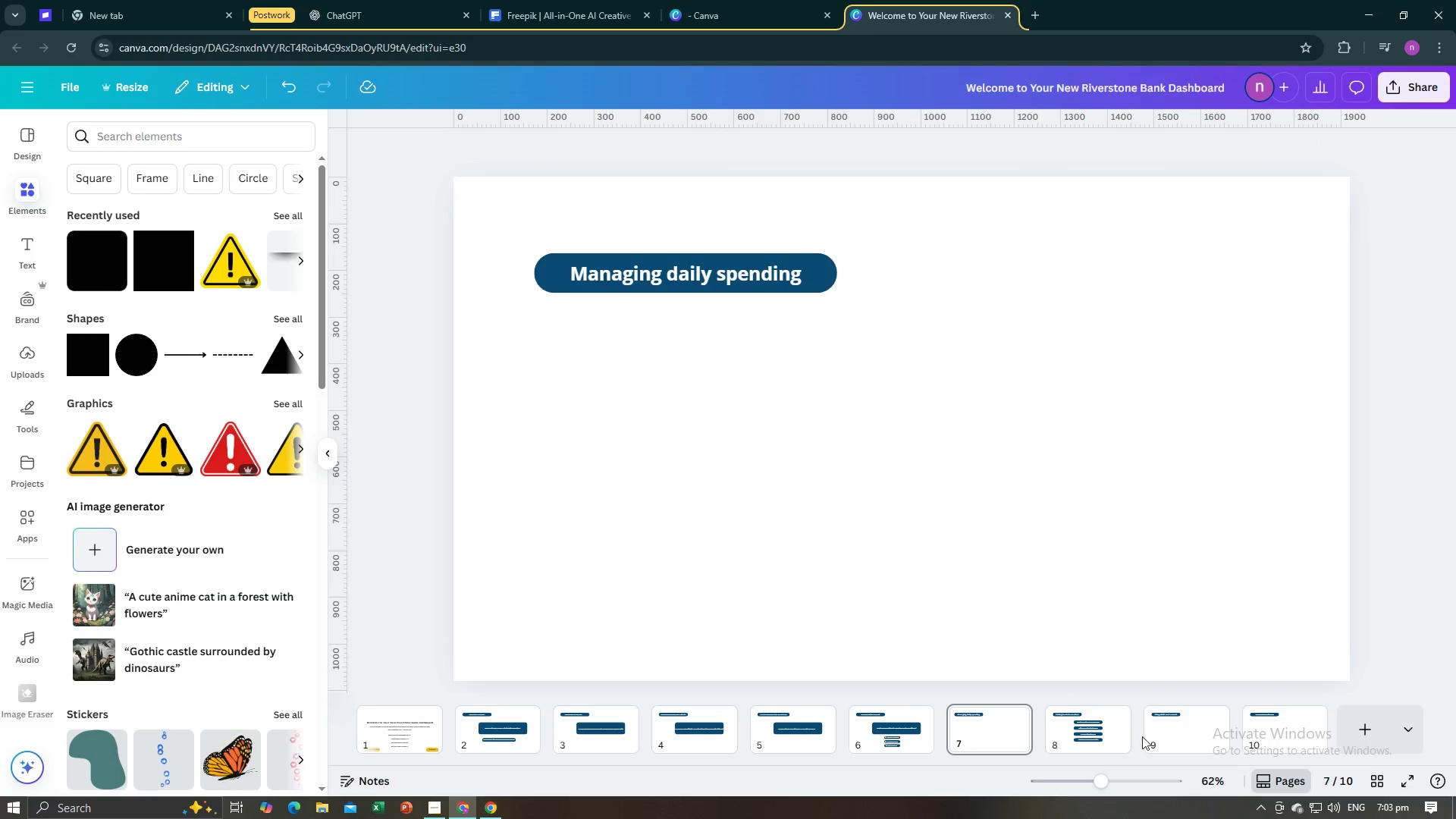 
left_click([1109, 734])
 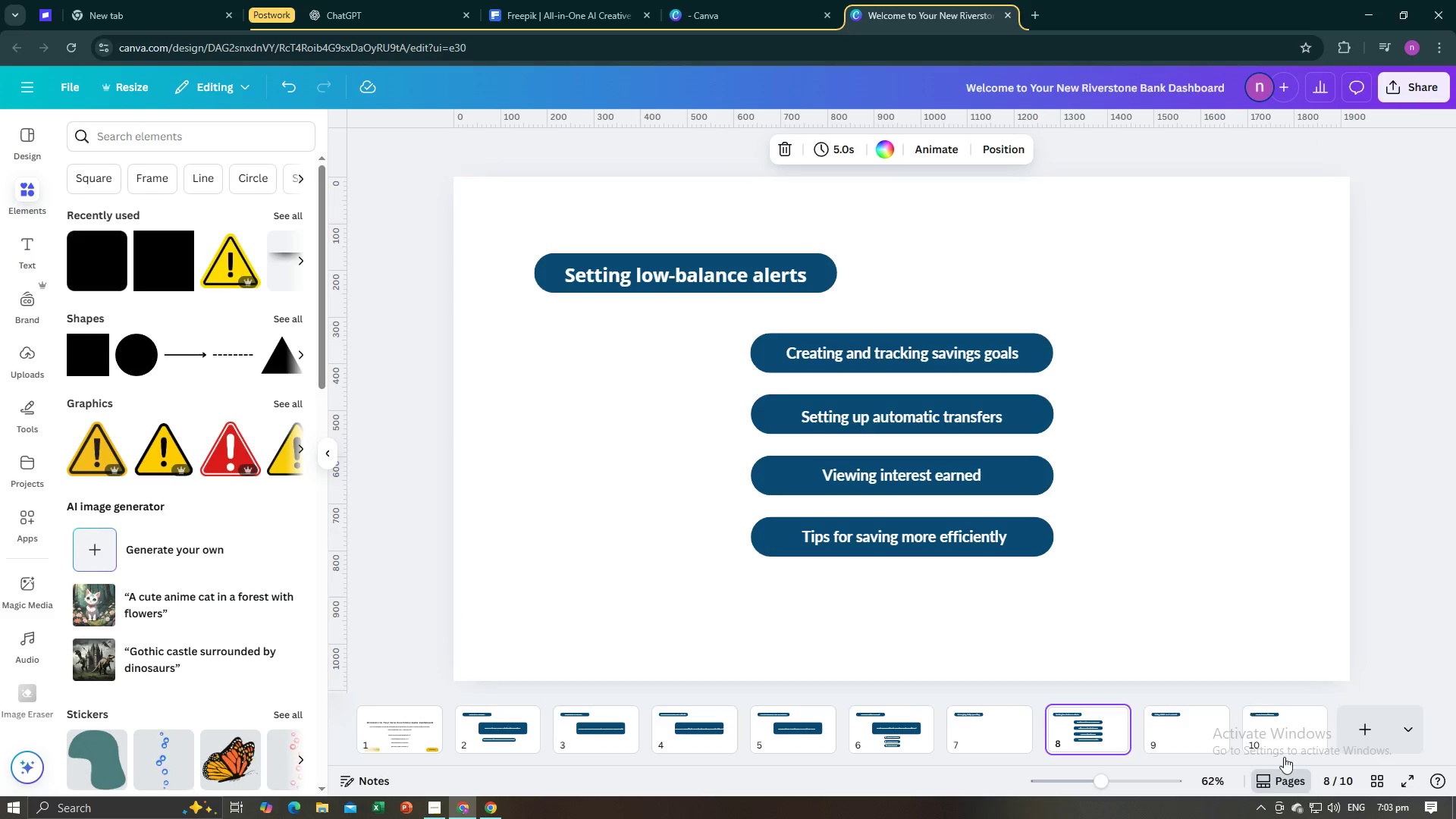 
left_click([1351, 727])
 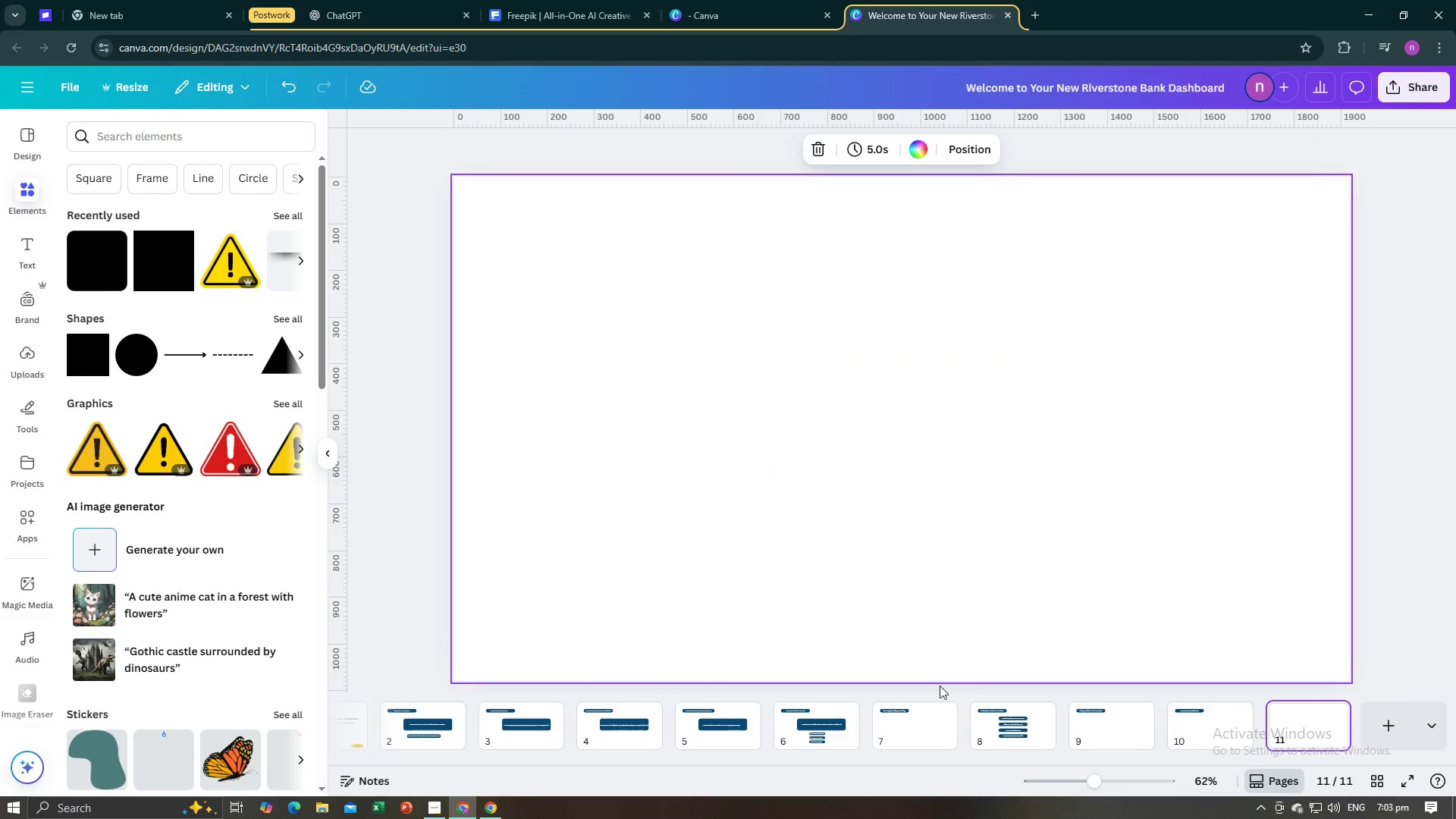 
left_click([1018, 740])
 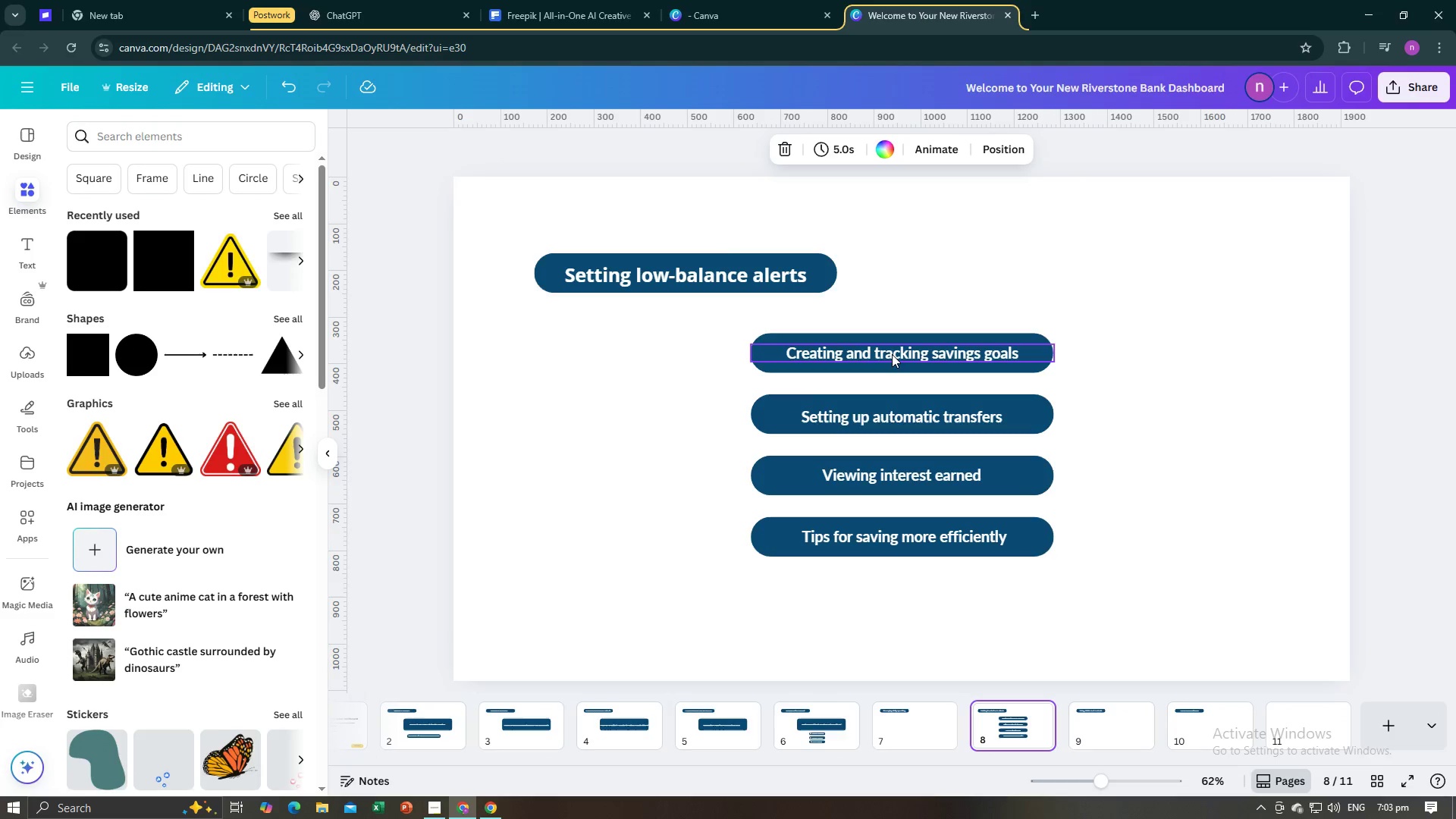 
left_click([893, 353])
 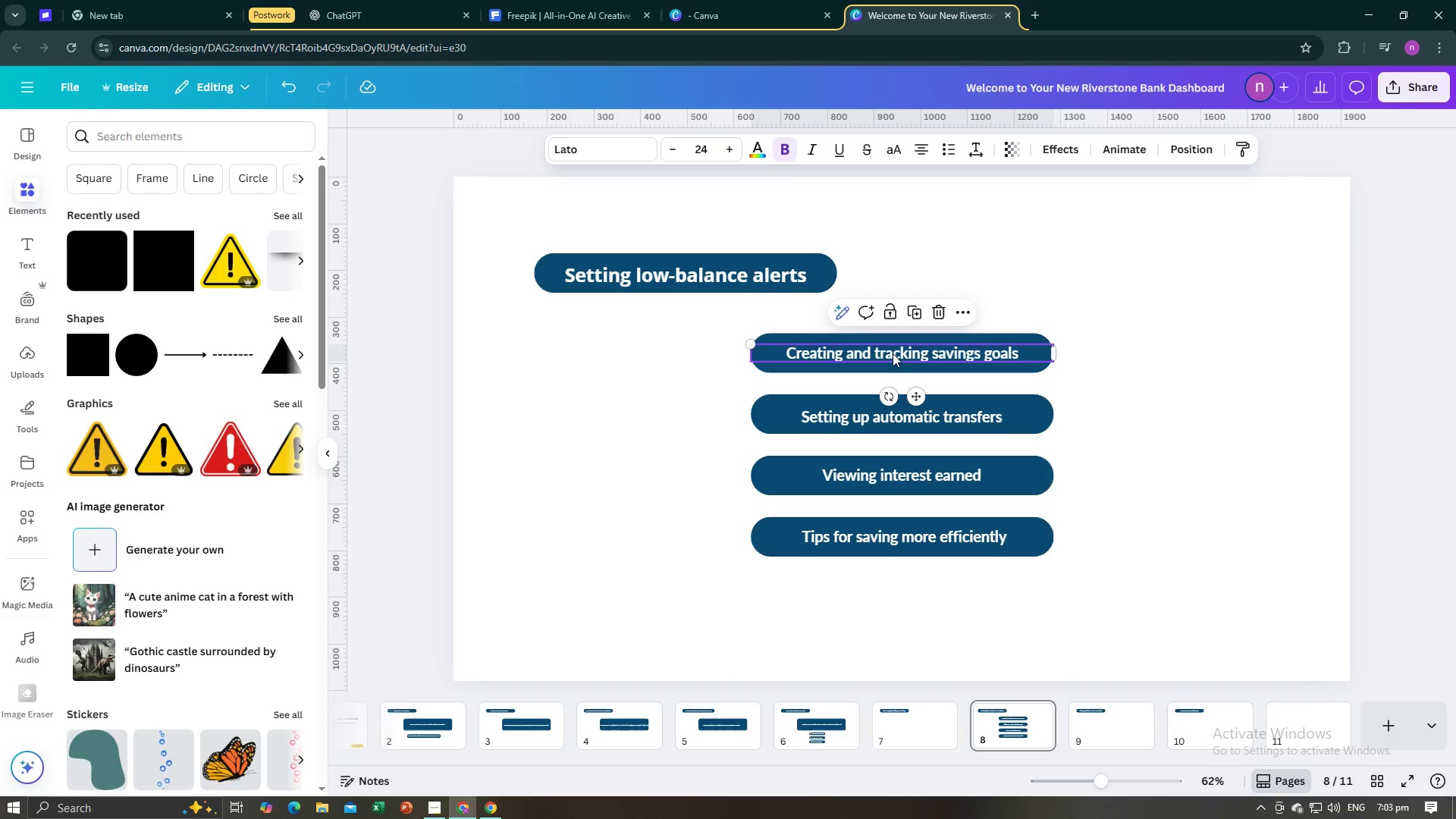 
key(Control+C)
 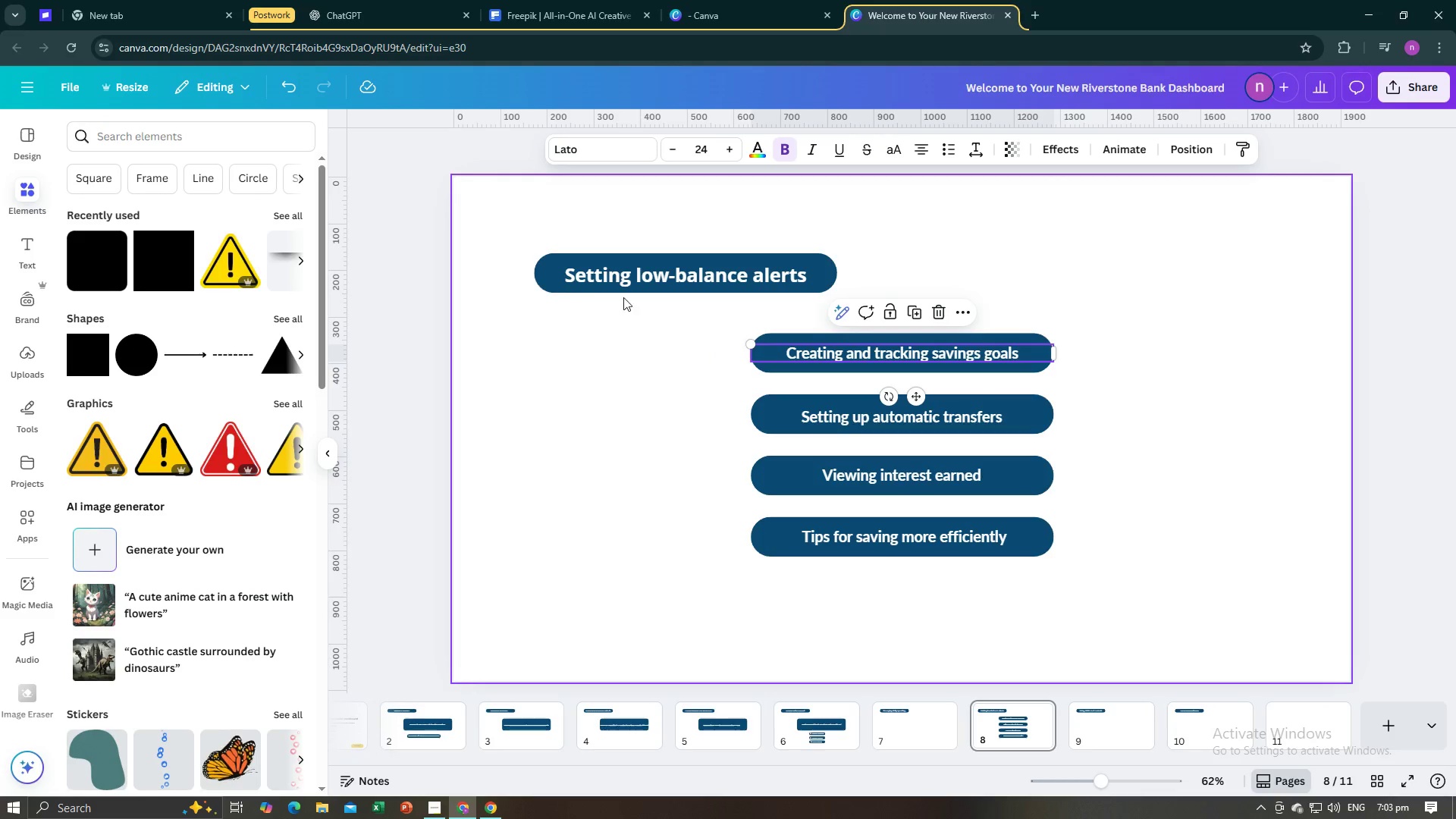 
left_click([563, 284])
 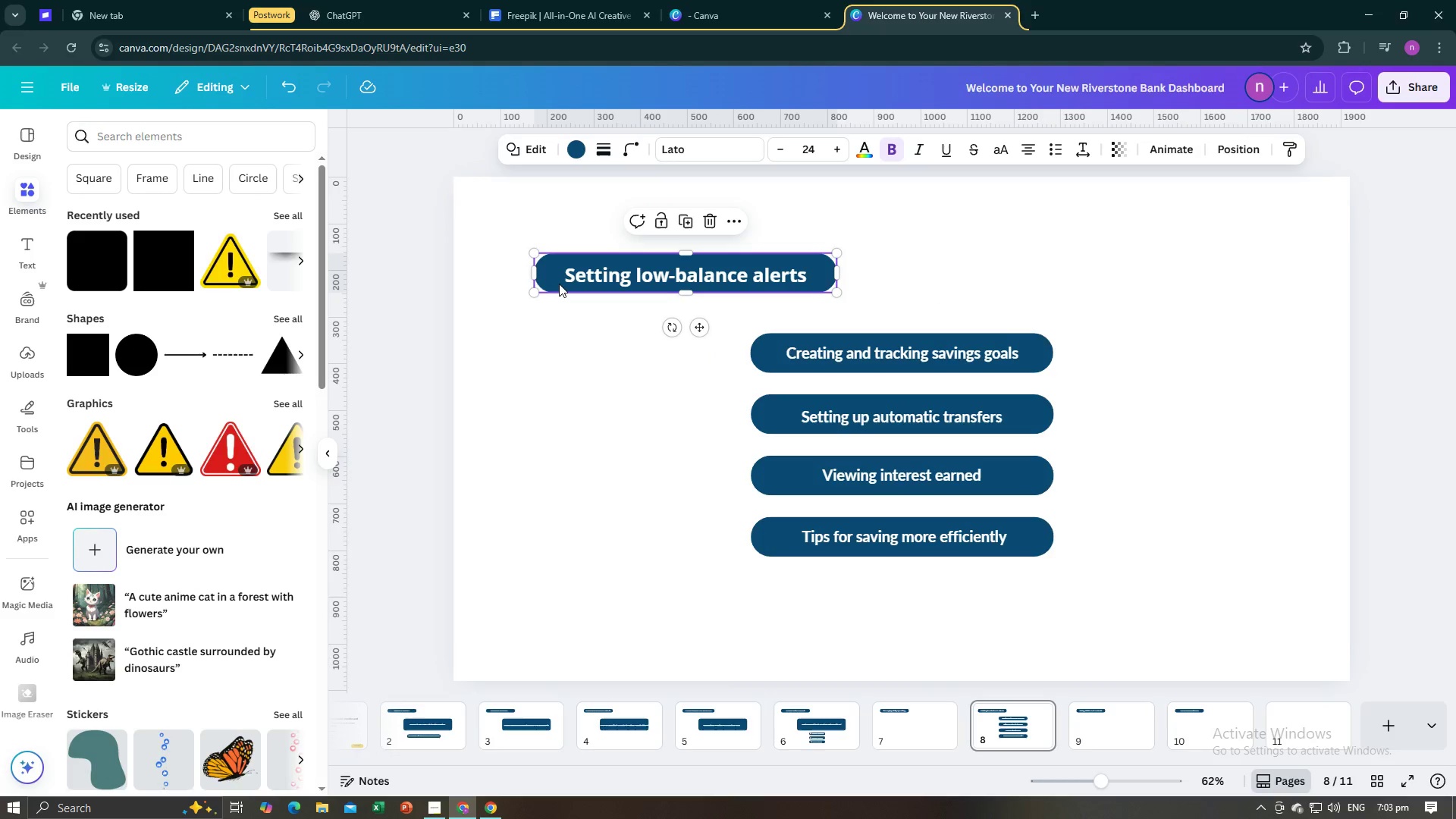 
key(Control+C)
 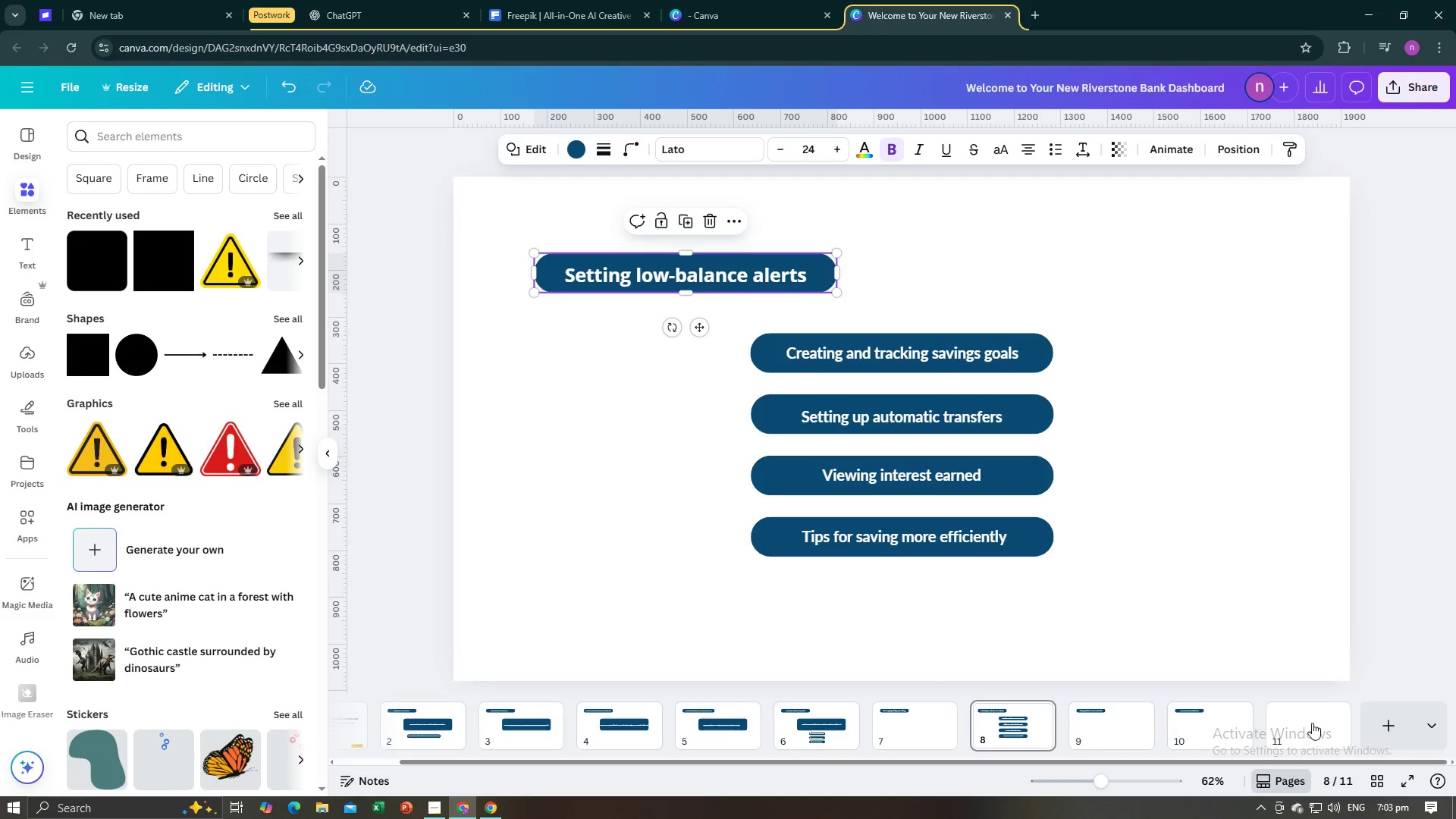 
left_click([1314, 724])
 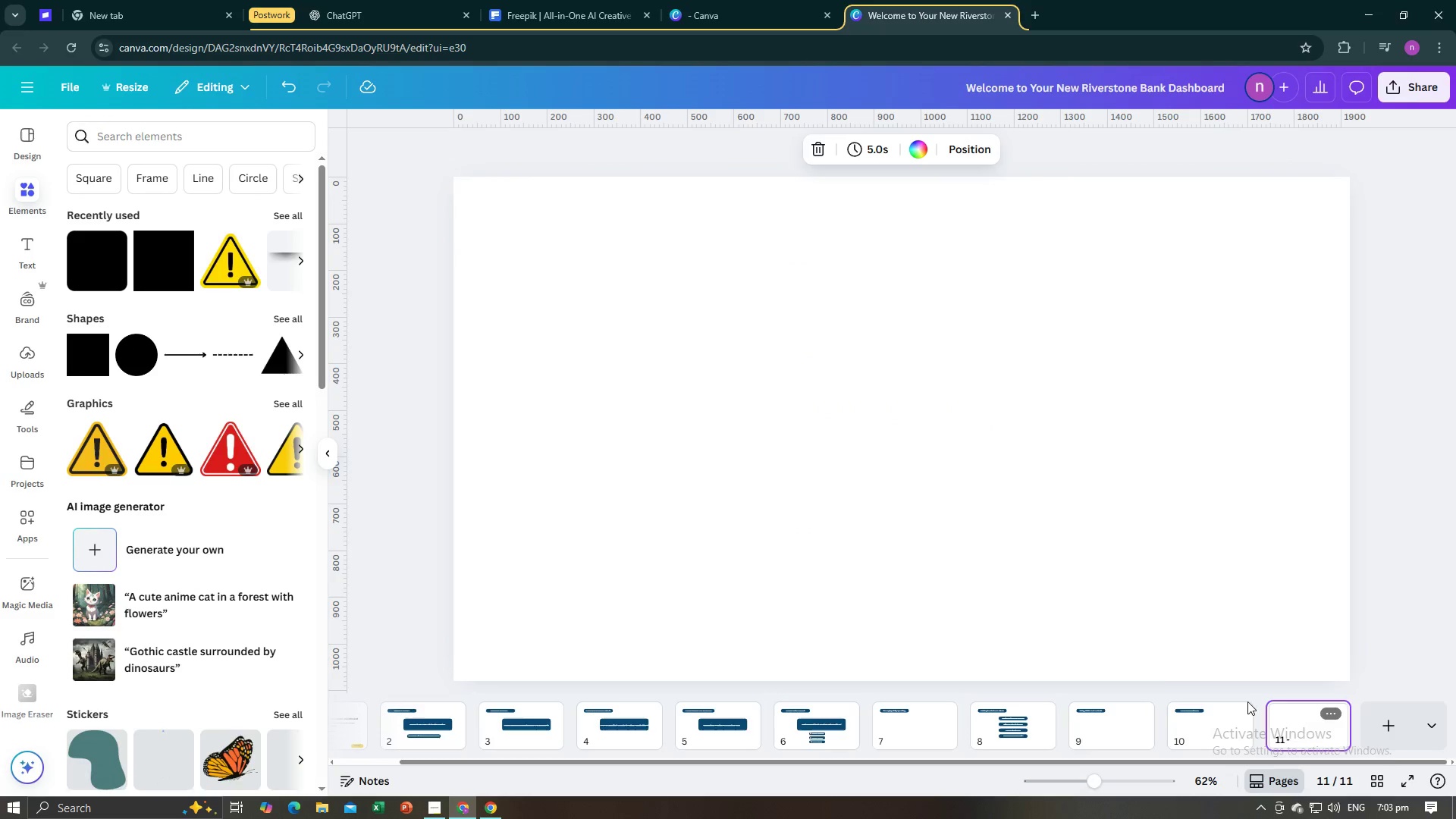 
key(Control+V)
 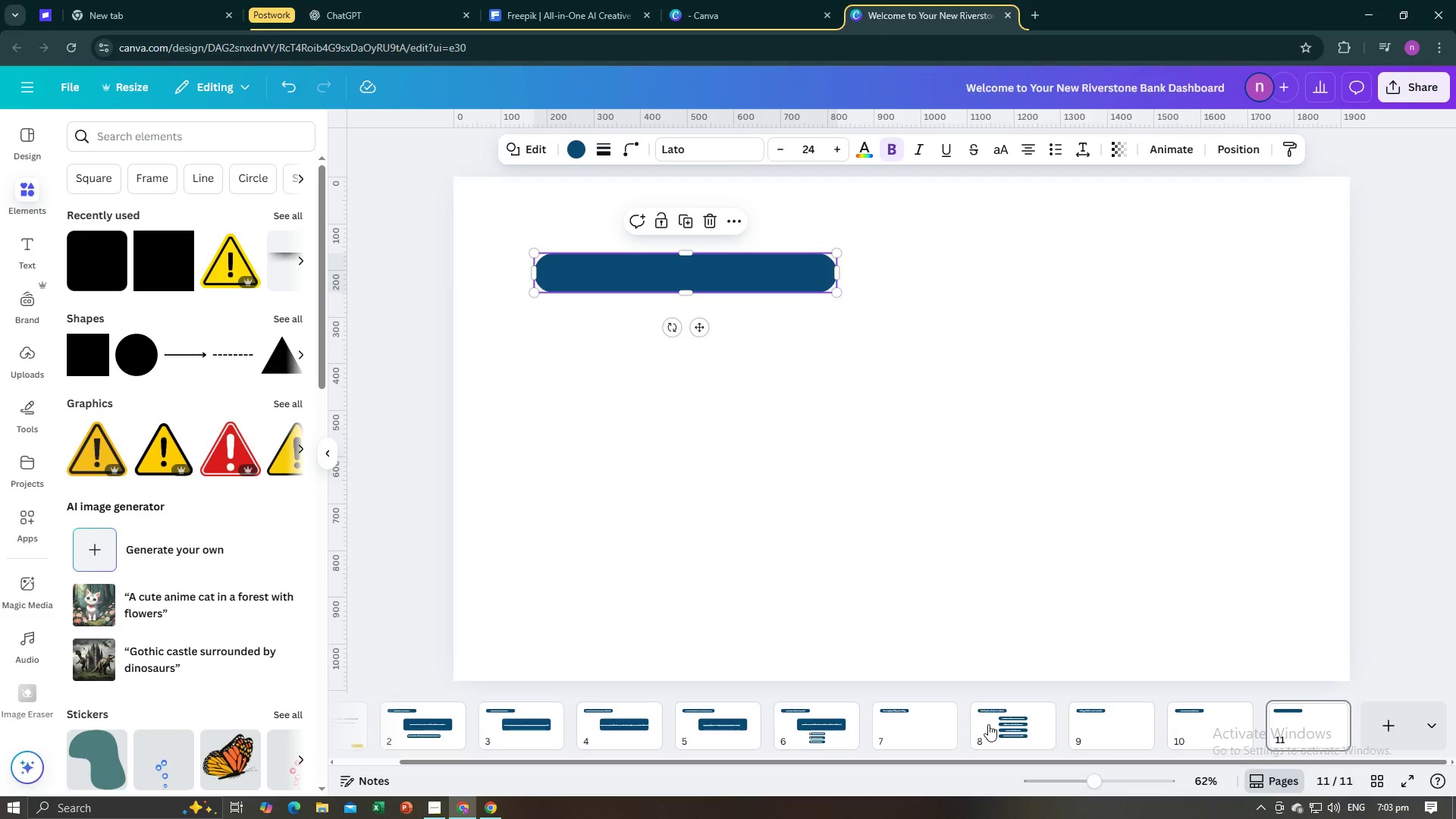 
left_click([995, 733])
 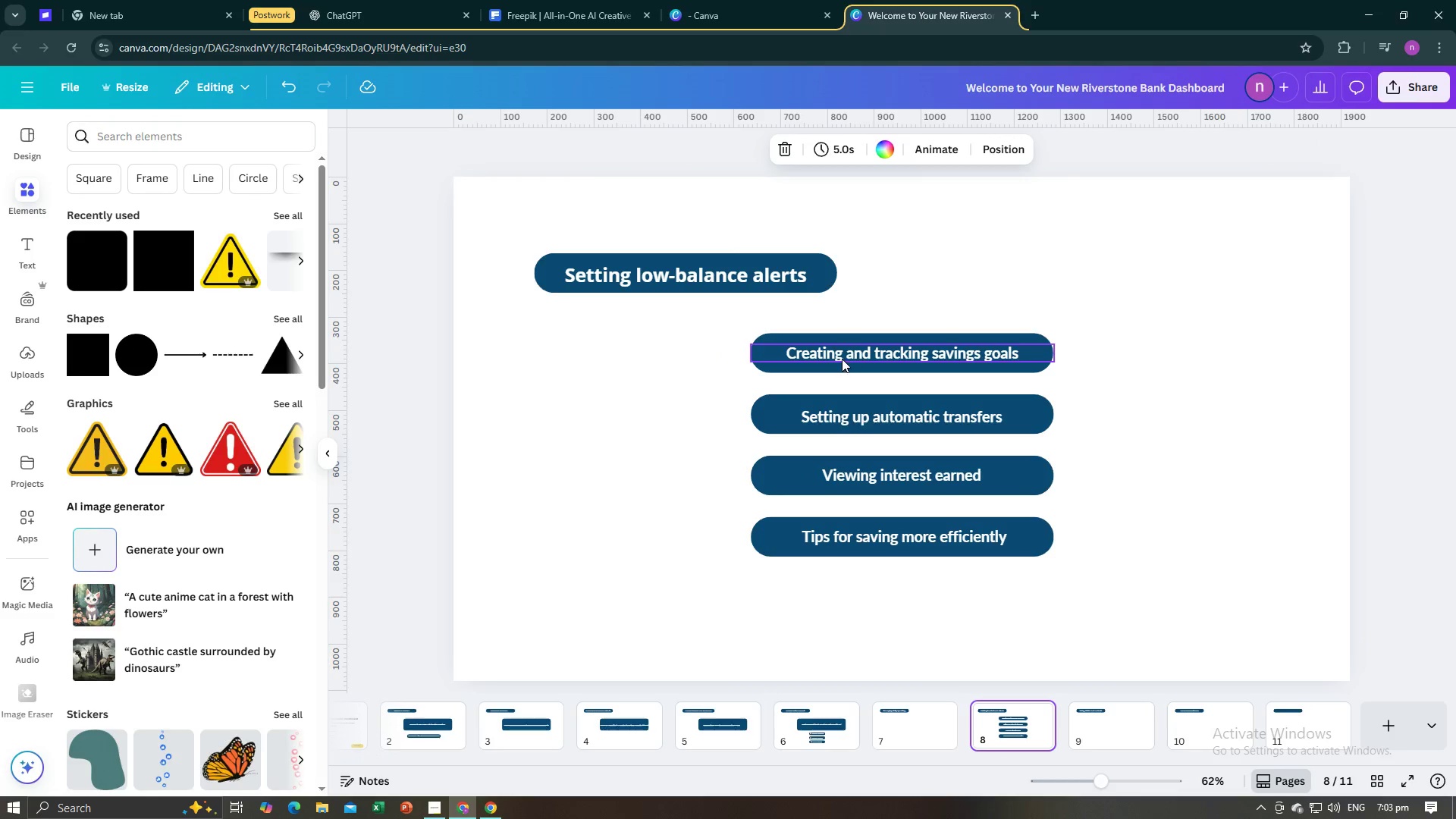 
left_click([843, 358])
 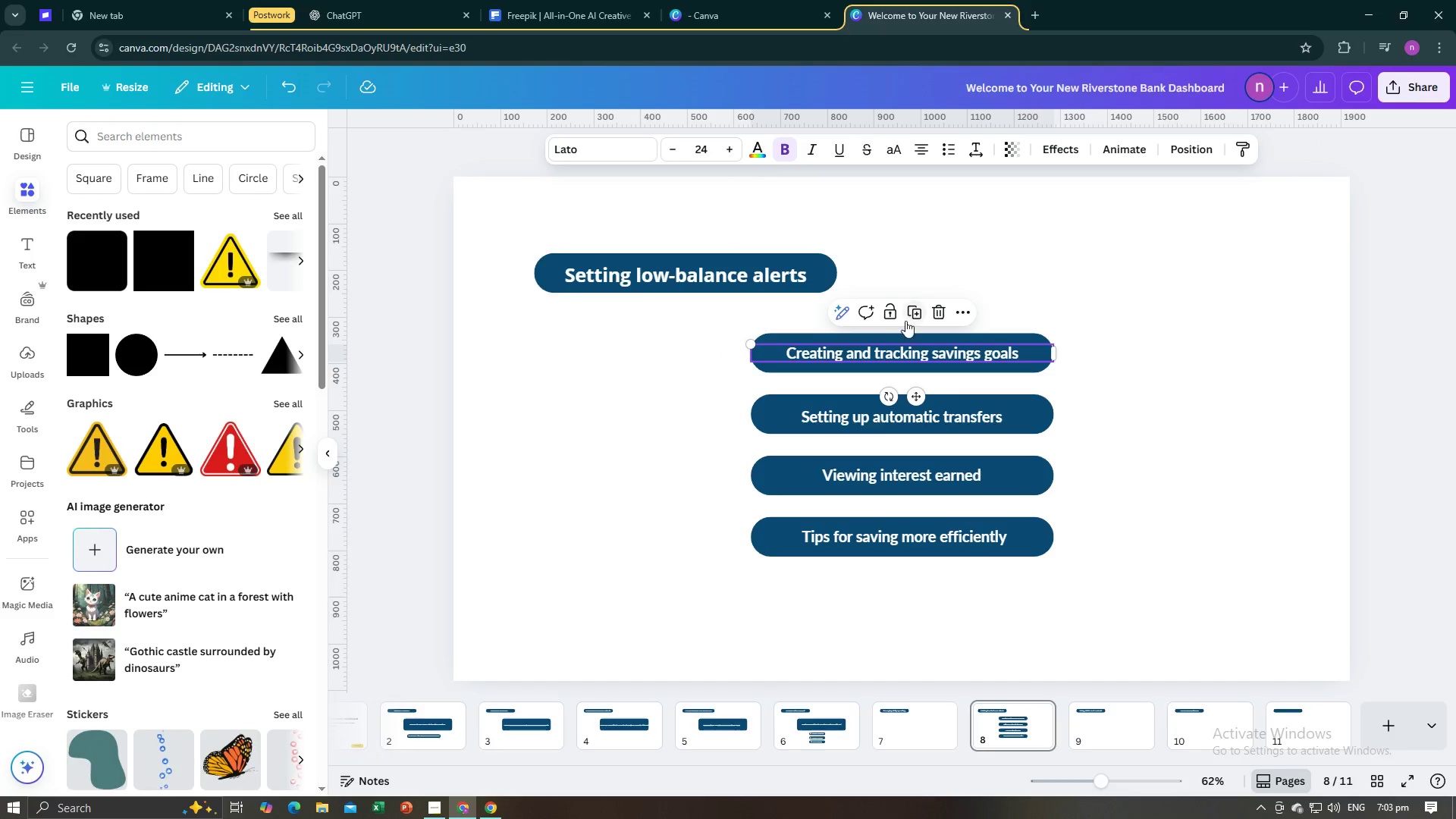 
key(Control+C)
 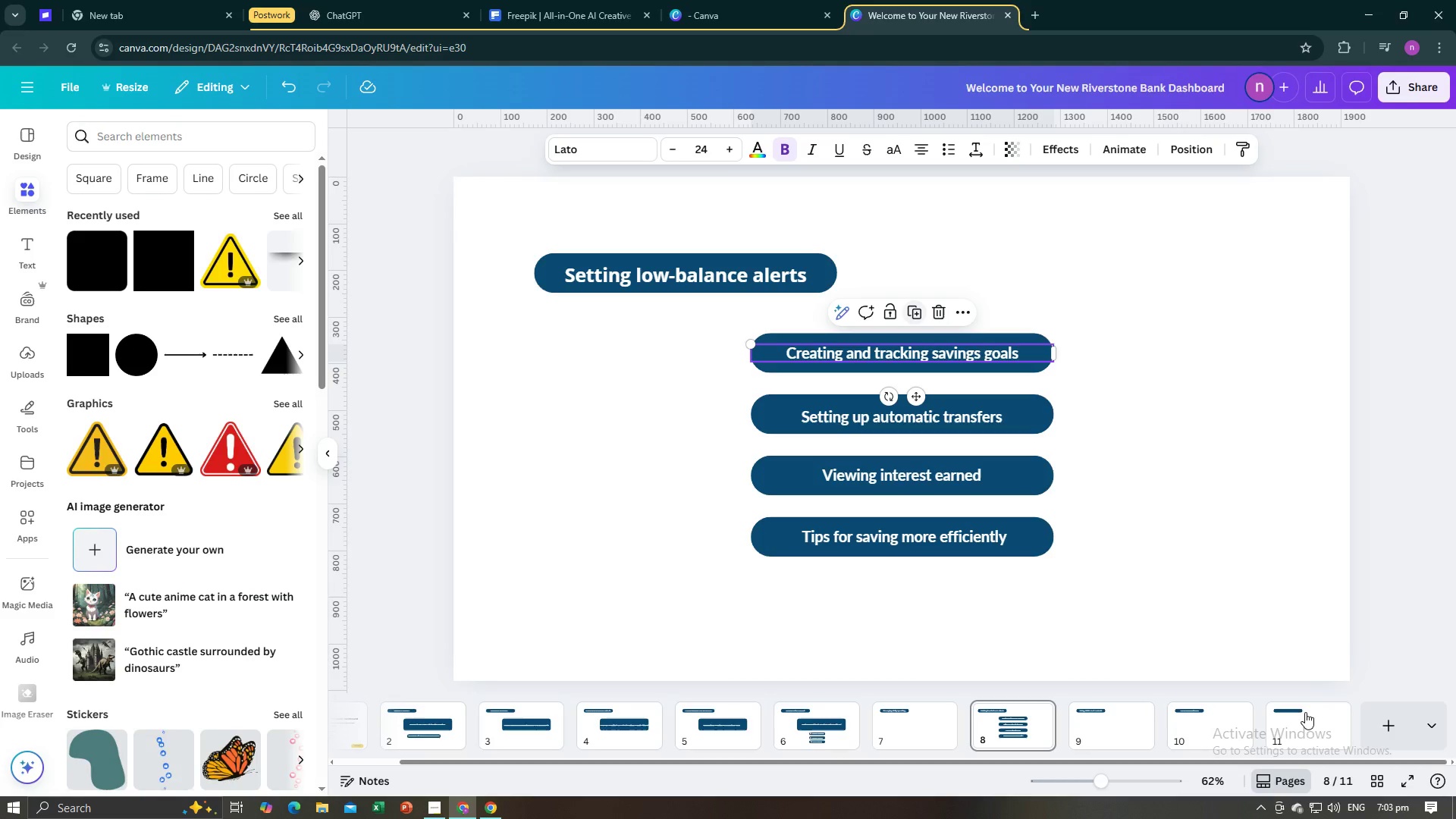 
left_click([1305, 713])
 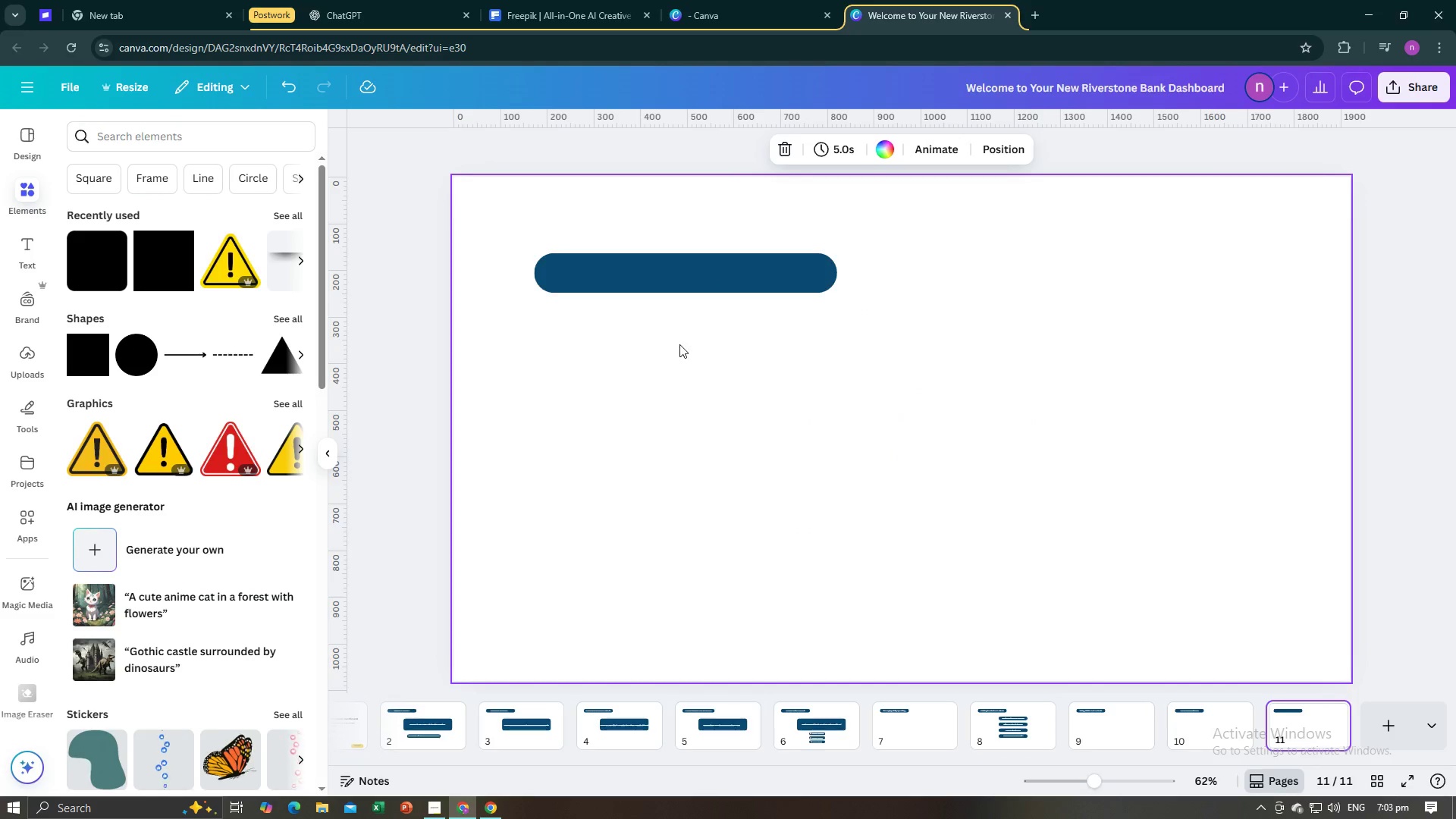 
key(Control+V)
 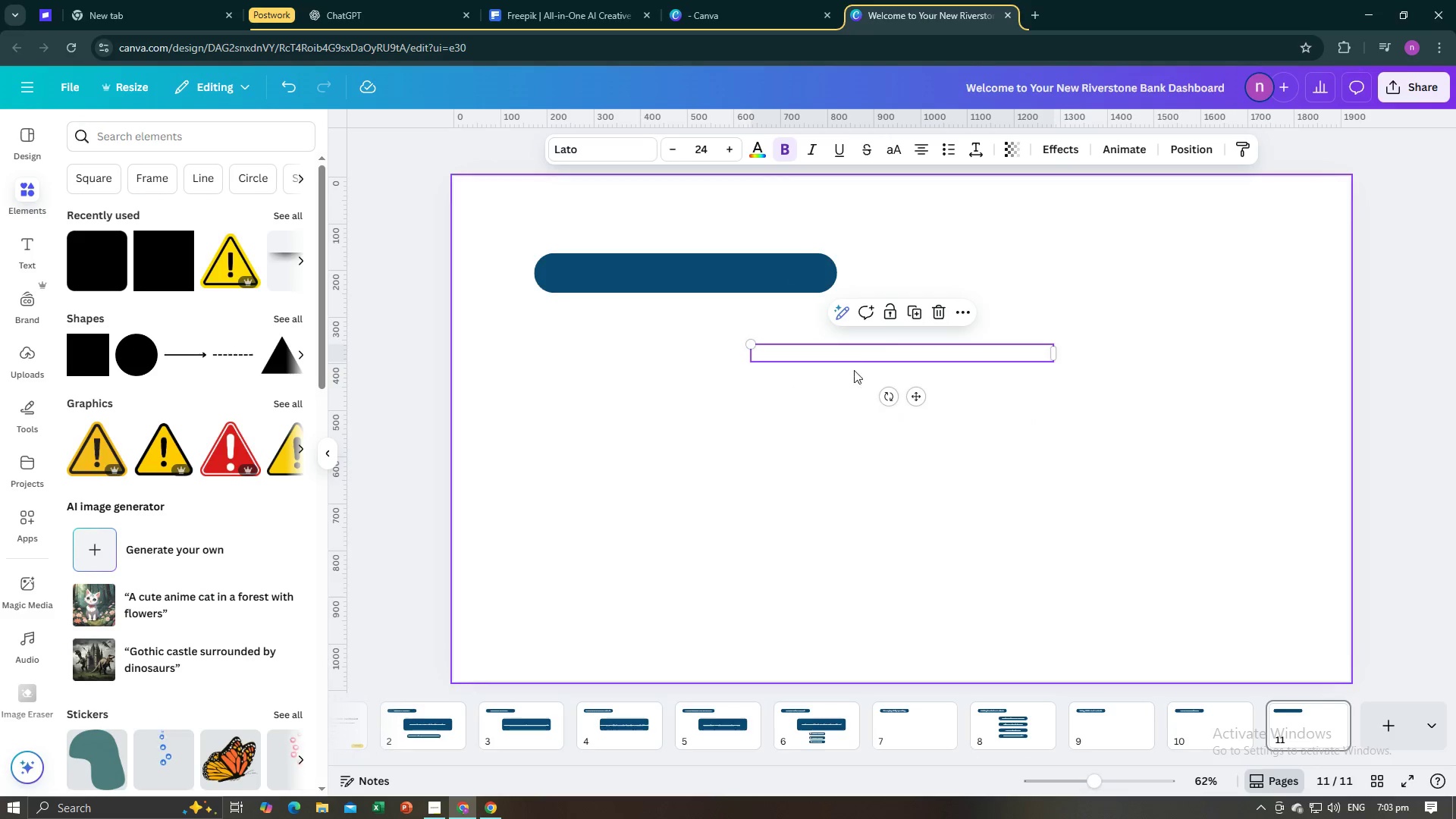 
left_click_drag(start_coordinate=[852, 353], to_coordinate=[646, 274])
 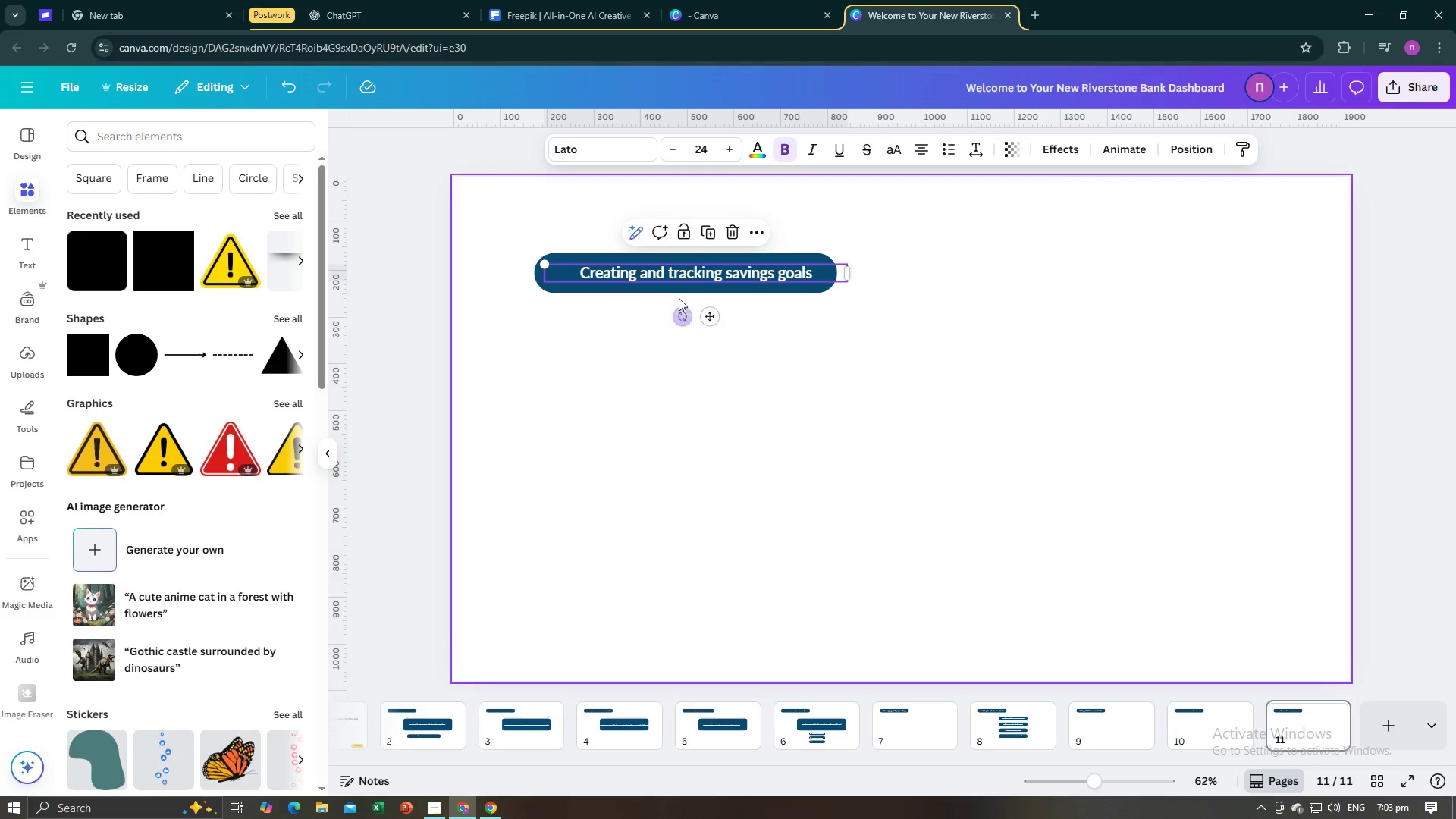 
left_click_drag(start_coordinate=[687, 278], to_coordinate=[680, 276])
 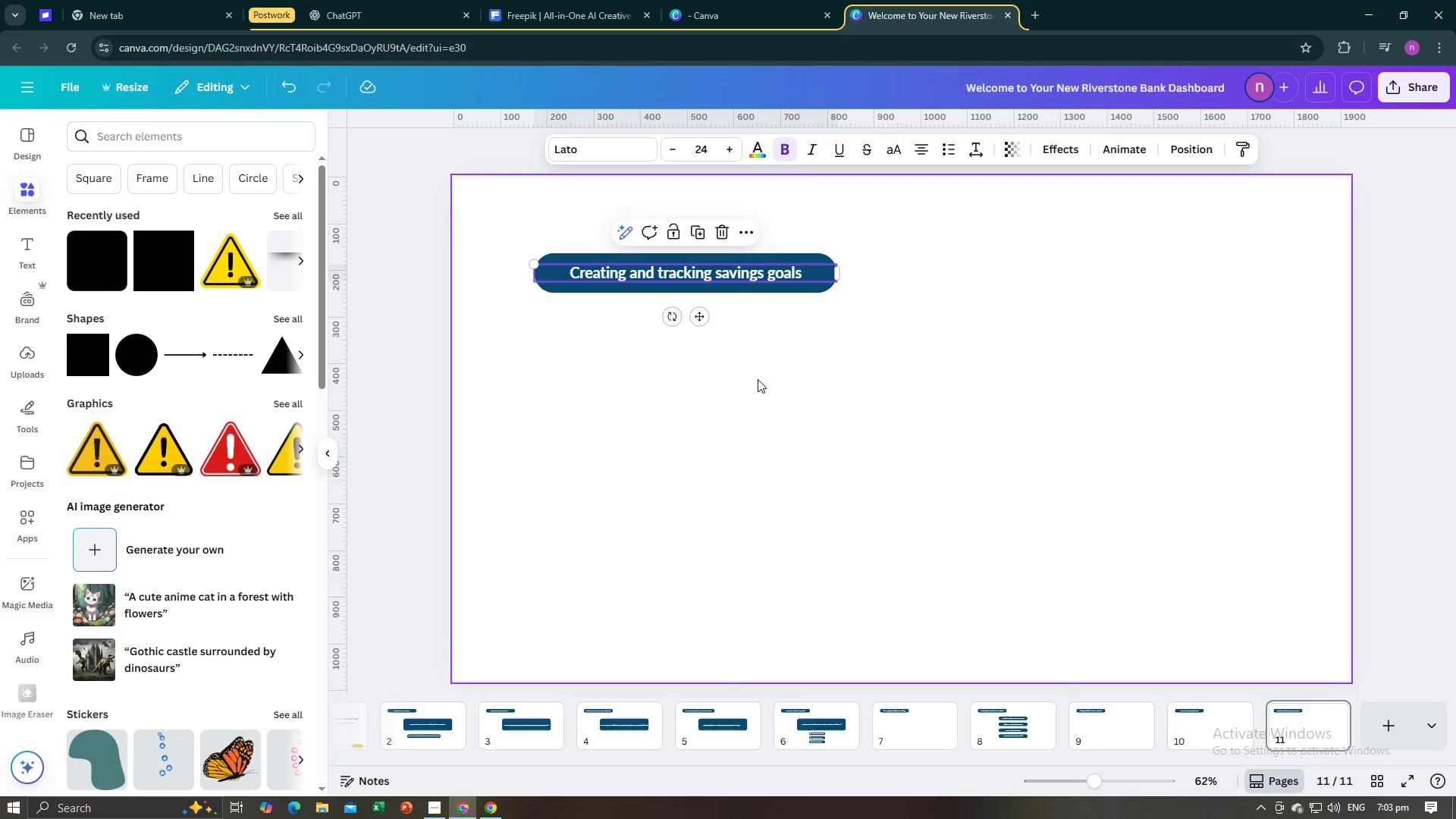 
left_click([758, 379])
 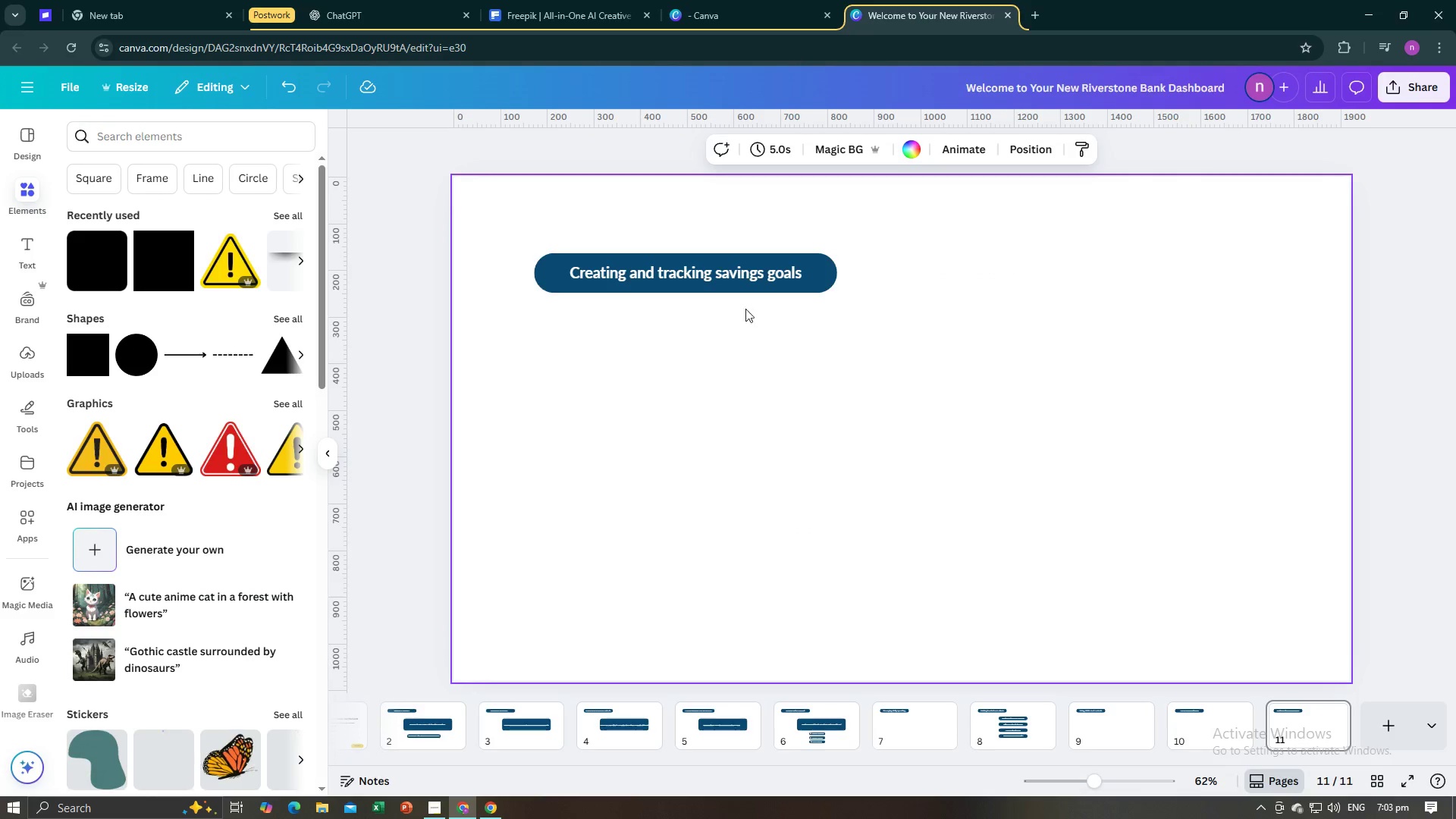 
left_click([726, 278])
 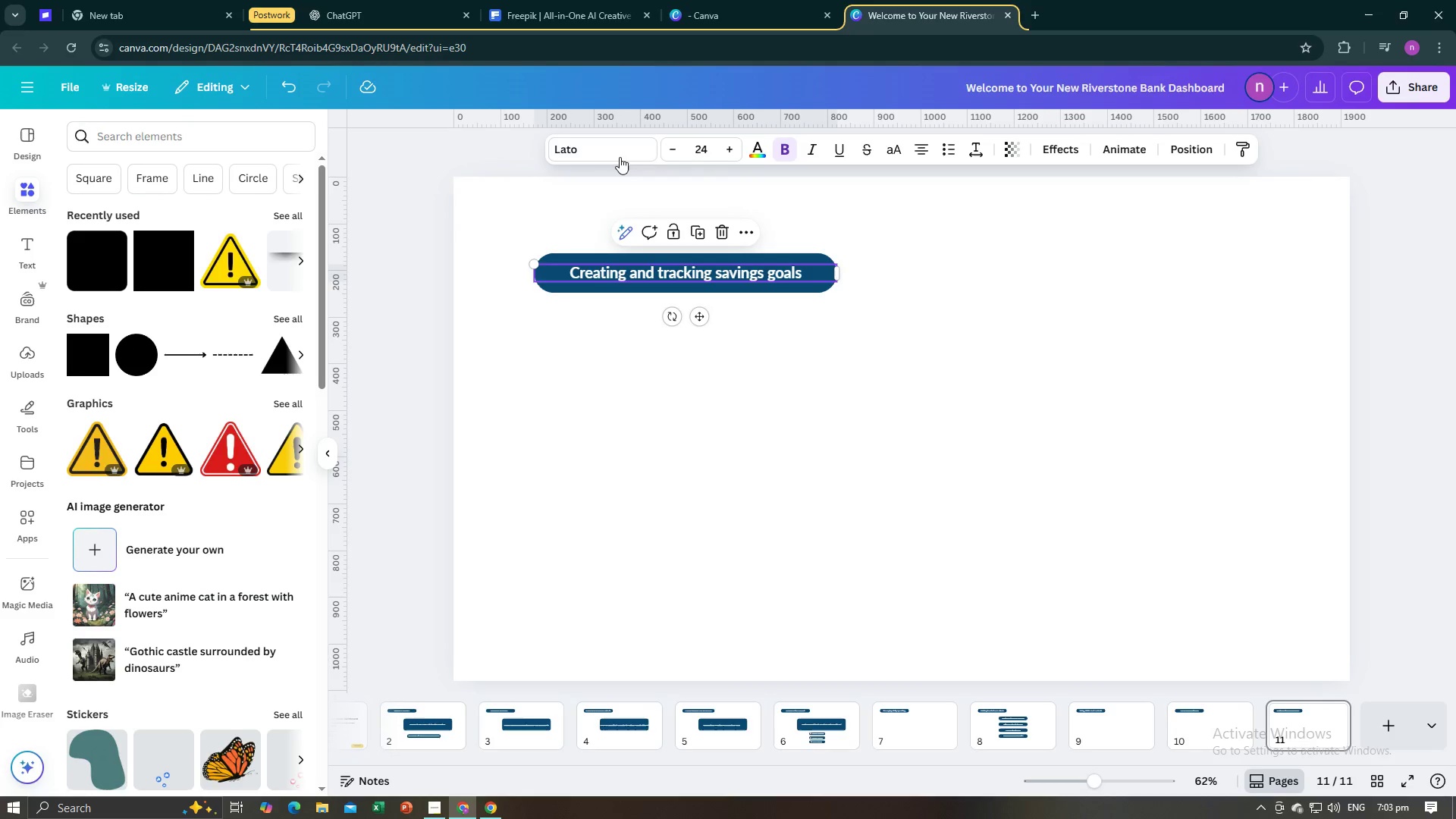 
left_click([620, 153])
 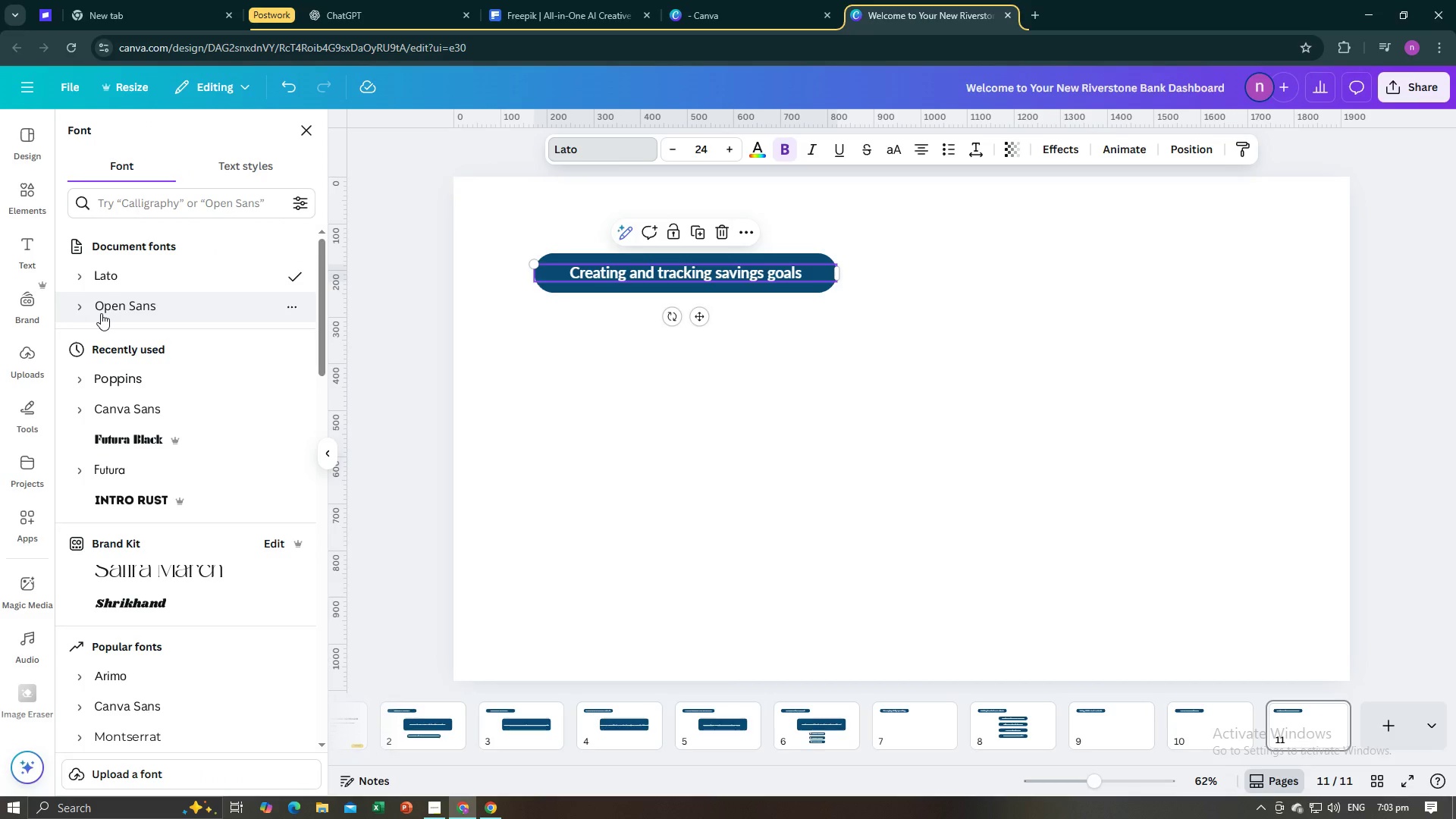 
left_click([101, 313])
 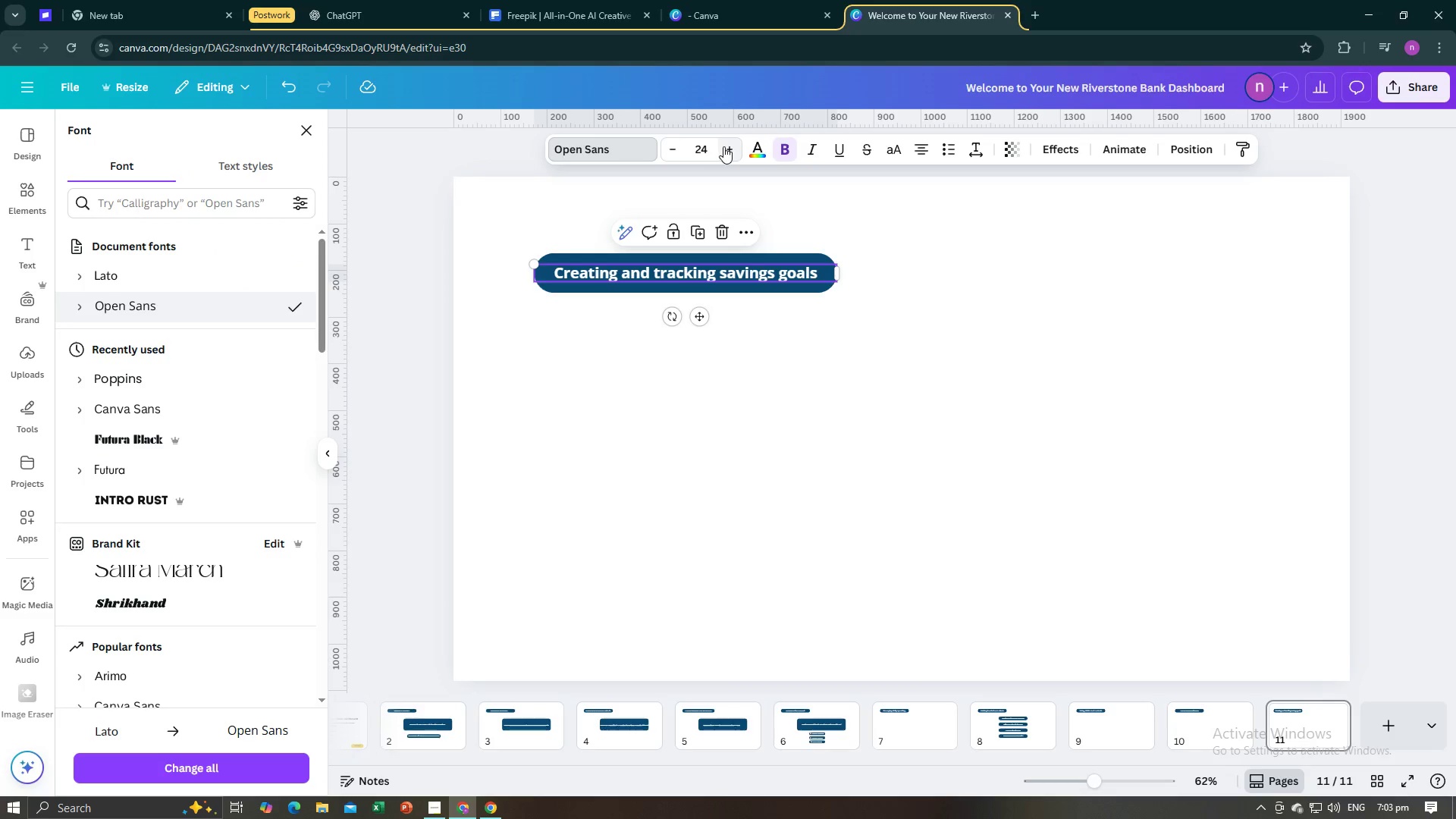 
double_click([723, 146])
 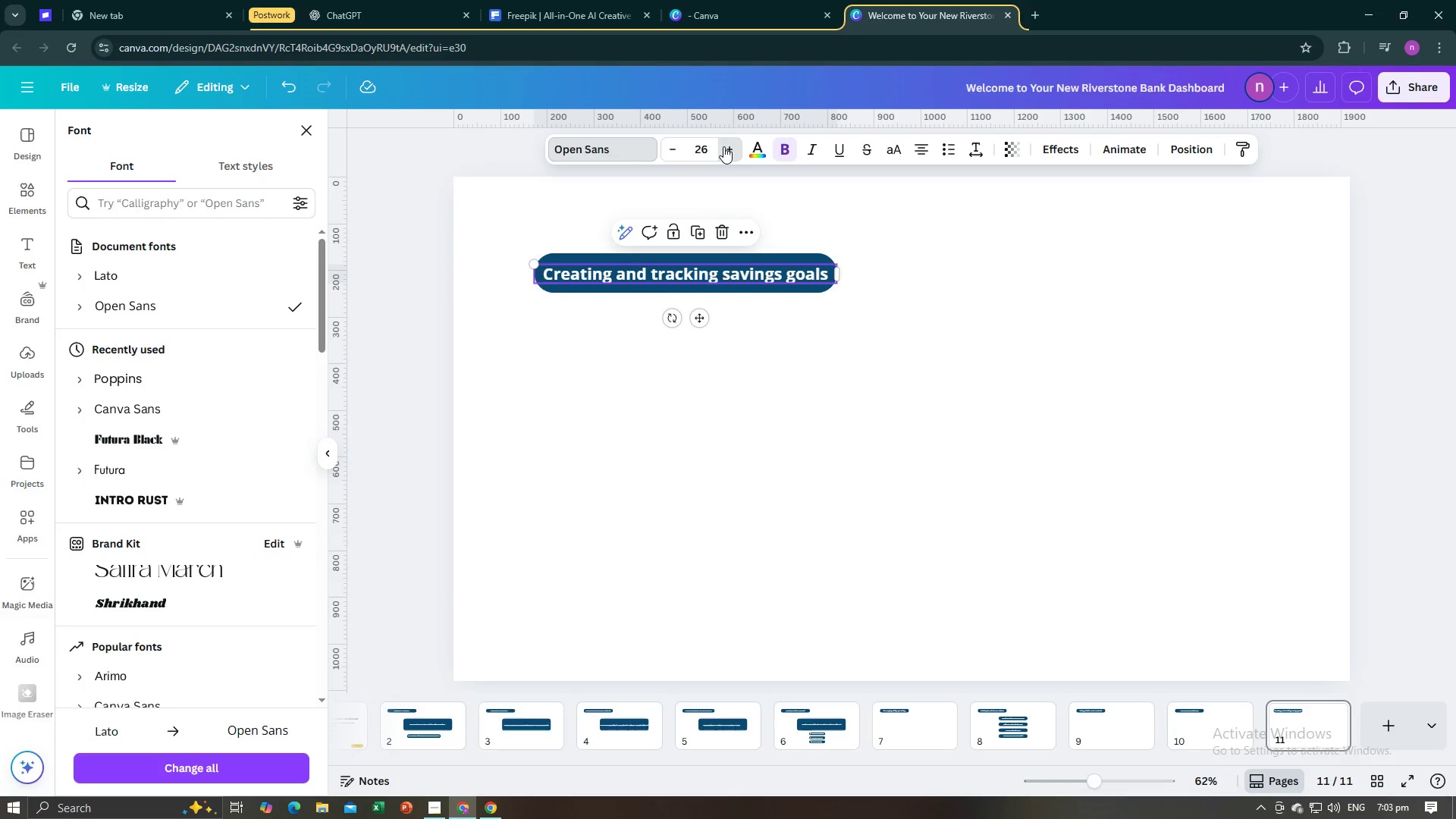 
triple_click([723, 146])
 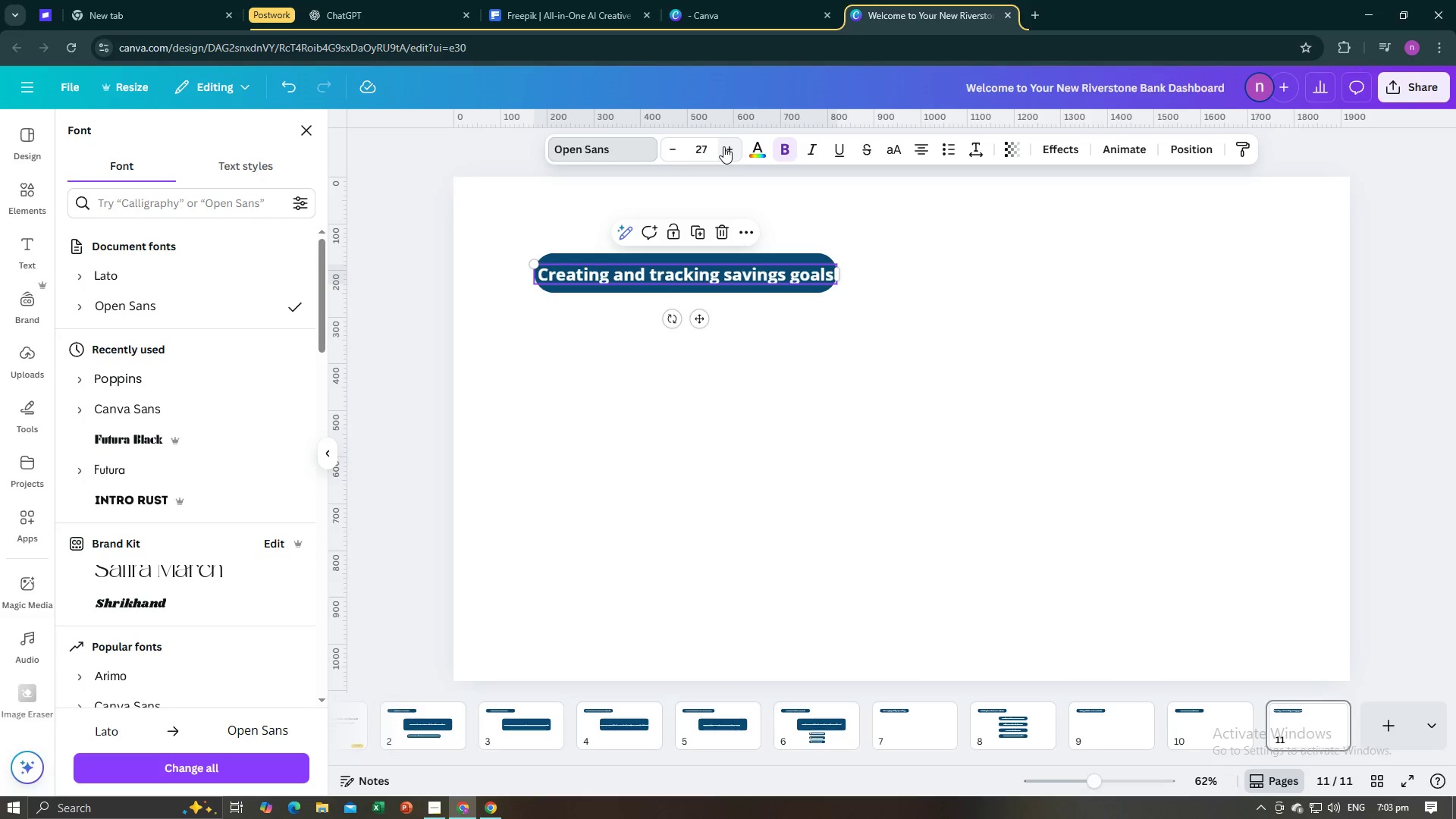 
triple_click([723, 146])
 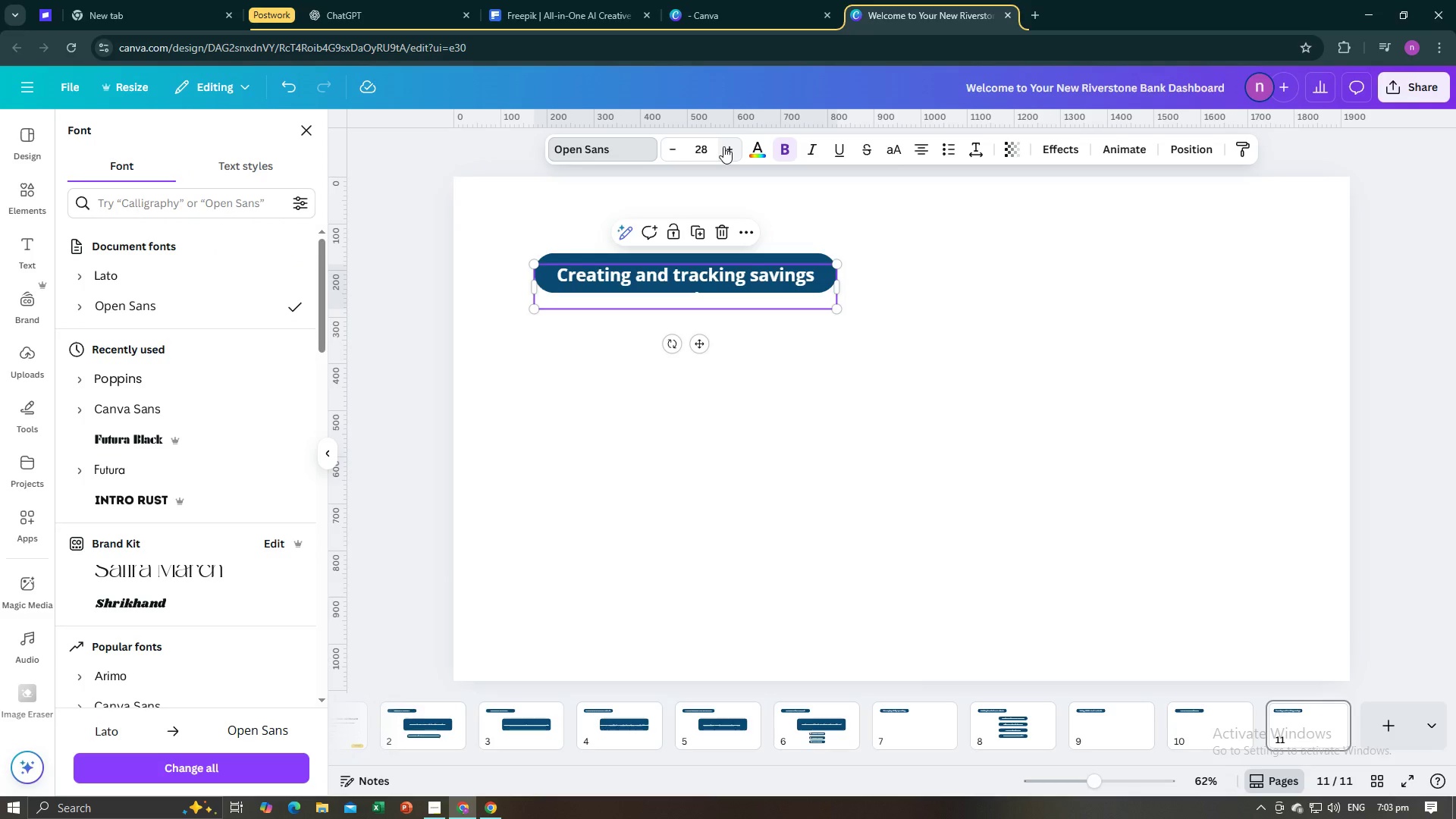 
left_click([723, 146])
 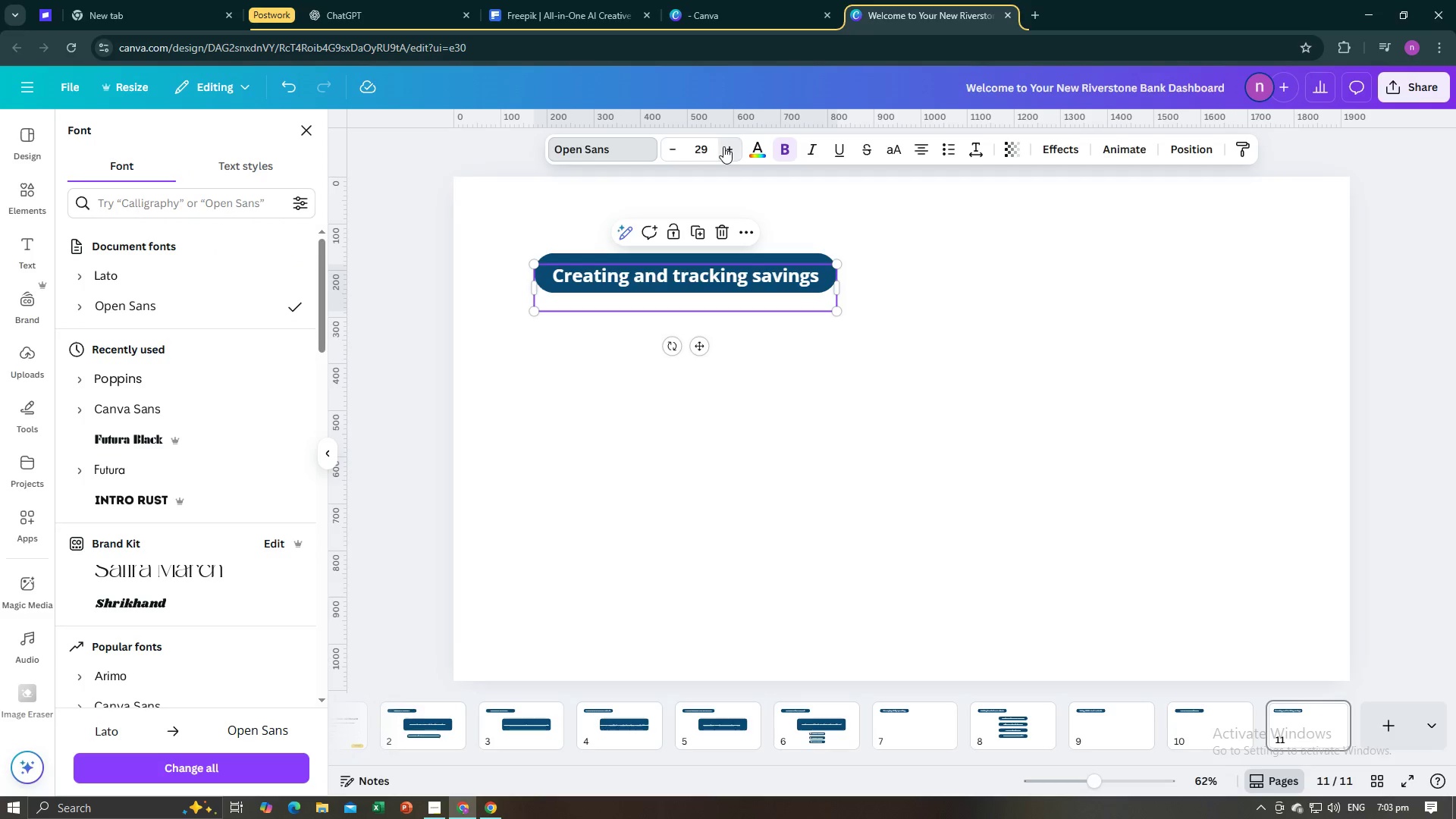 
left_click([723, 146])
 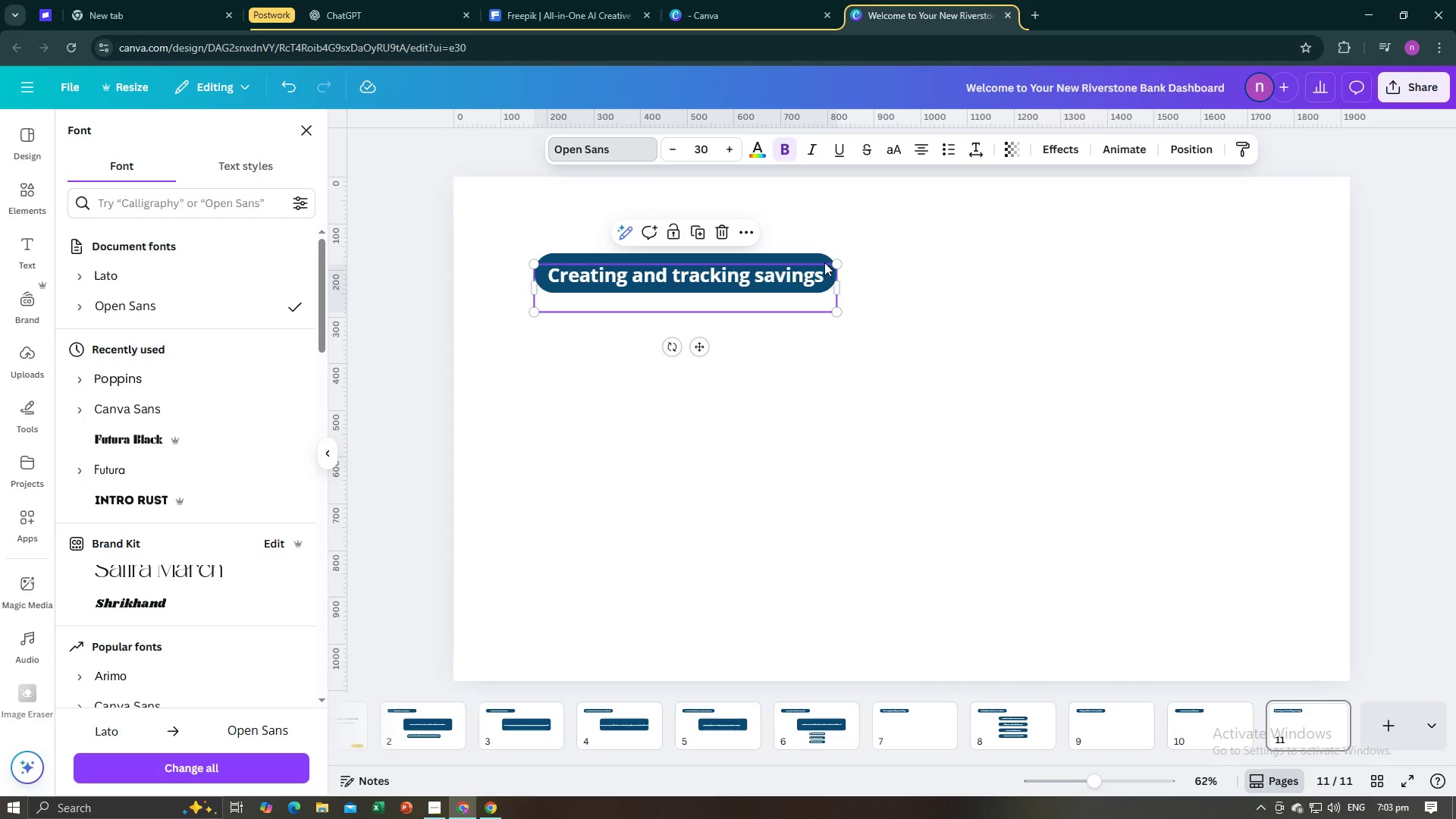 
left_click([823, 256])
 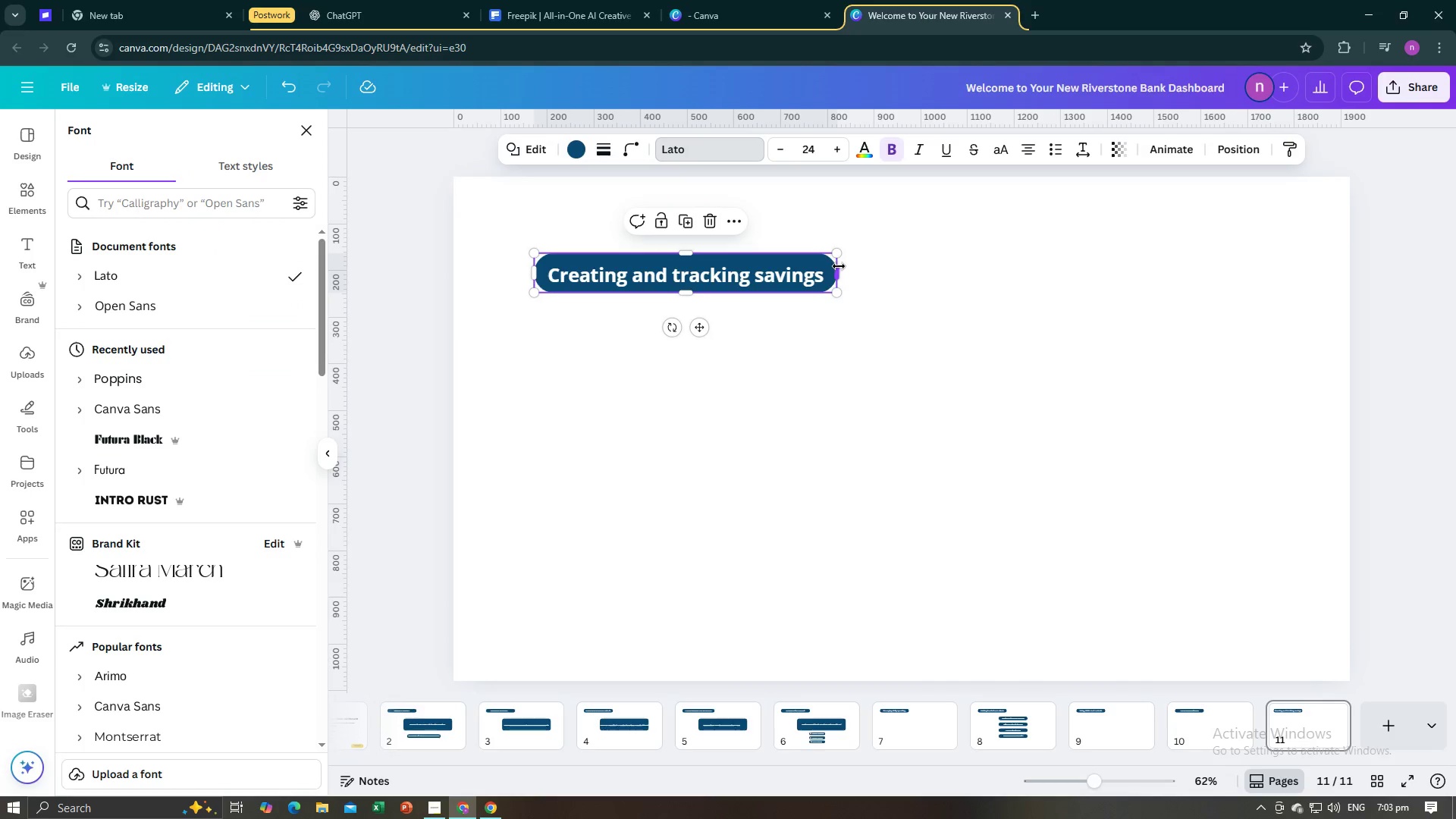 
left_click_drag(start_coordinate=[839, 266], to_coordinate=[880, 268])
 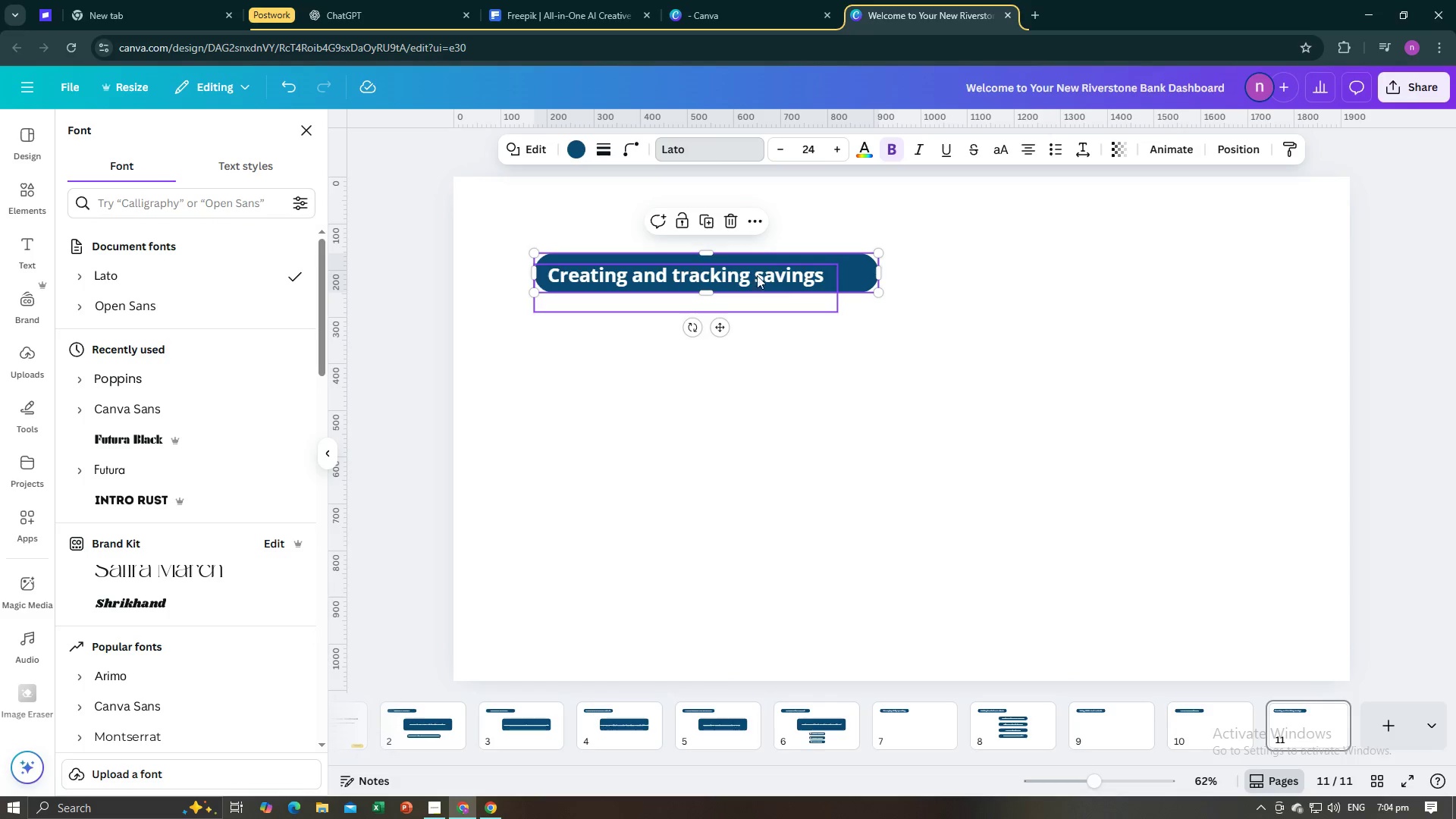 
left_click([786, 279])
 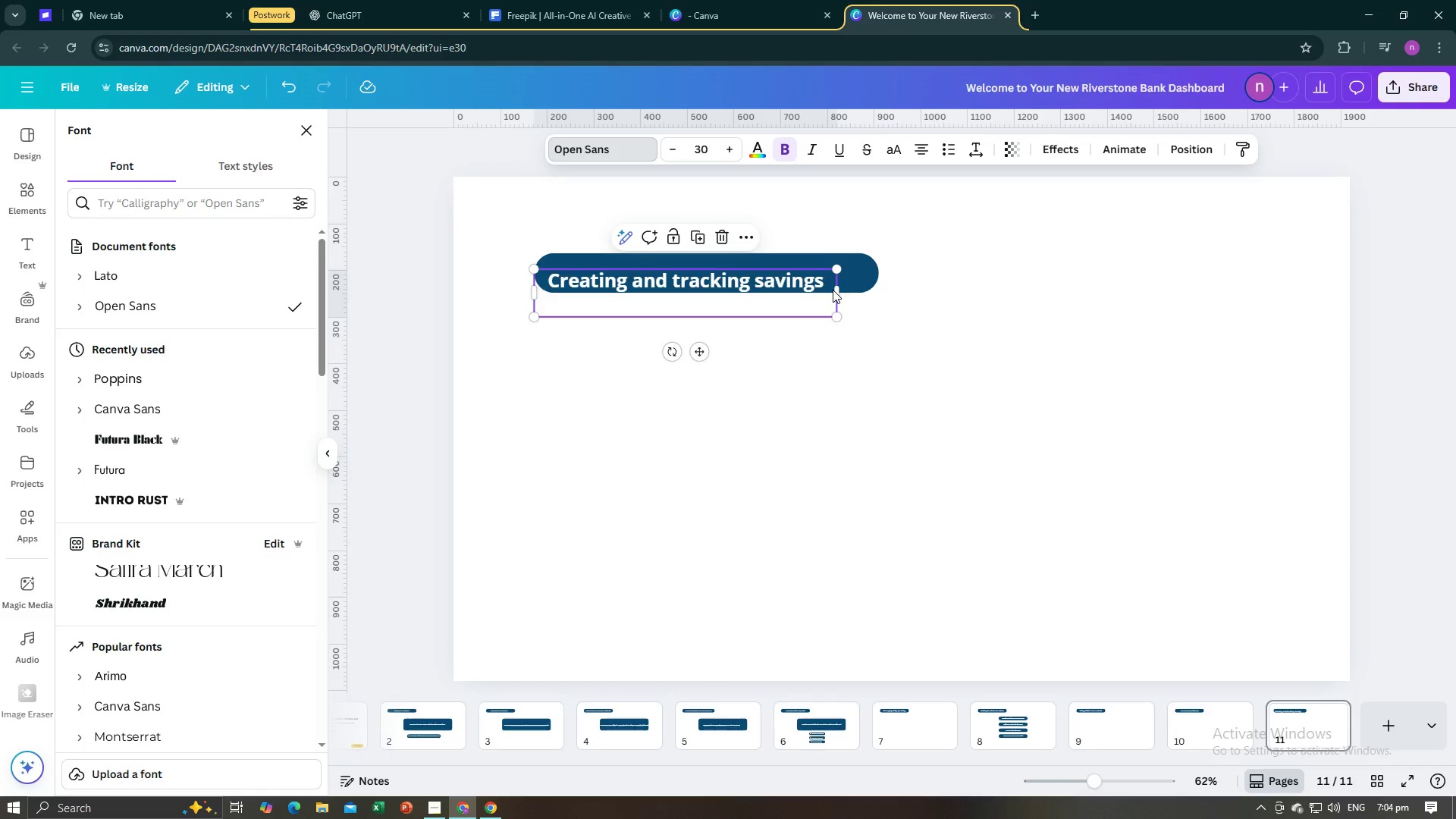 
key(Control+ControlLeft)
 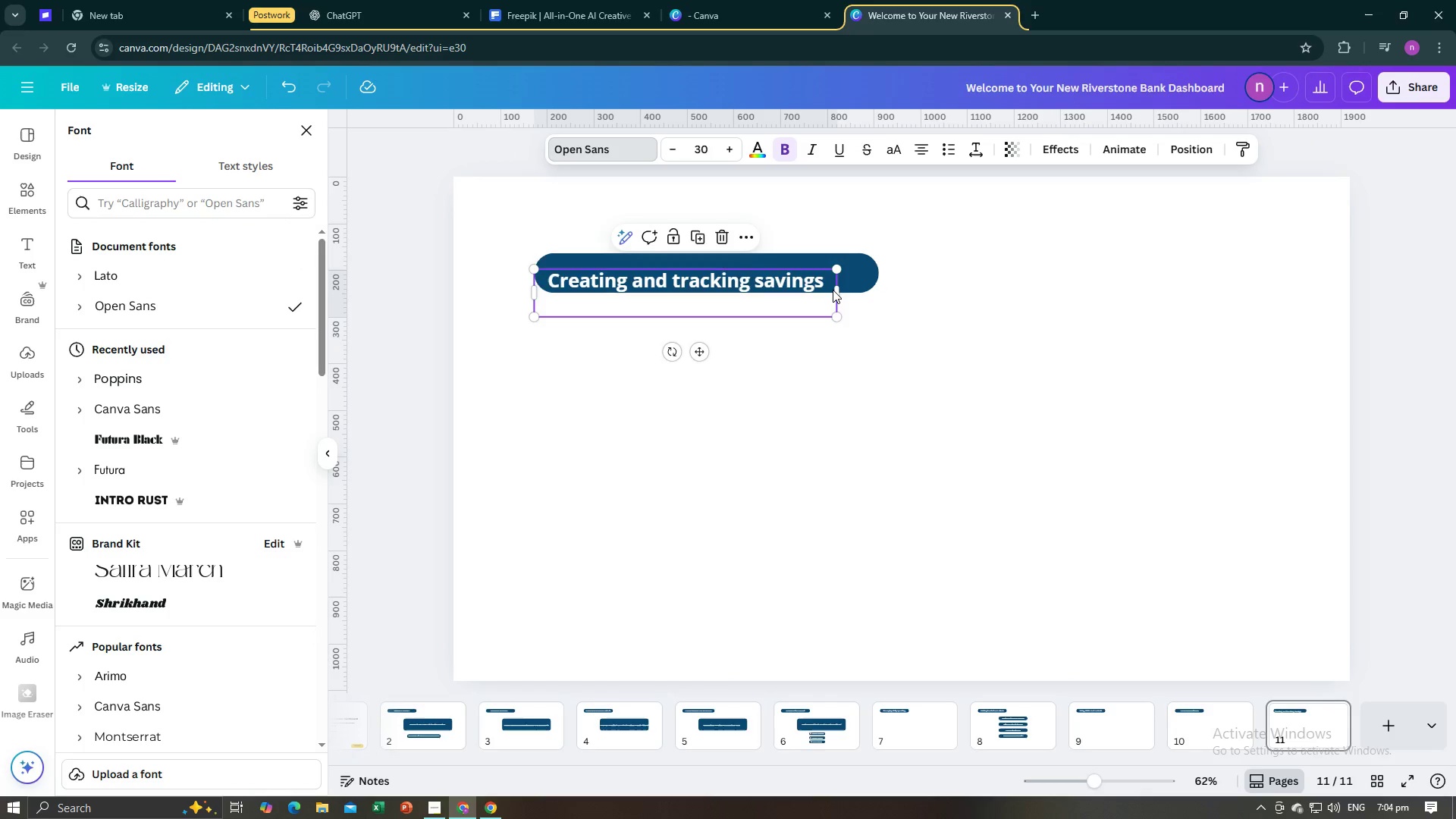 
key(Control+Z)
 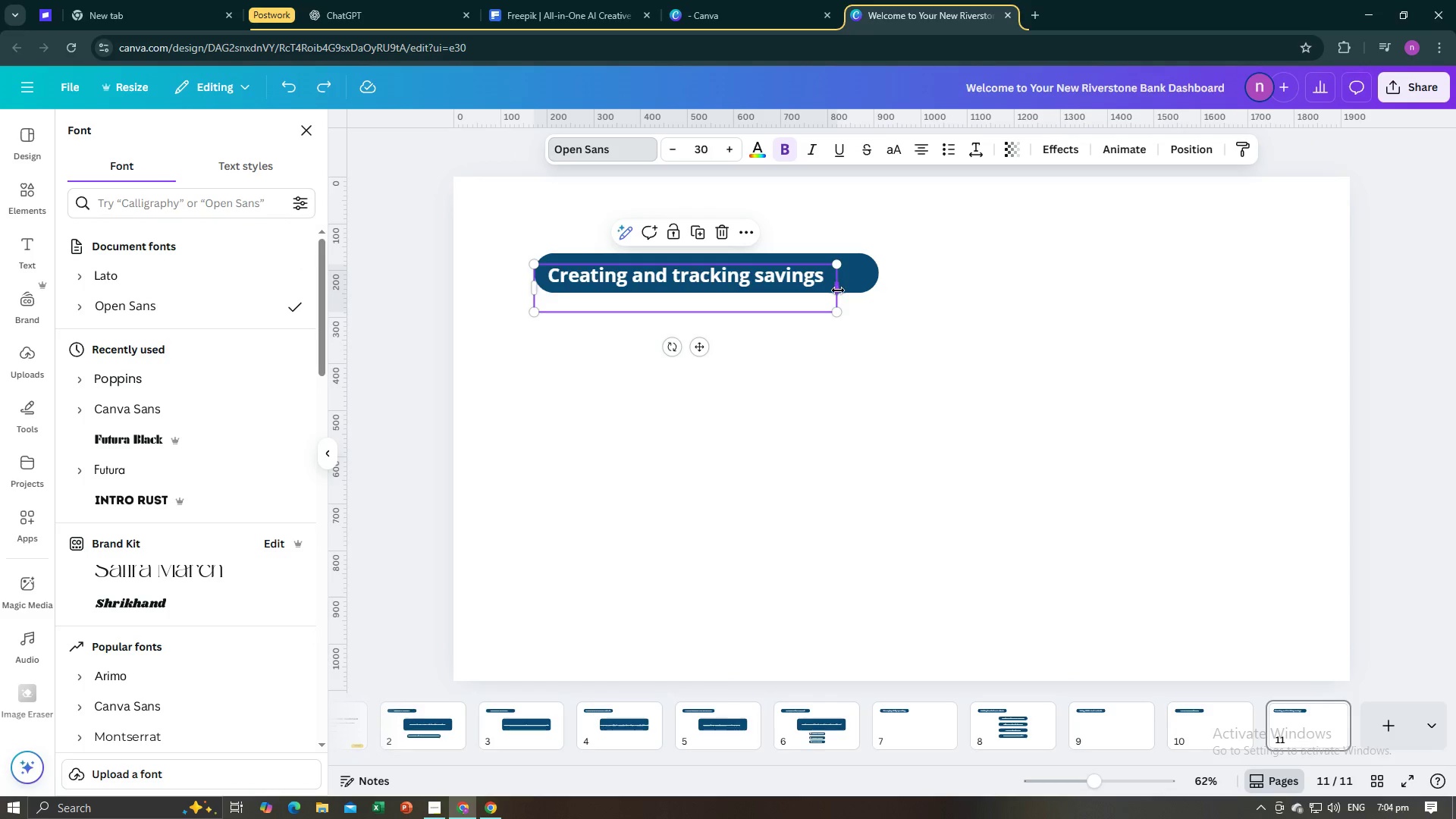 
left_click_drag(start_coordinate=[838, 291], to_coordinate=[865, 282])
 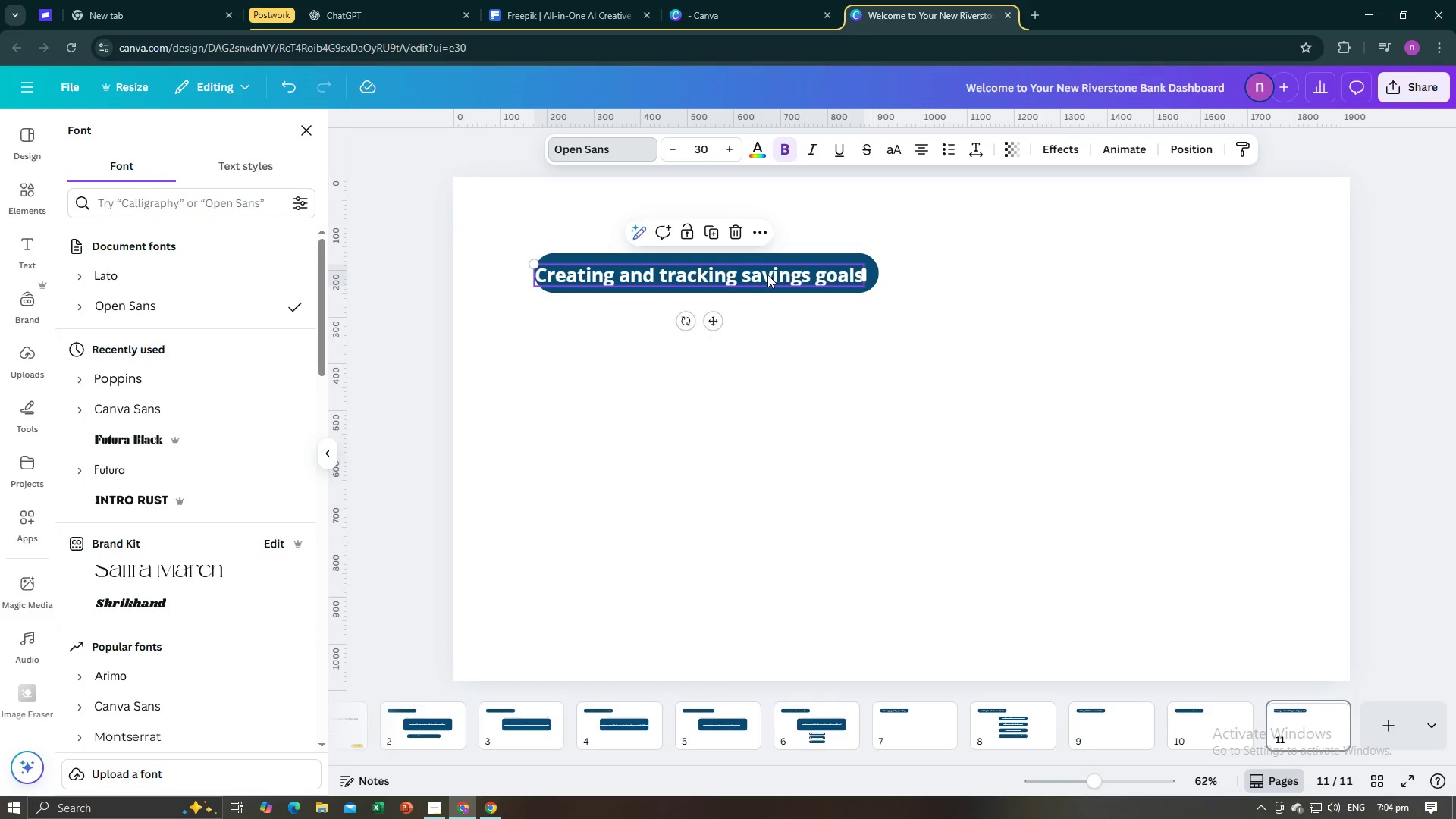 
left_click_drag(start_coordinate=[766, 275], to_coordinate=[770, 272])
 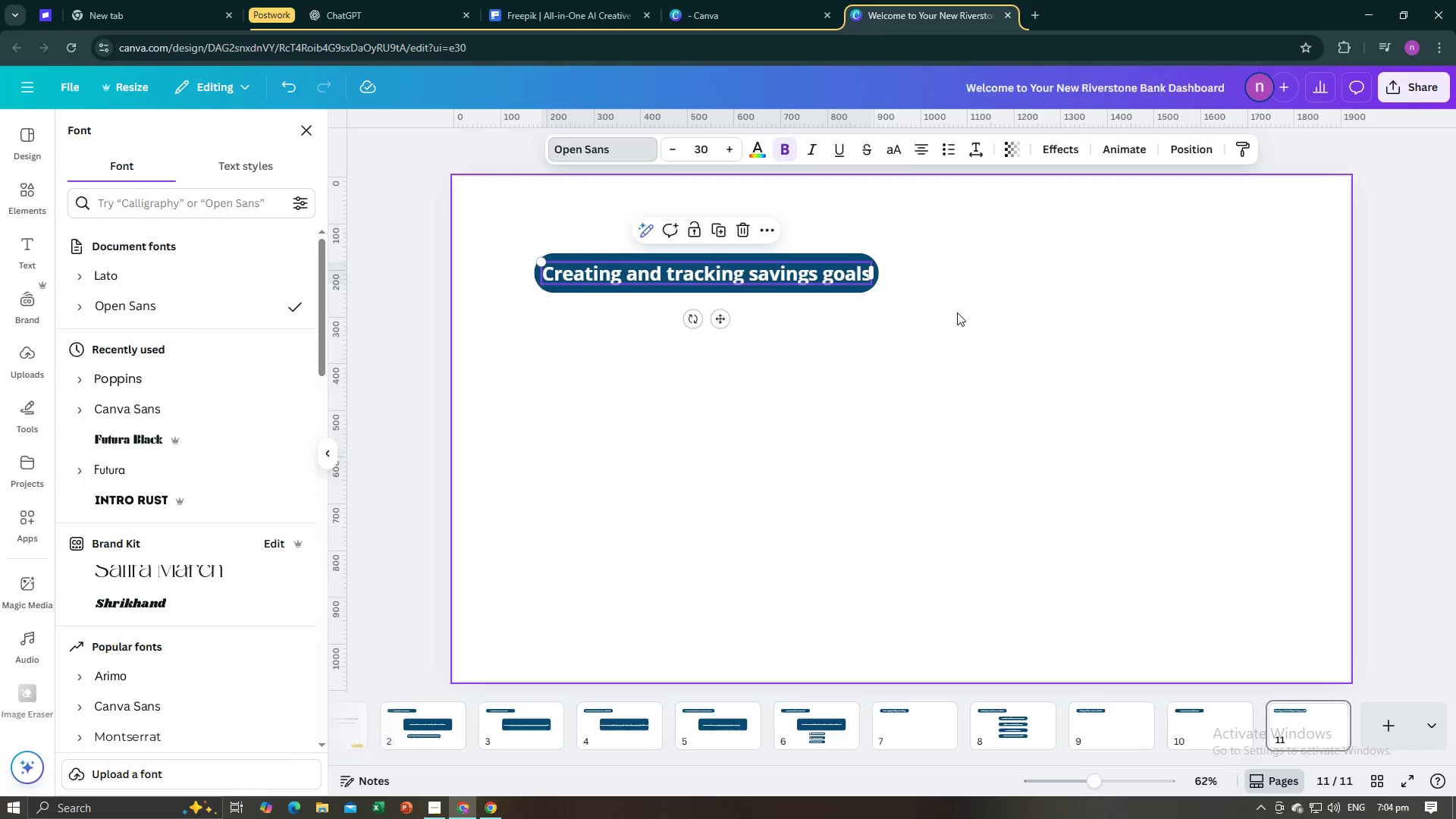 
left_click([957, 312])
 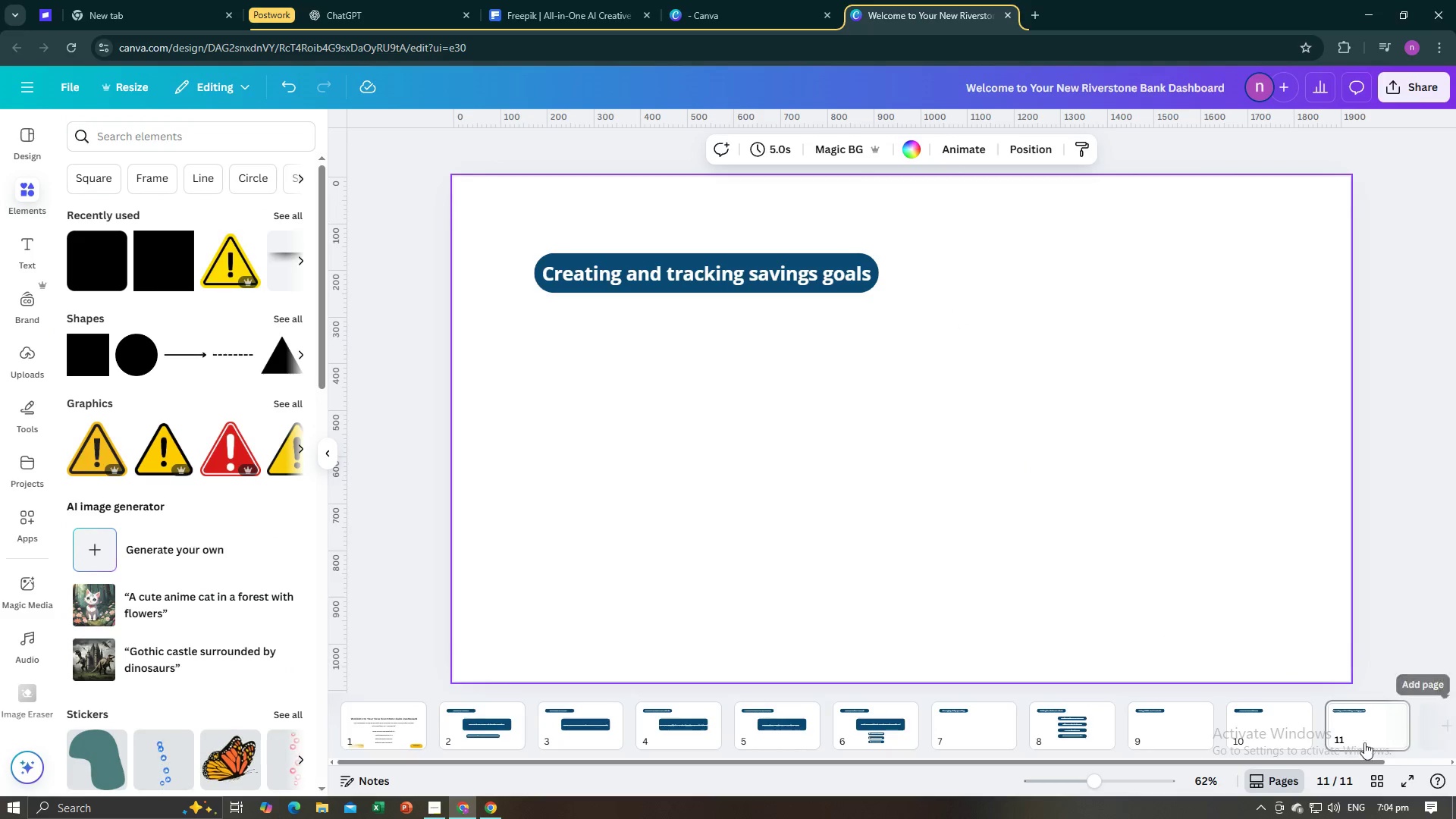 
left_click([1357, 766])
 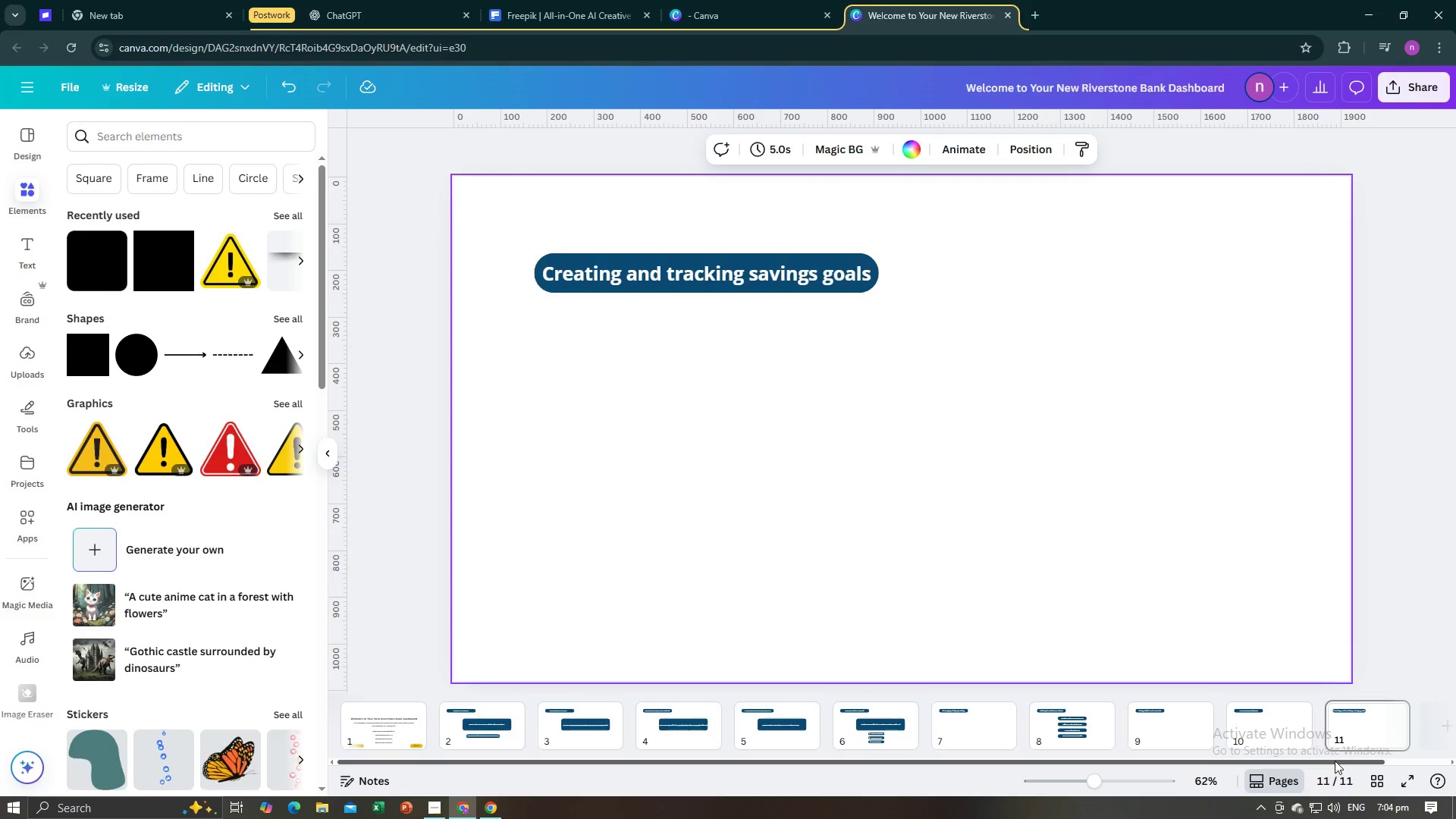 
left_click_drag(start_coordinate=[1335, 761], to_coordinate=[1404, 748])
 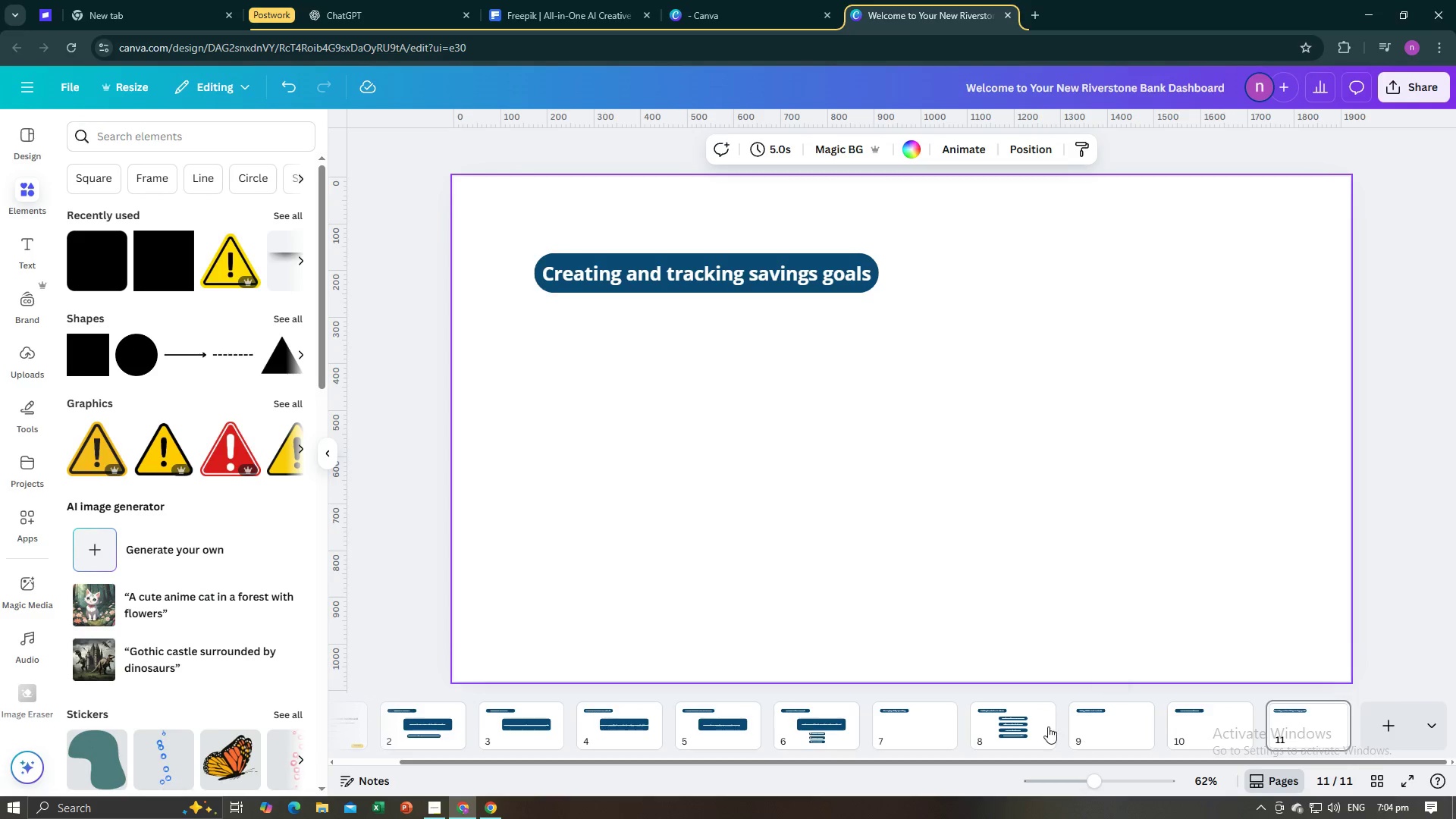 
left_click([1048, 726])
 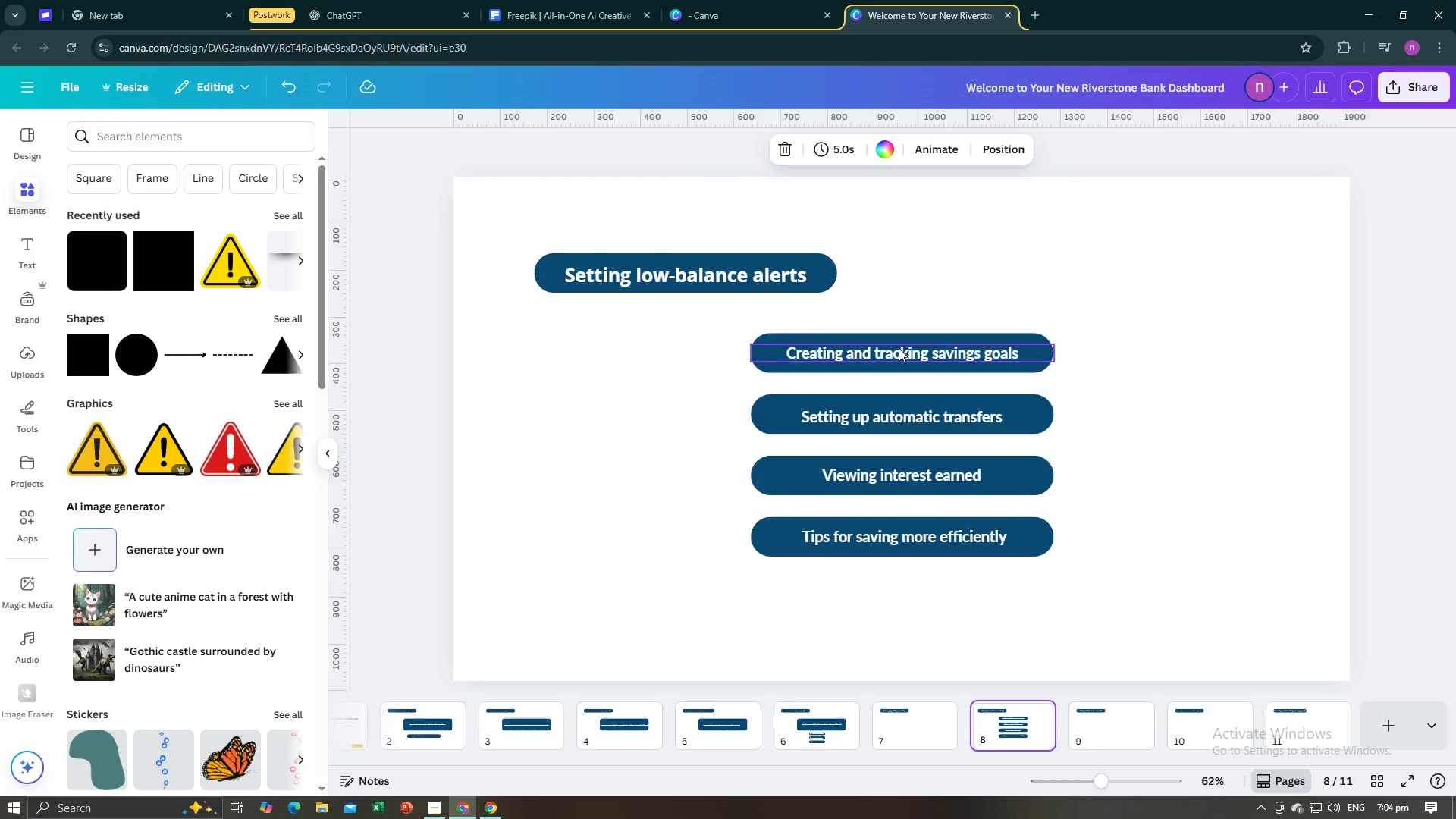 
left_click([898, 345])
 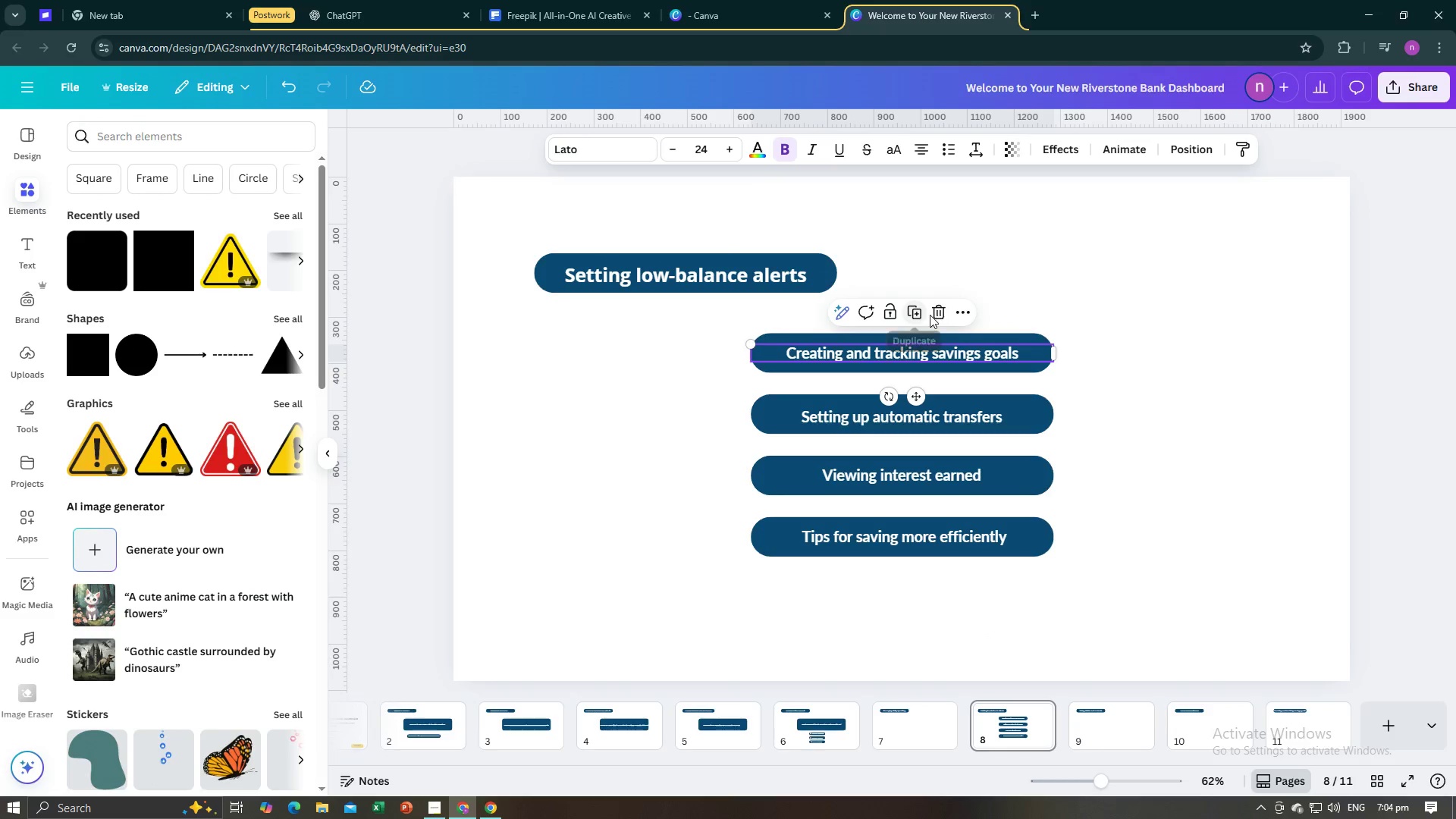 
left_click([944, 308])
 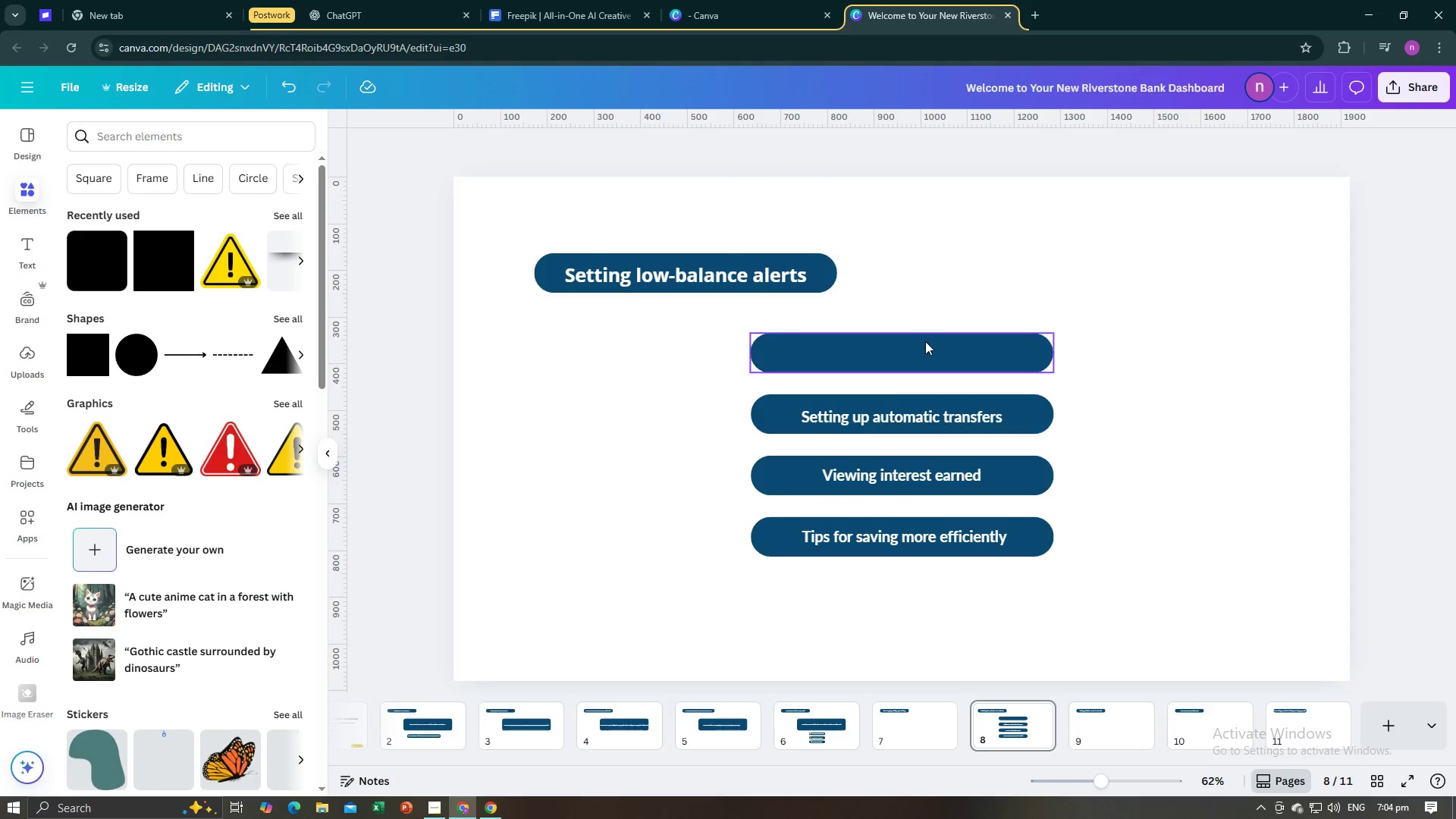 
left_click([925, 341])
 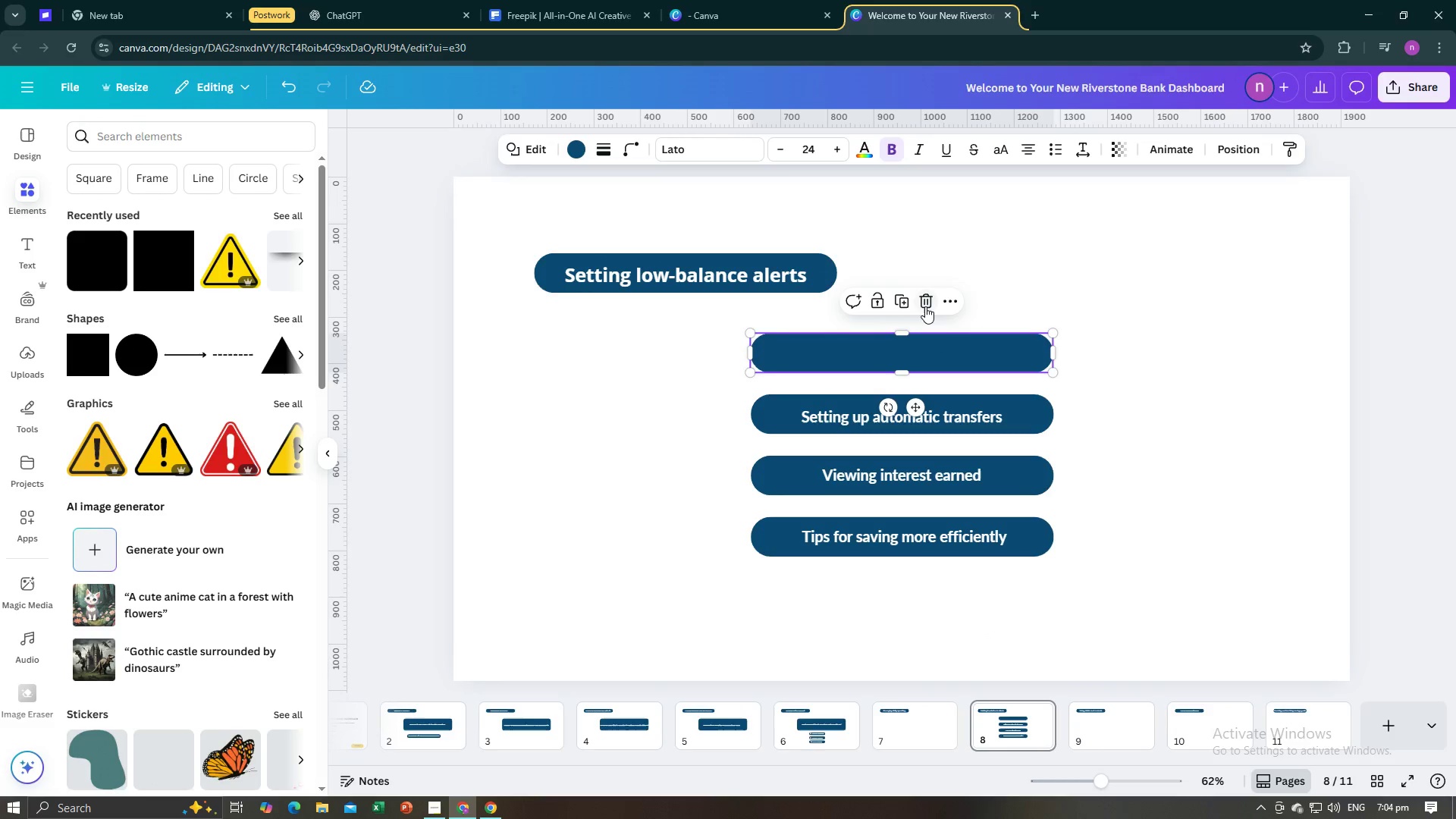 
left_click([925, 306])
 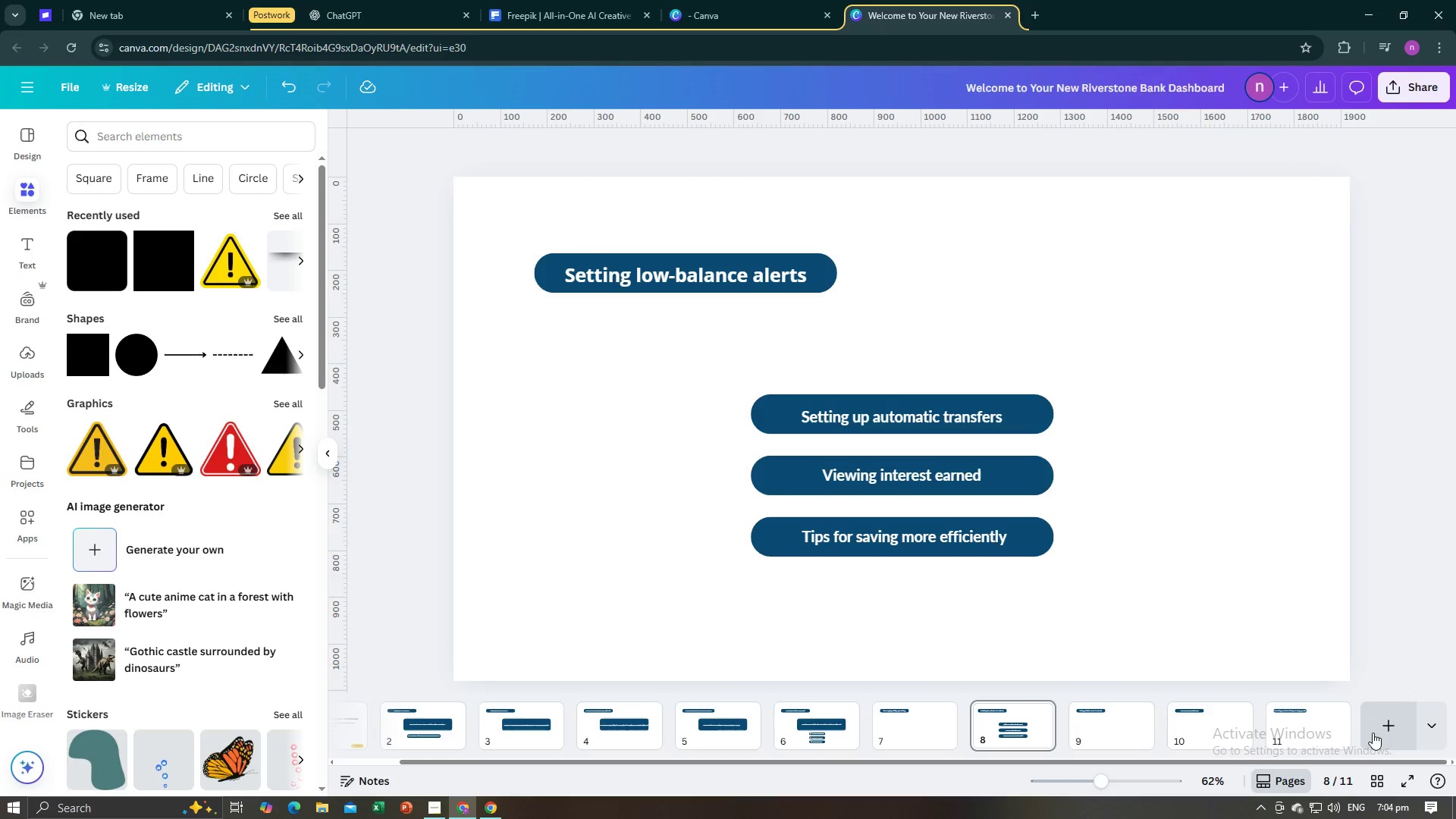 
left_click([1375, 734])
 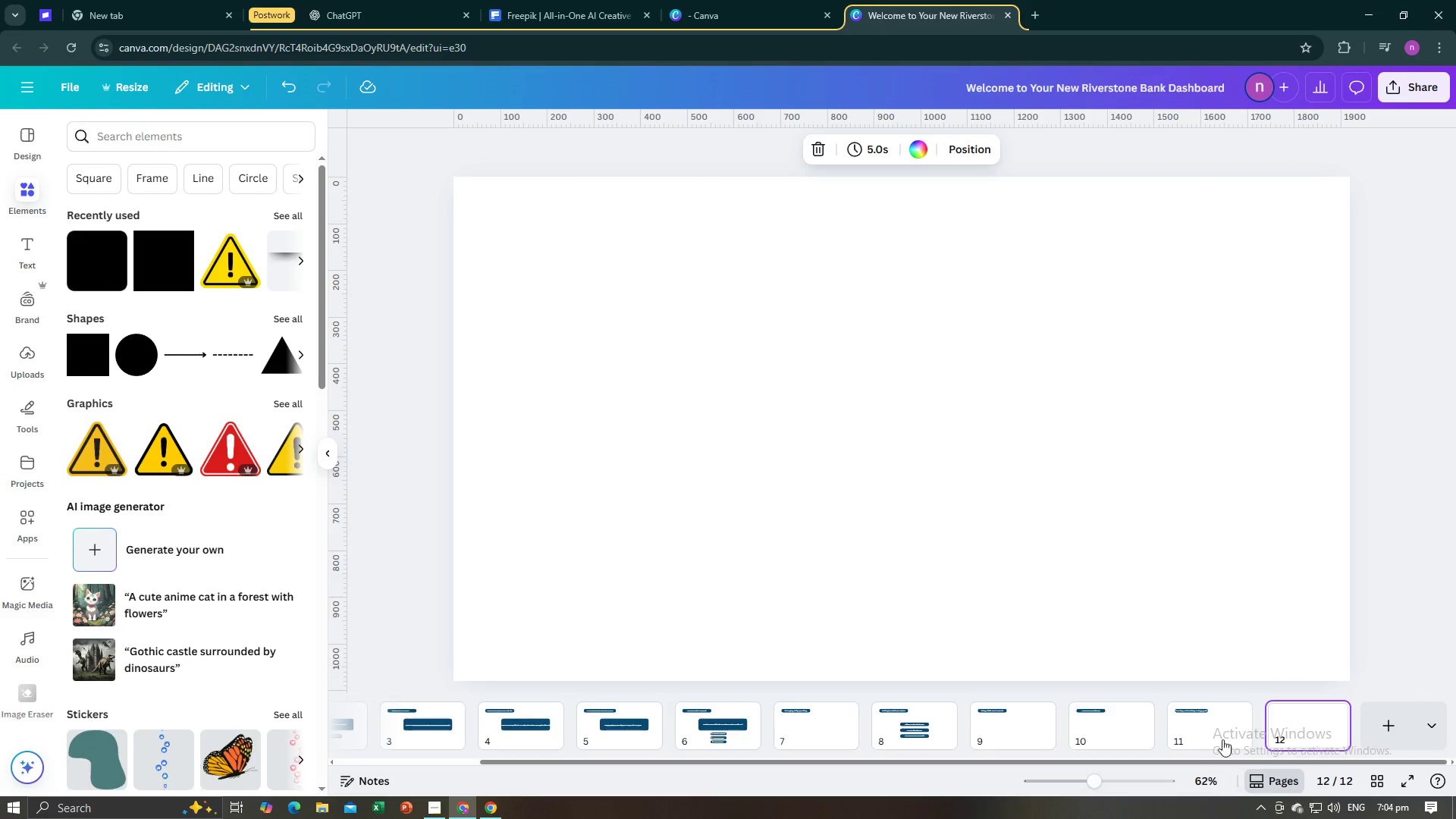 
left_click([1209, 726])
 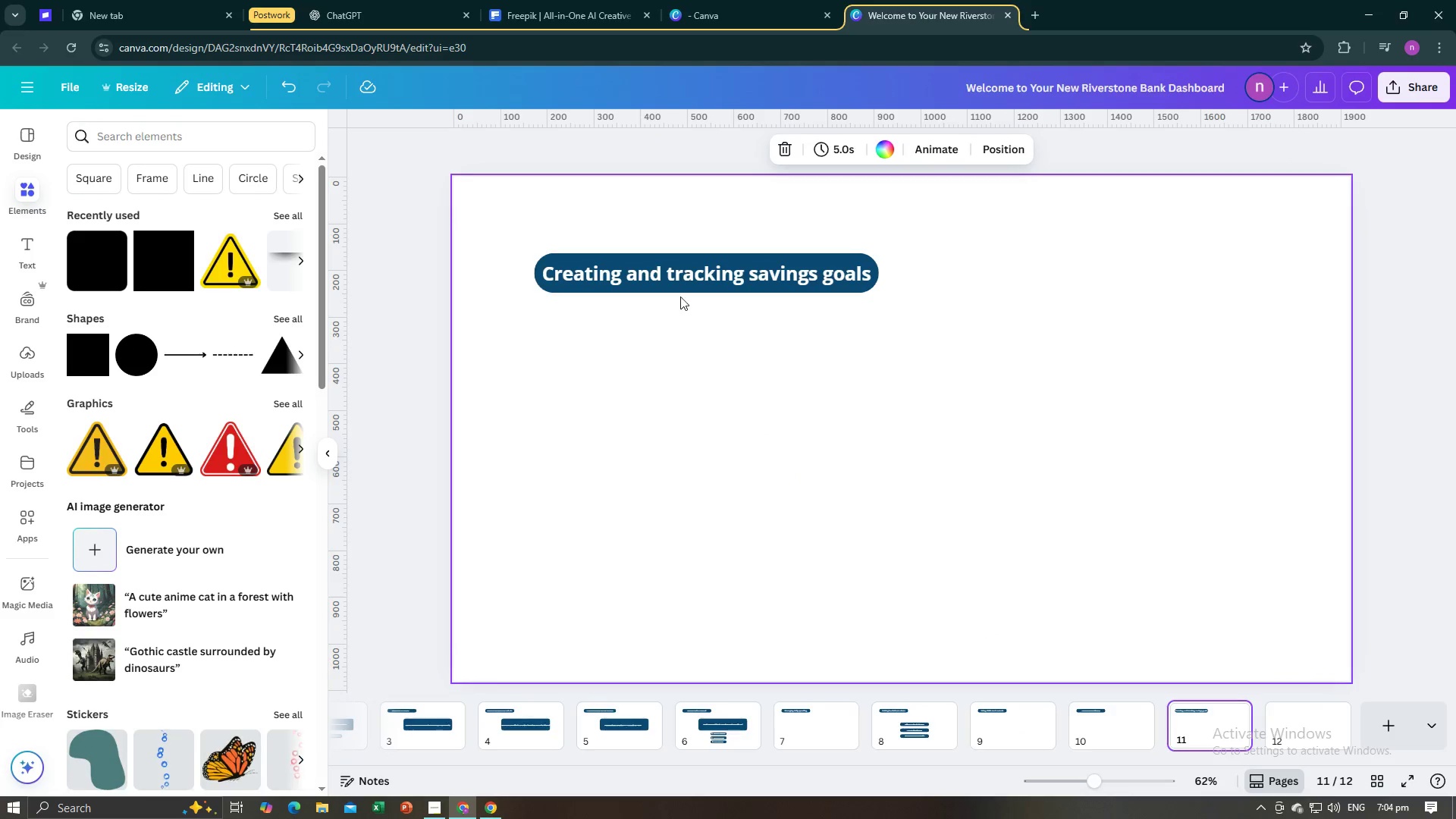 
left_click([682, 289])
 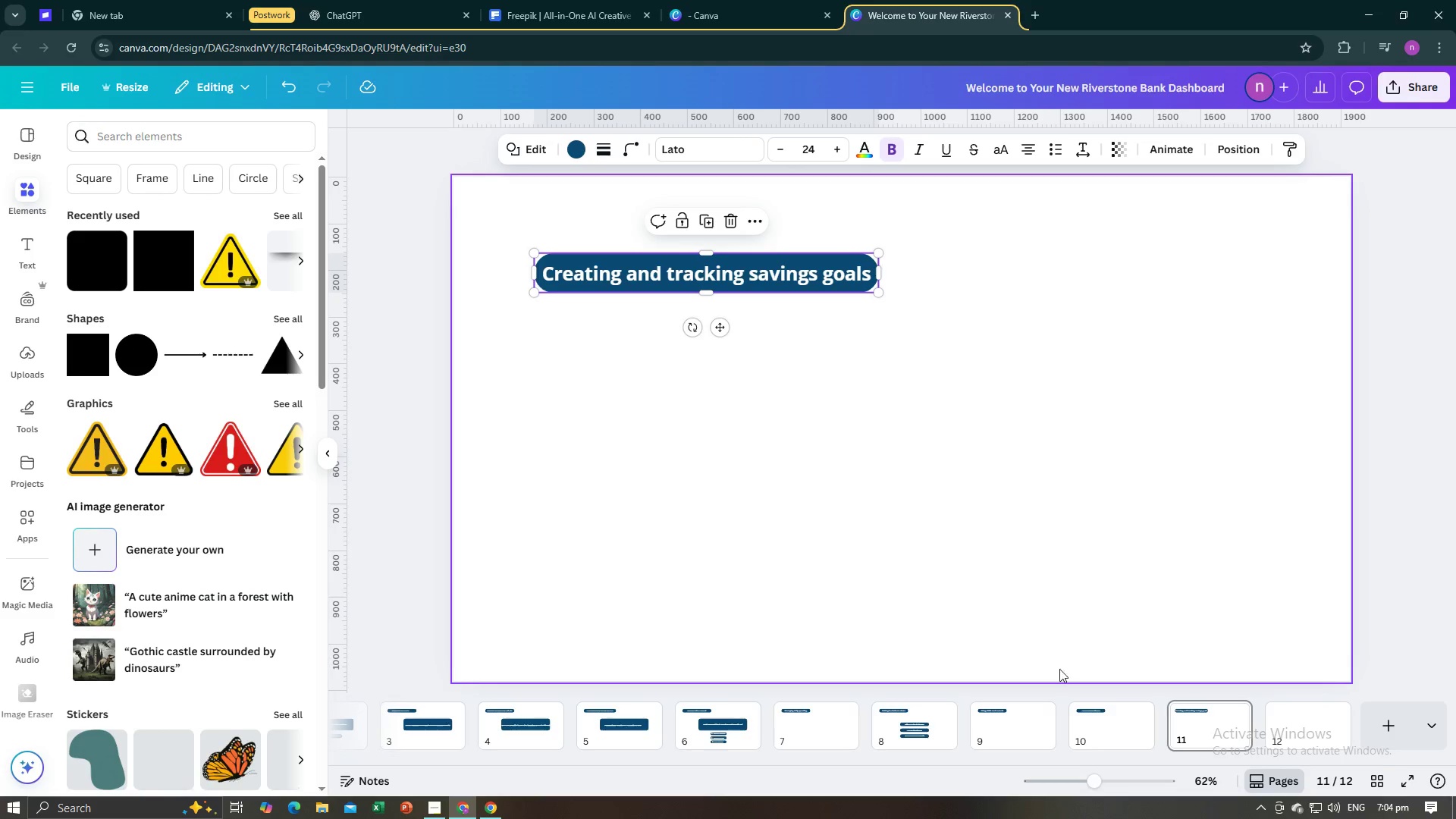 
left_click([1100, 729])
 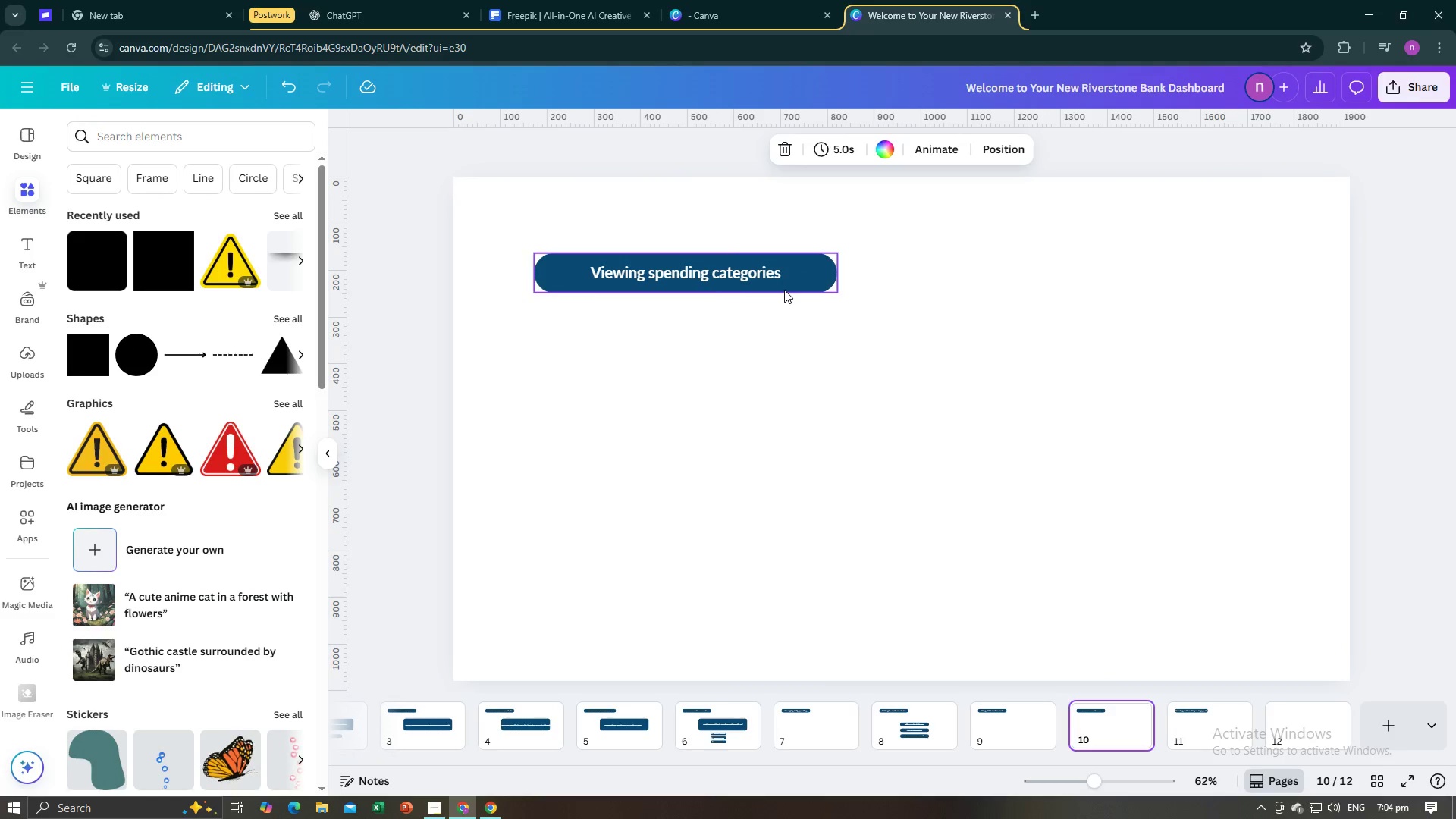 
left_click([717, 281])
 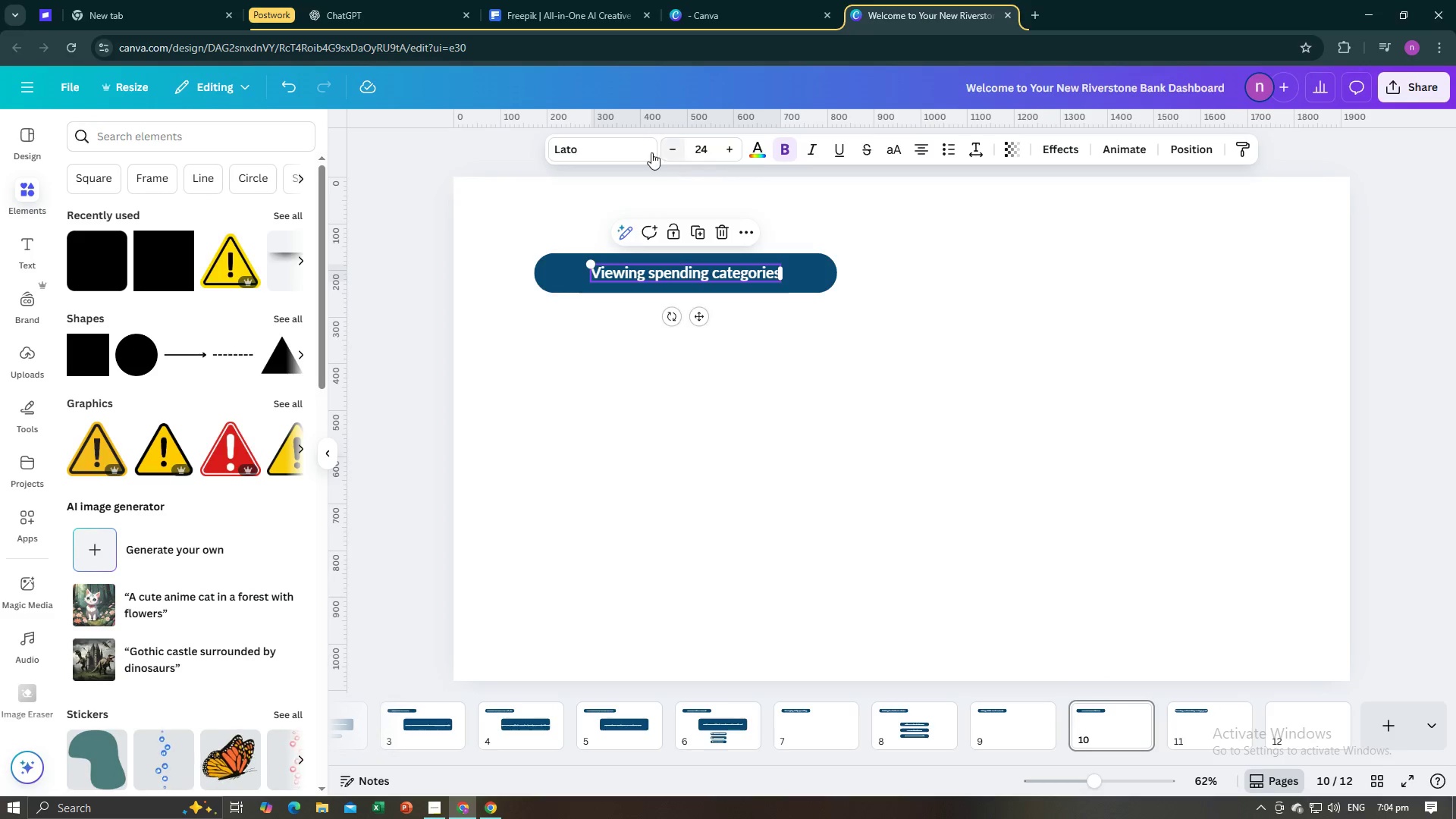 
left_click([650, 152])
 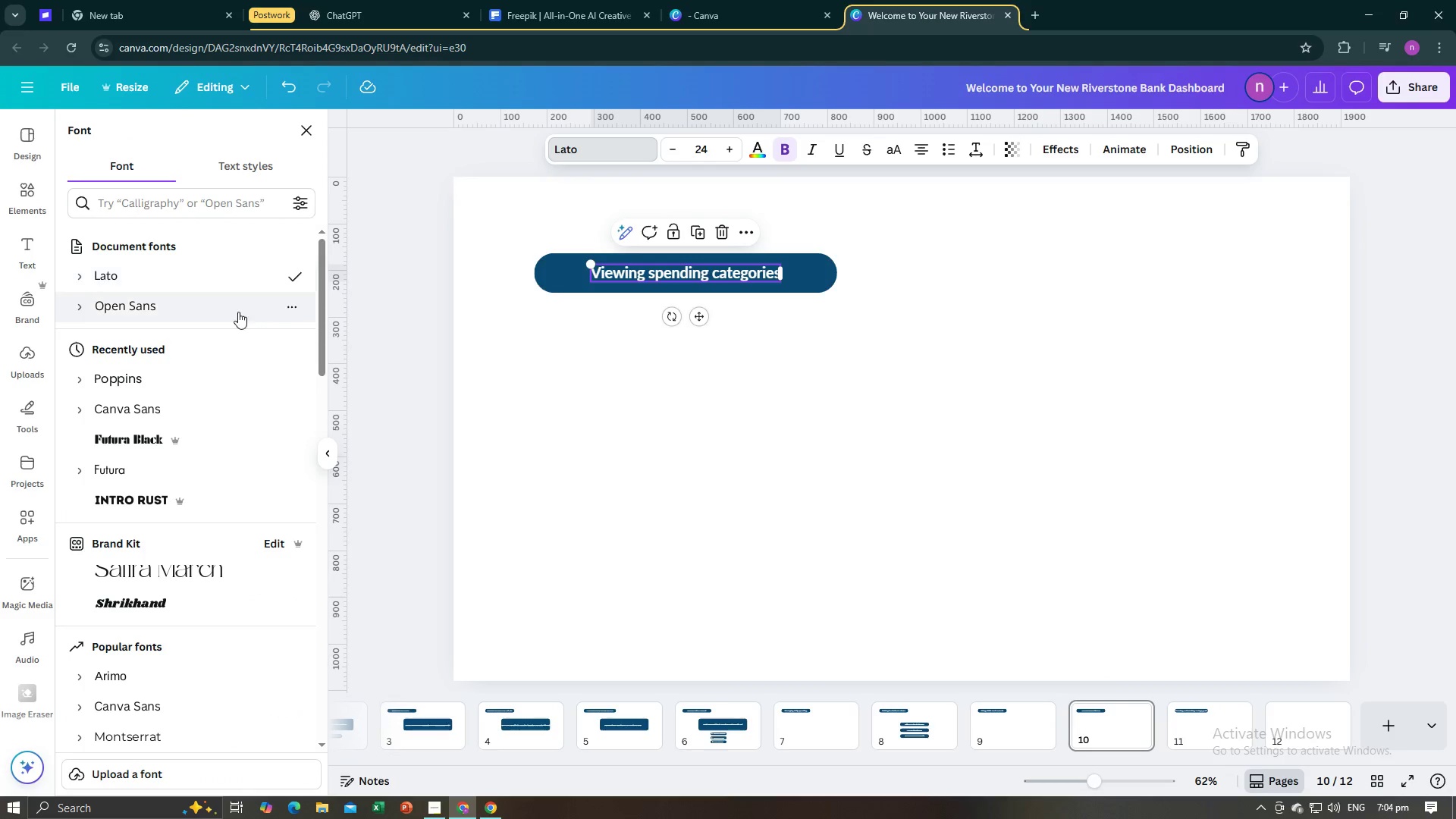 
left_click([233, 315])
 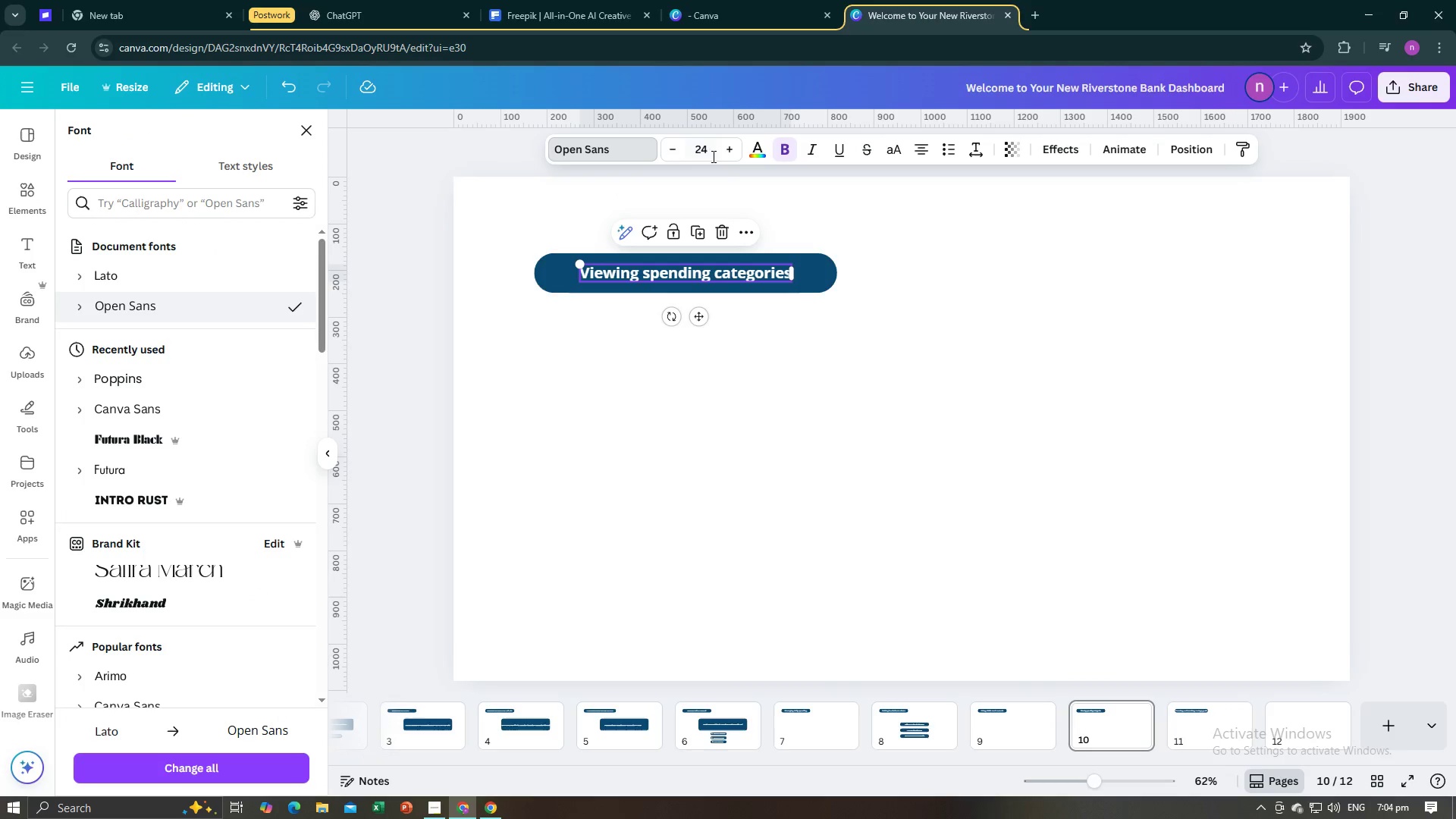 
left_click([720, 153])
 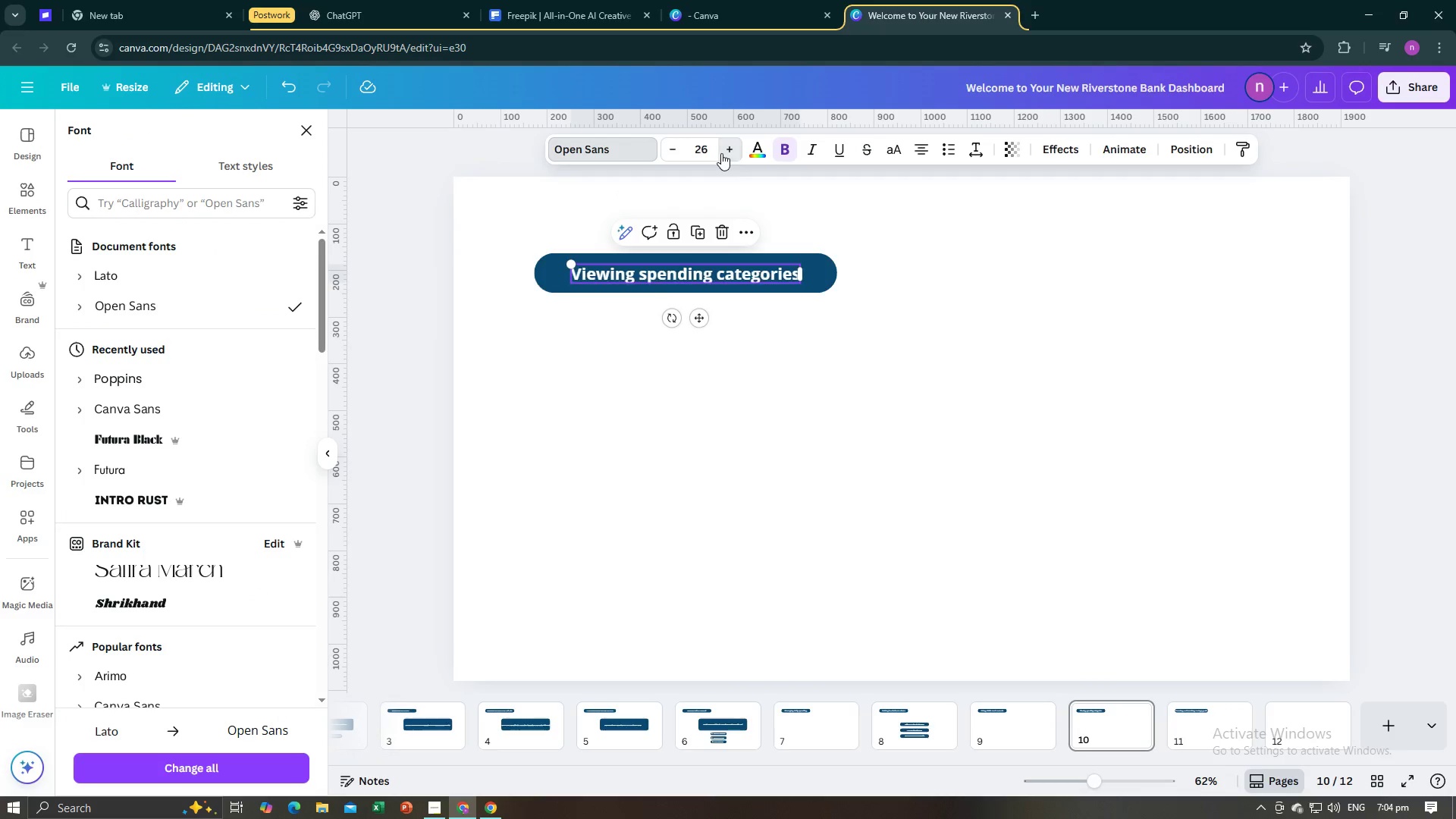 
double_click([721, 153])
 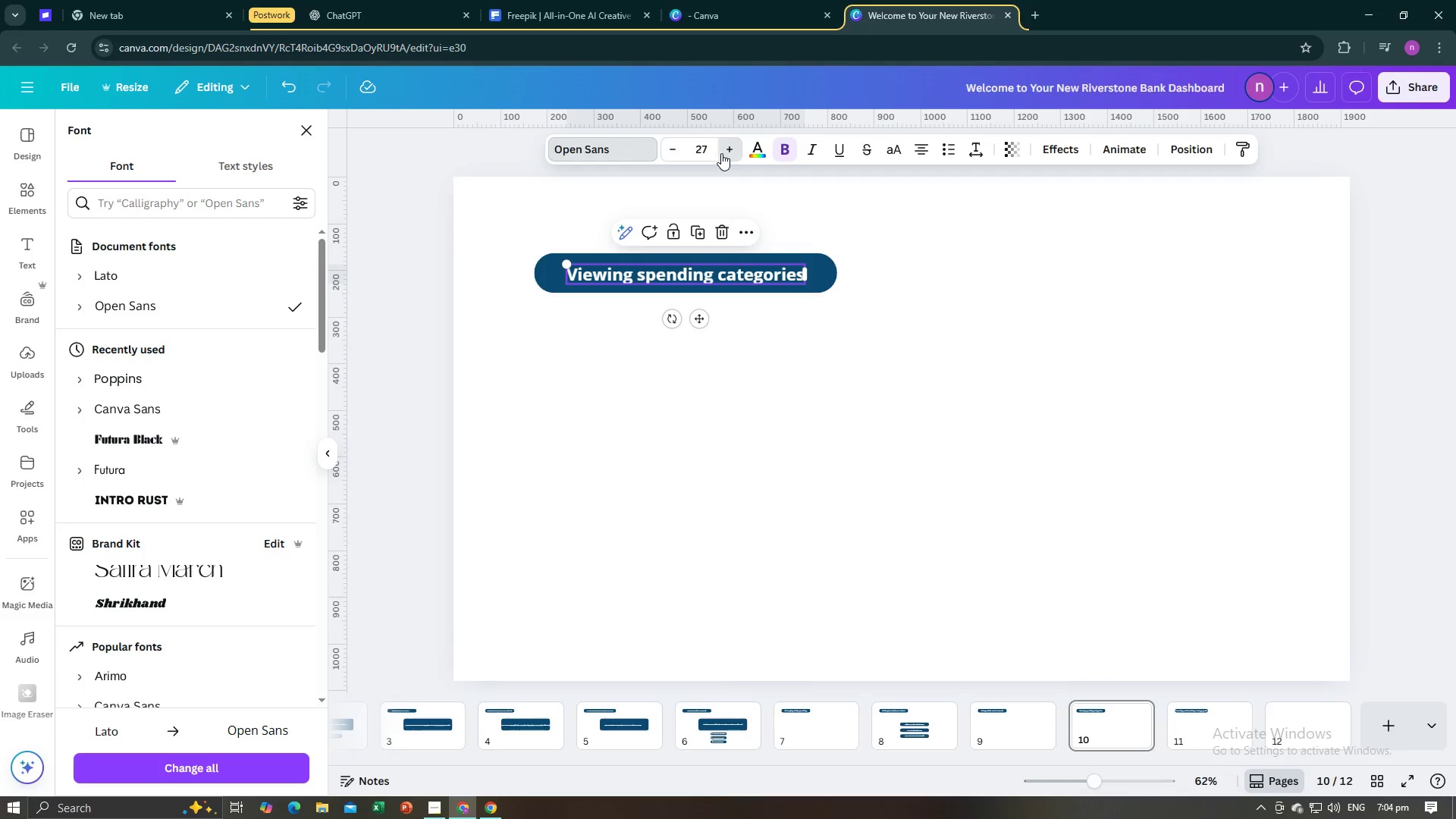 
triple_click([721, 153])
 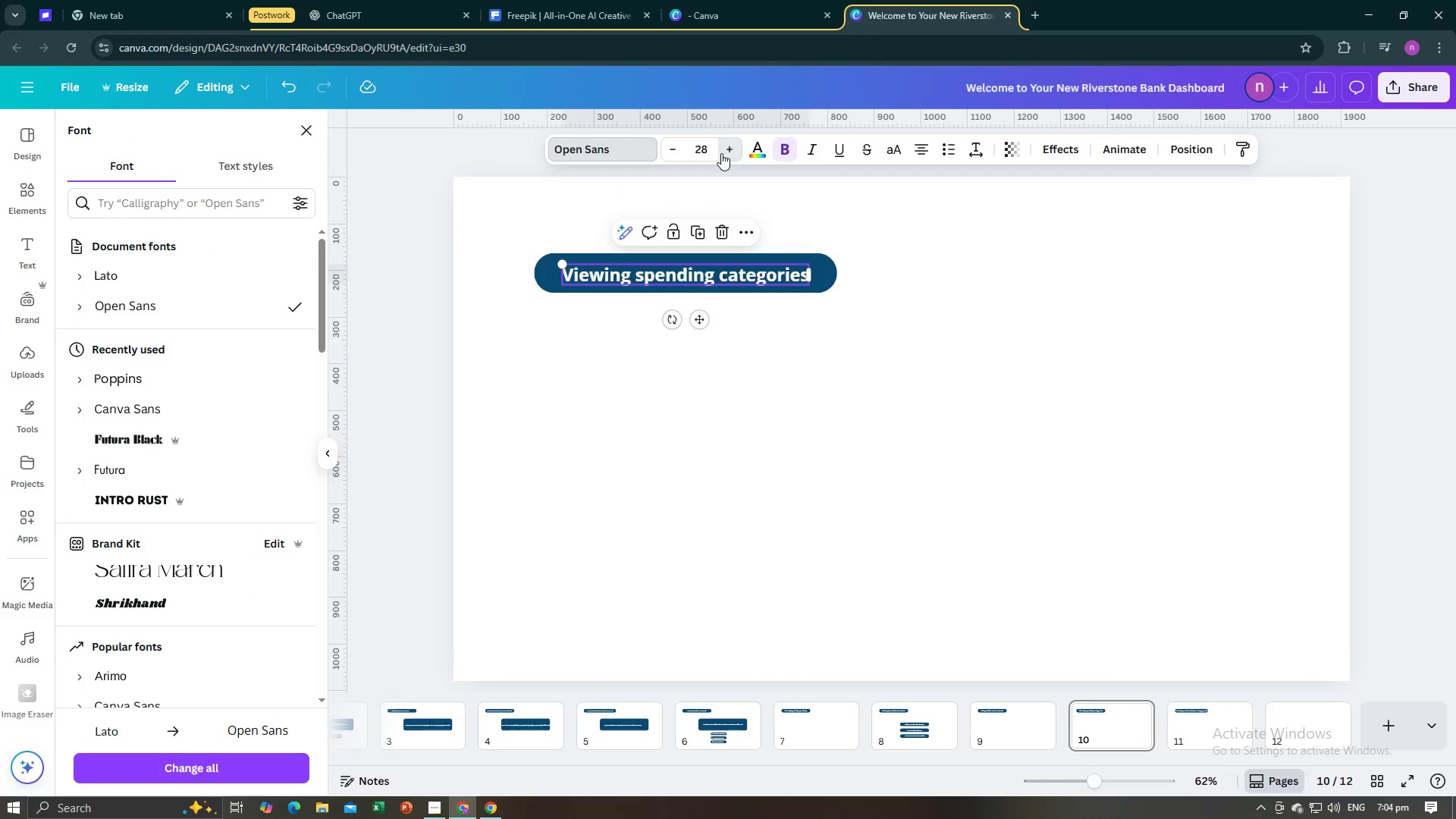 
triple_click([721, 153])
 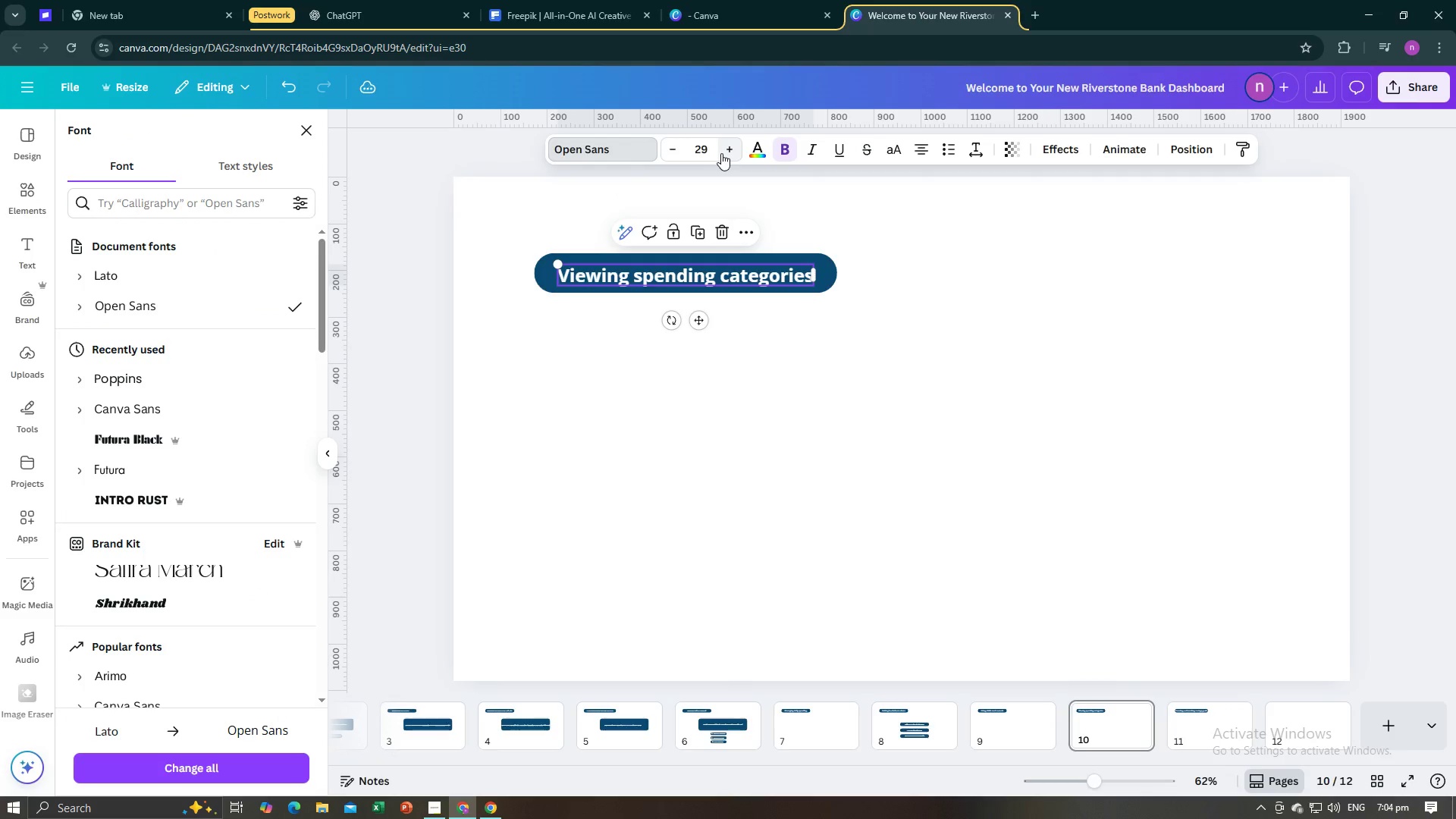 
triple_click([721, 153])
 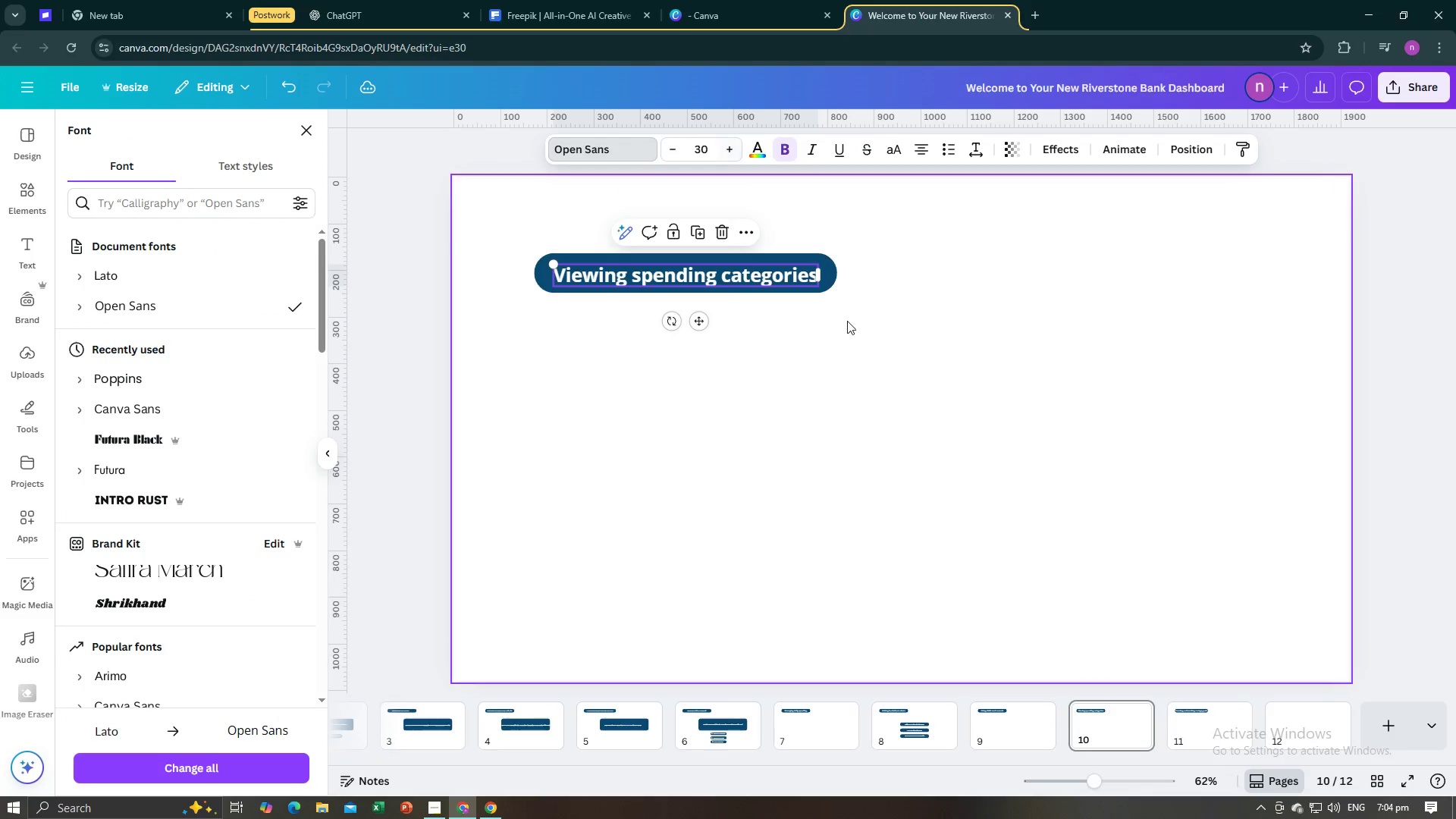 
left_click([864, 379])
 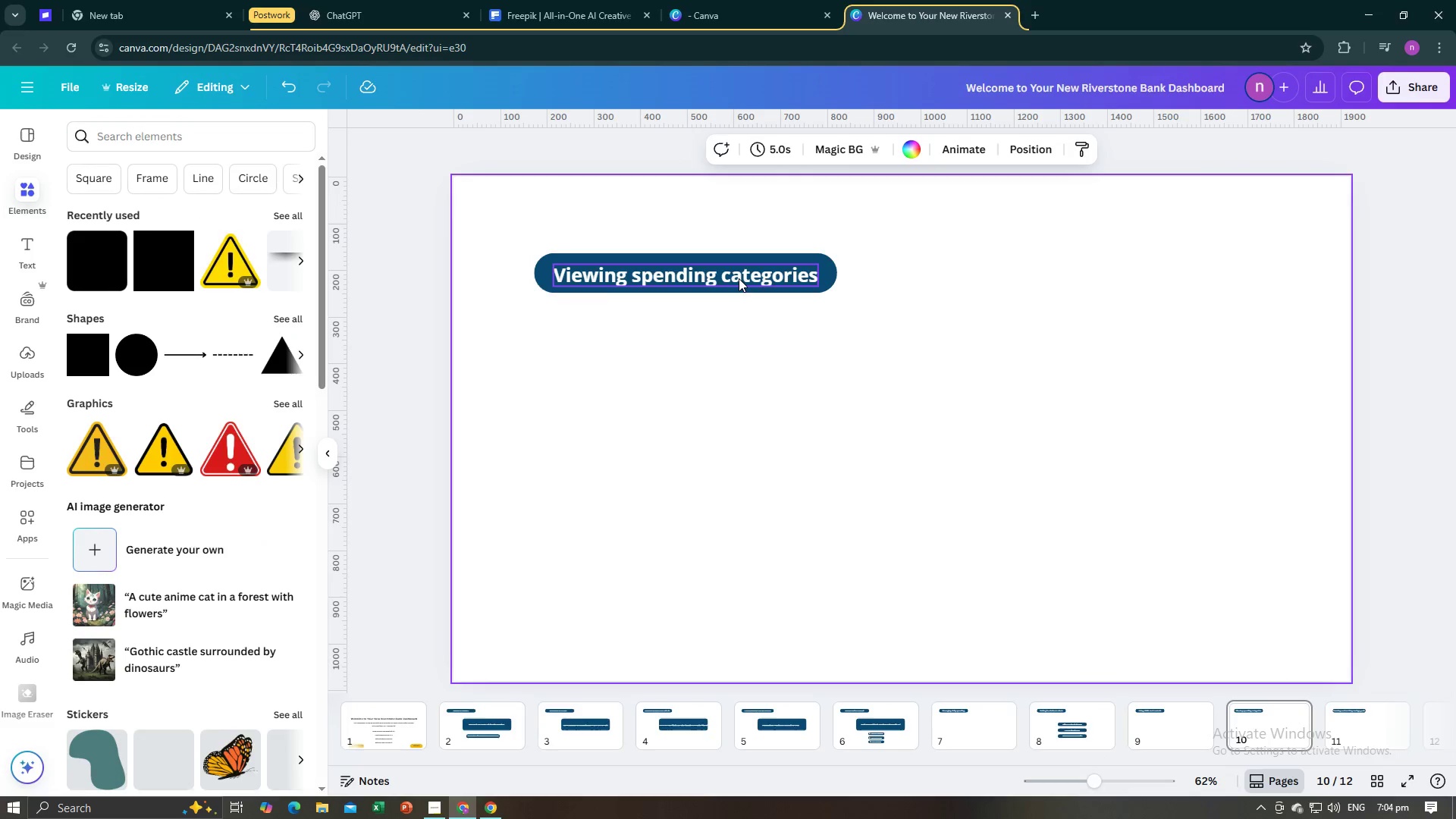 
left_click([739, 278])
 